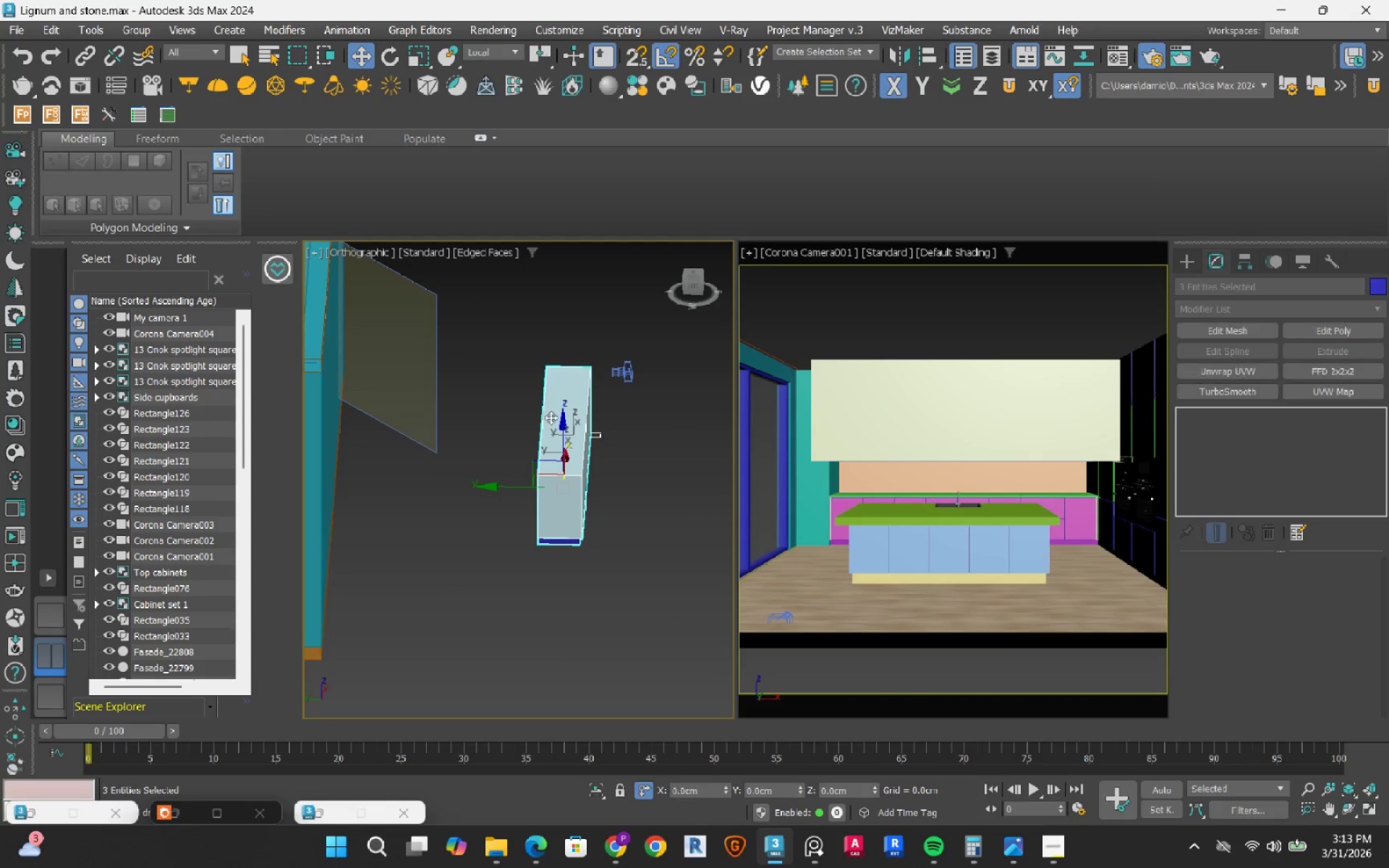 
key(Delete)
 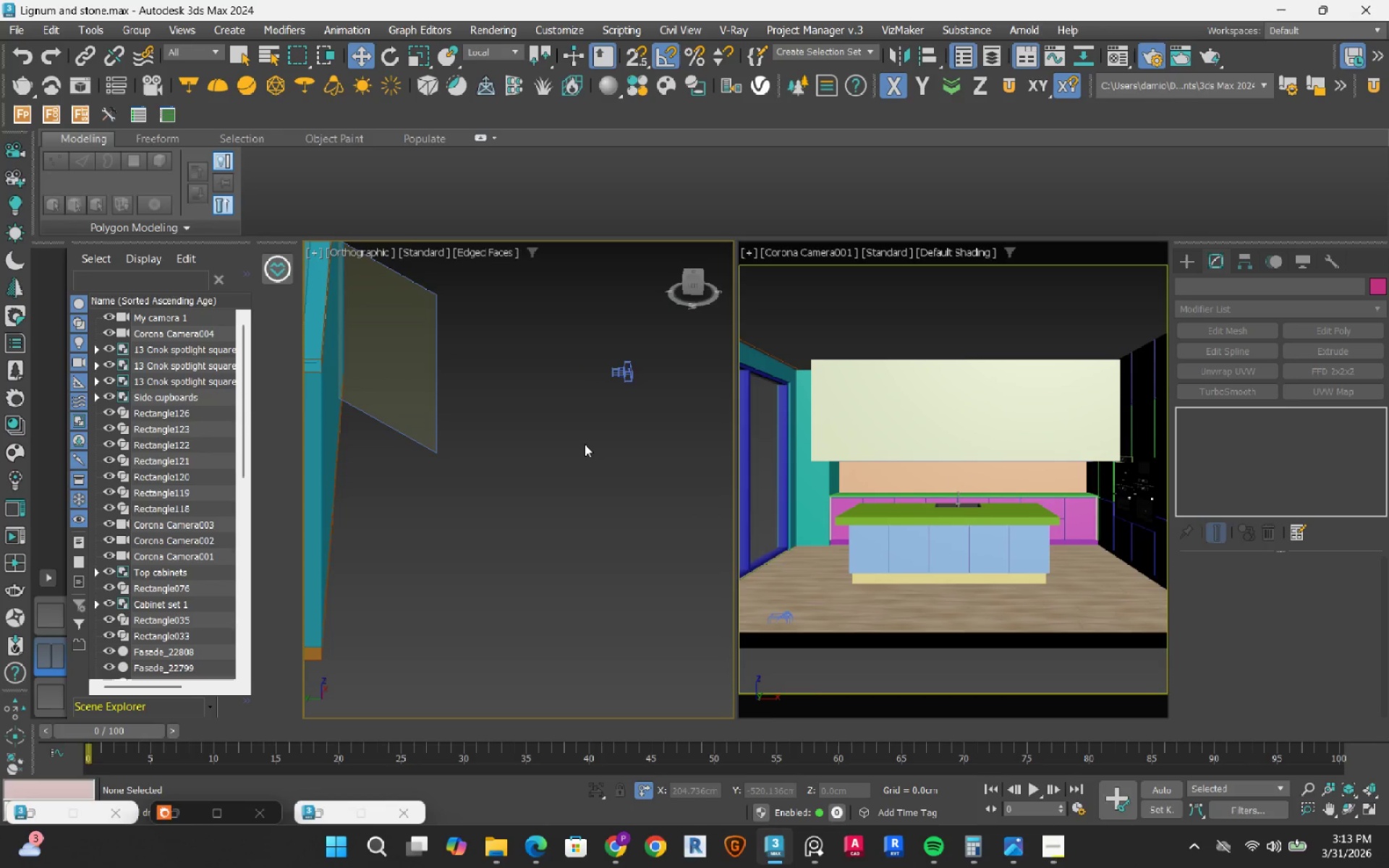 
scroll: coordinate [585, 444], scroll_direction: down, amount: 2.0
 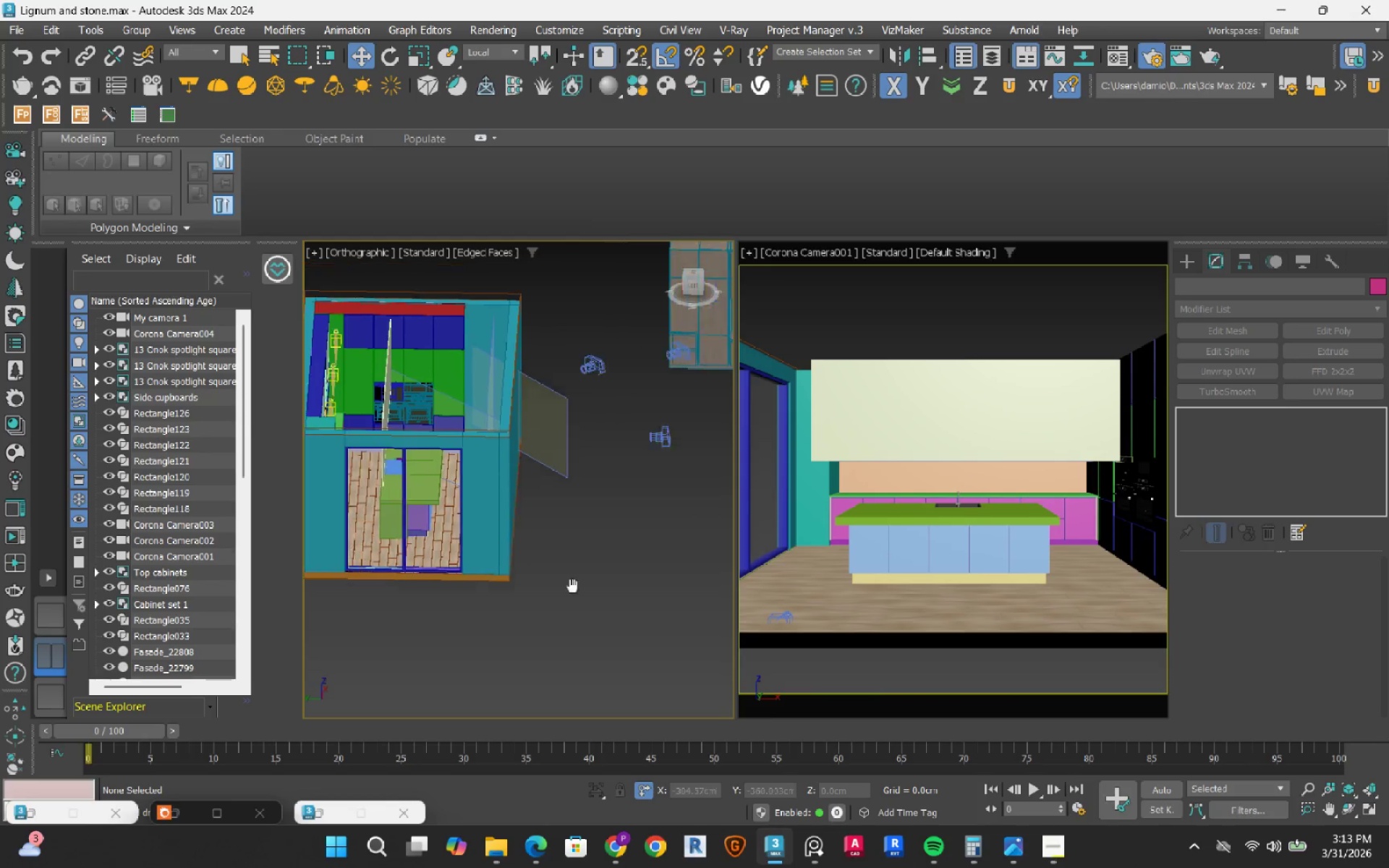 
hold_key(key=AltLeft, duration=1.3)
 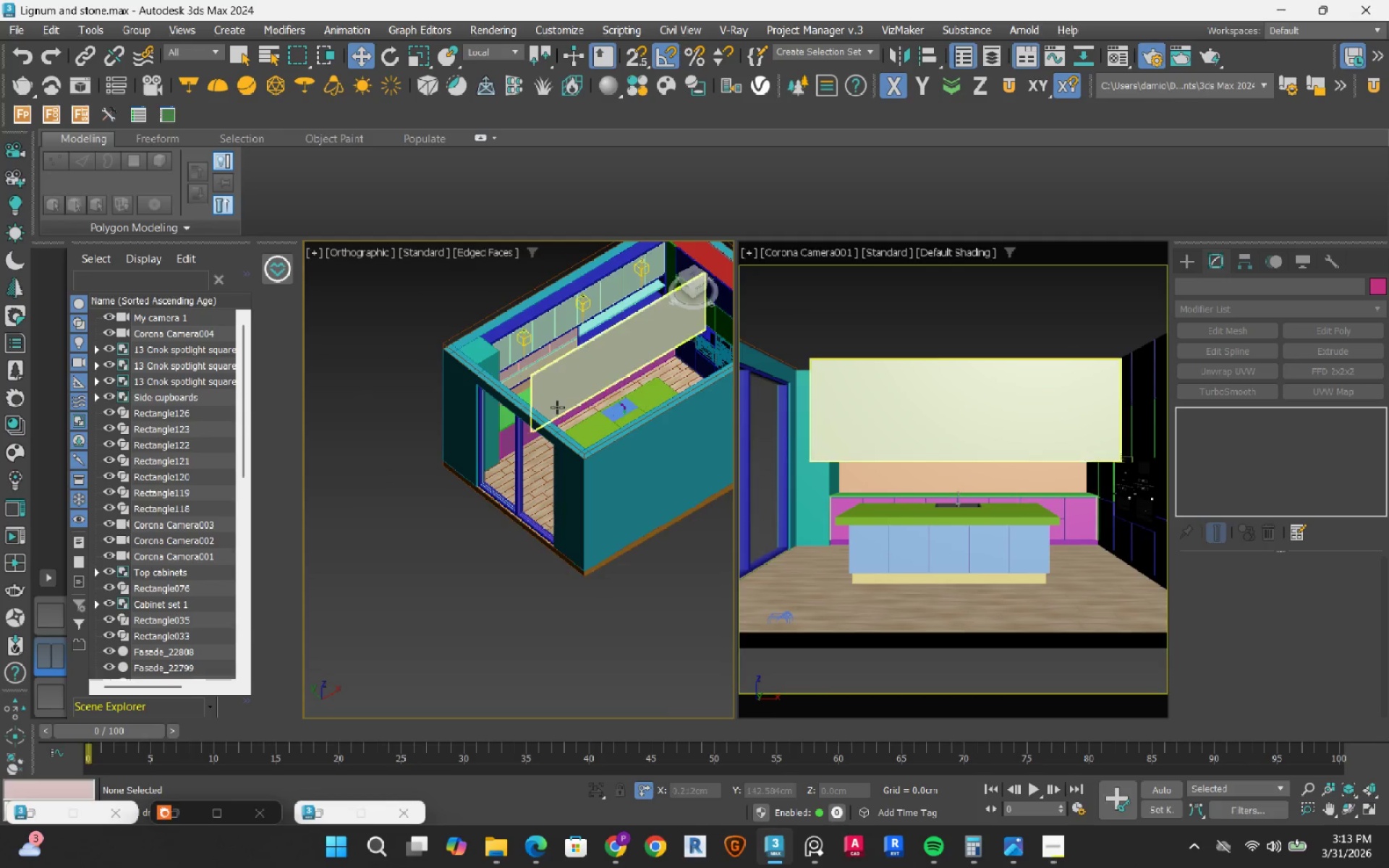 
left_click([561, 378])
 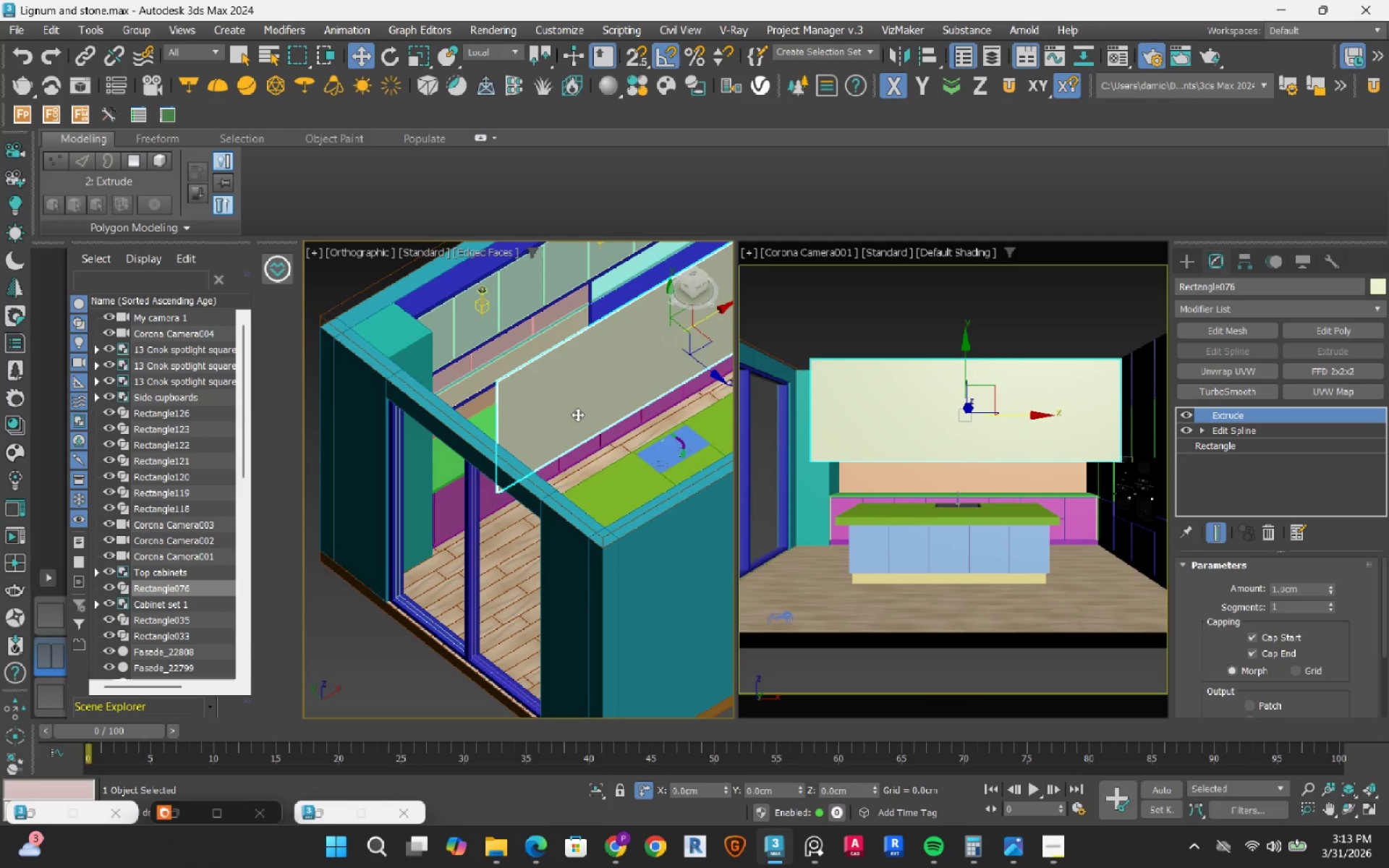 
scroll: coordinate [557, 407], scroll_direction: up, amount: 2.0
 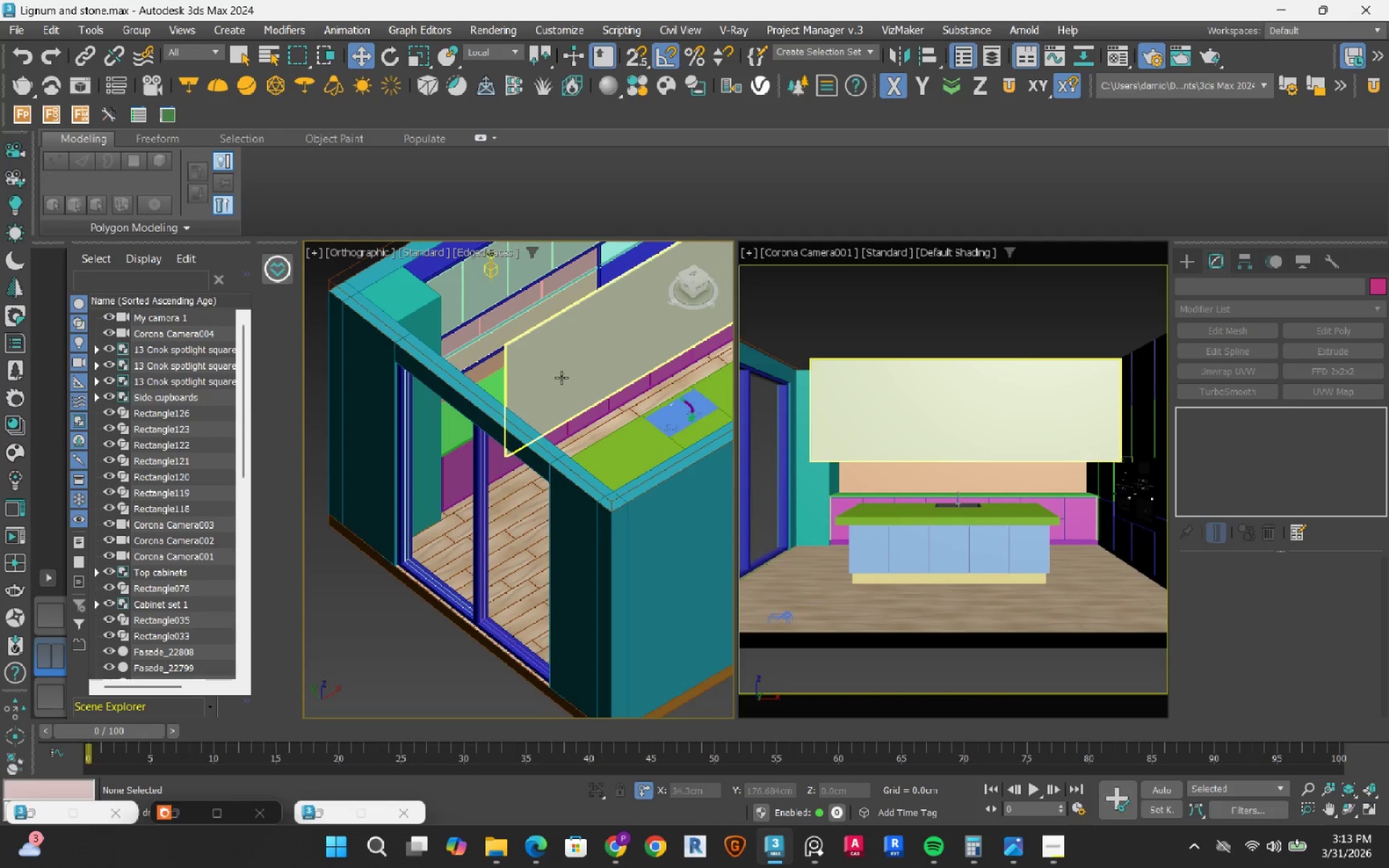 
key(Delete)
 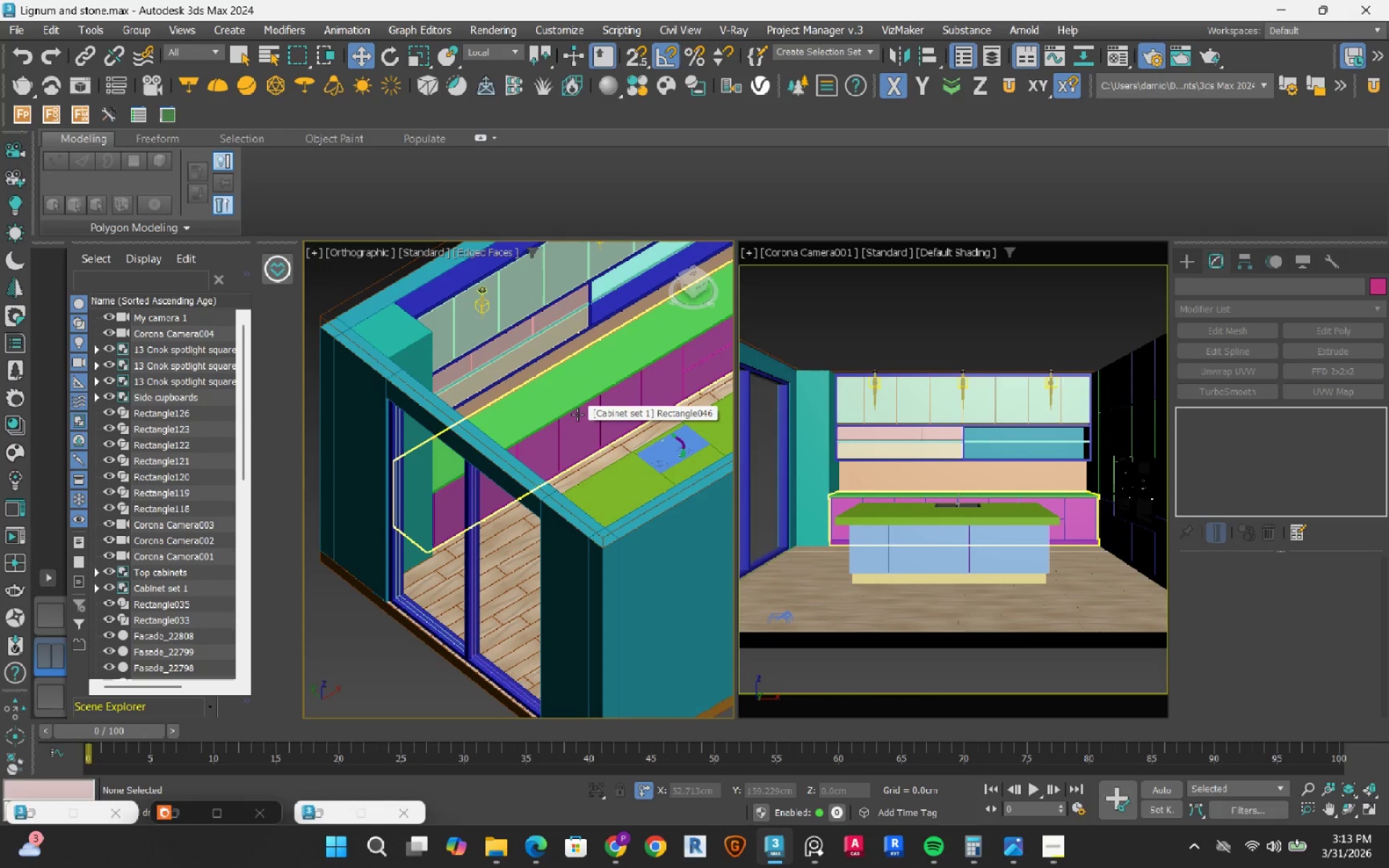 
wait(7.76)
 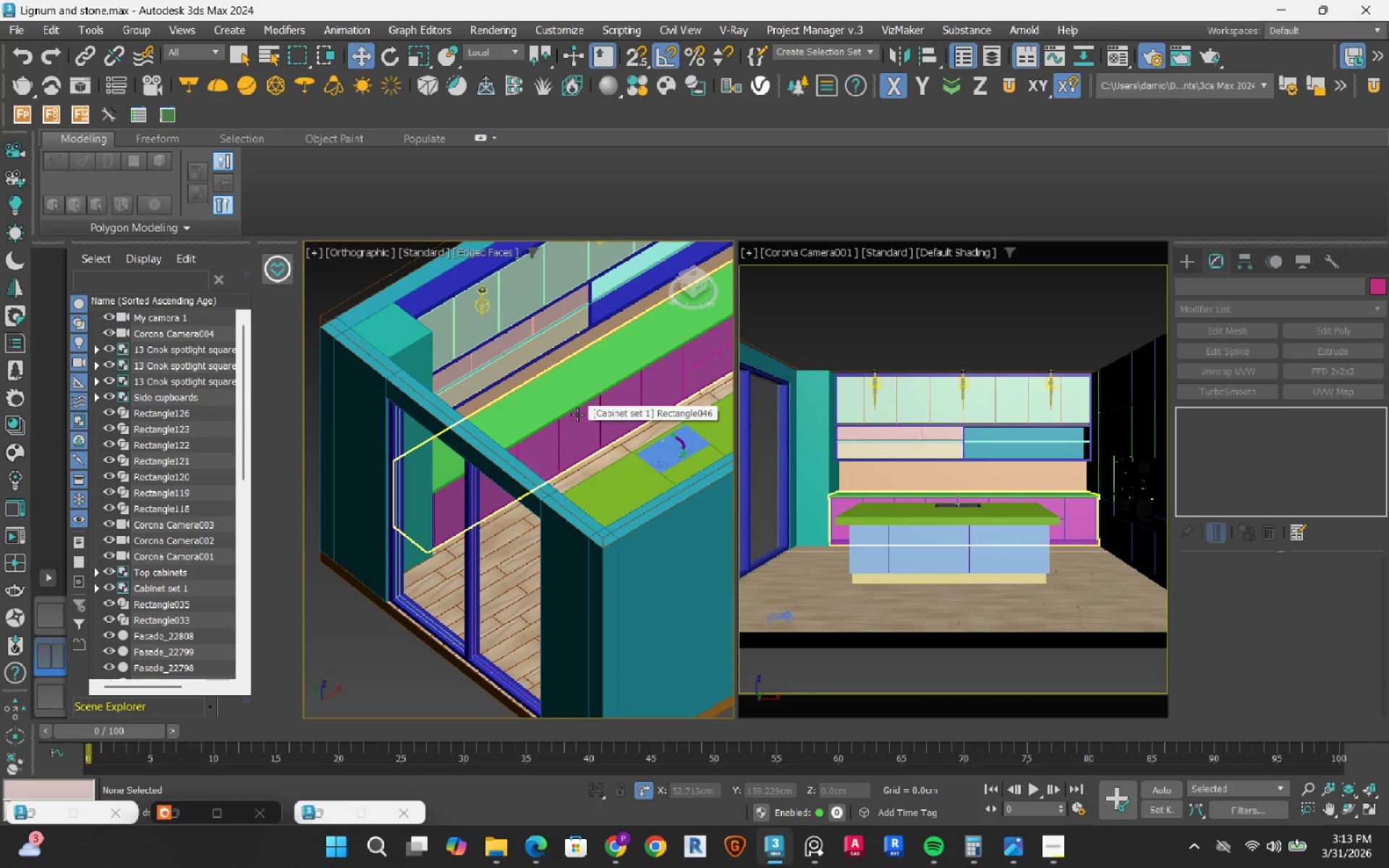 
key(Control+Z)
 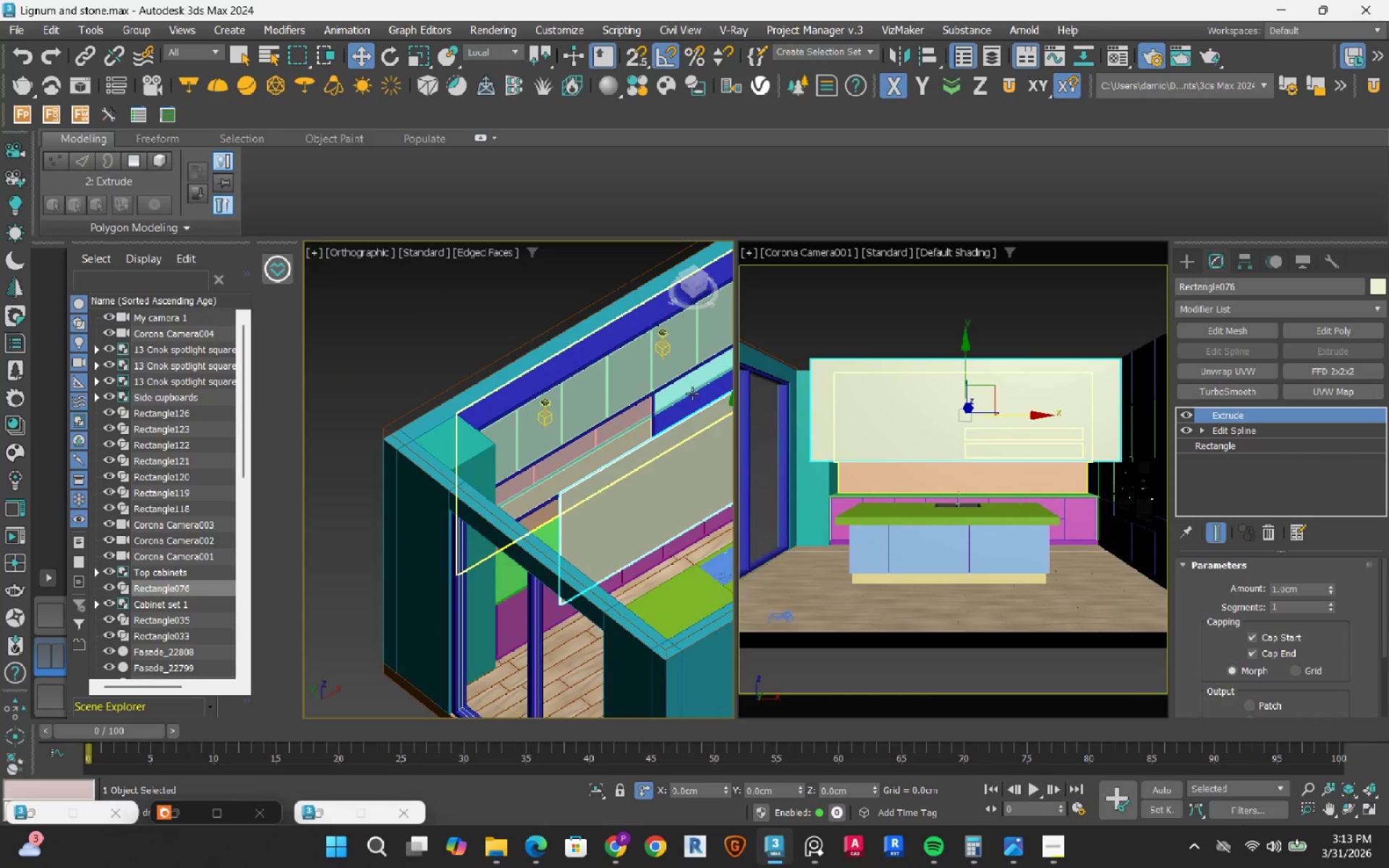 
hold_key(key=ControlLeft, duration=0.51)
left_click([671, 427])
 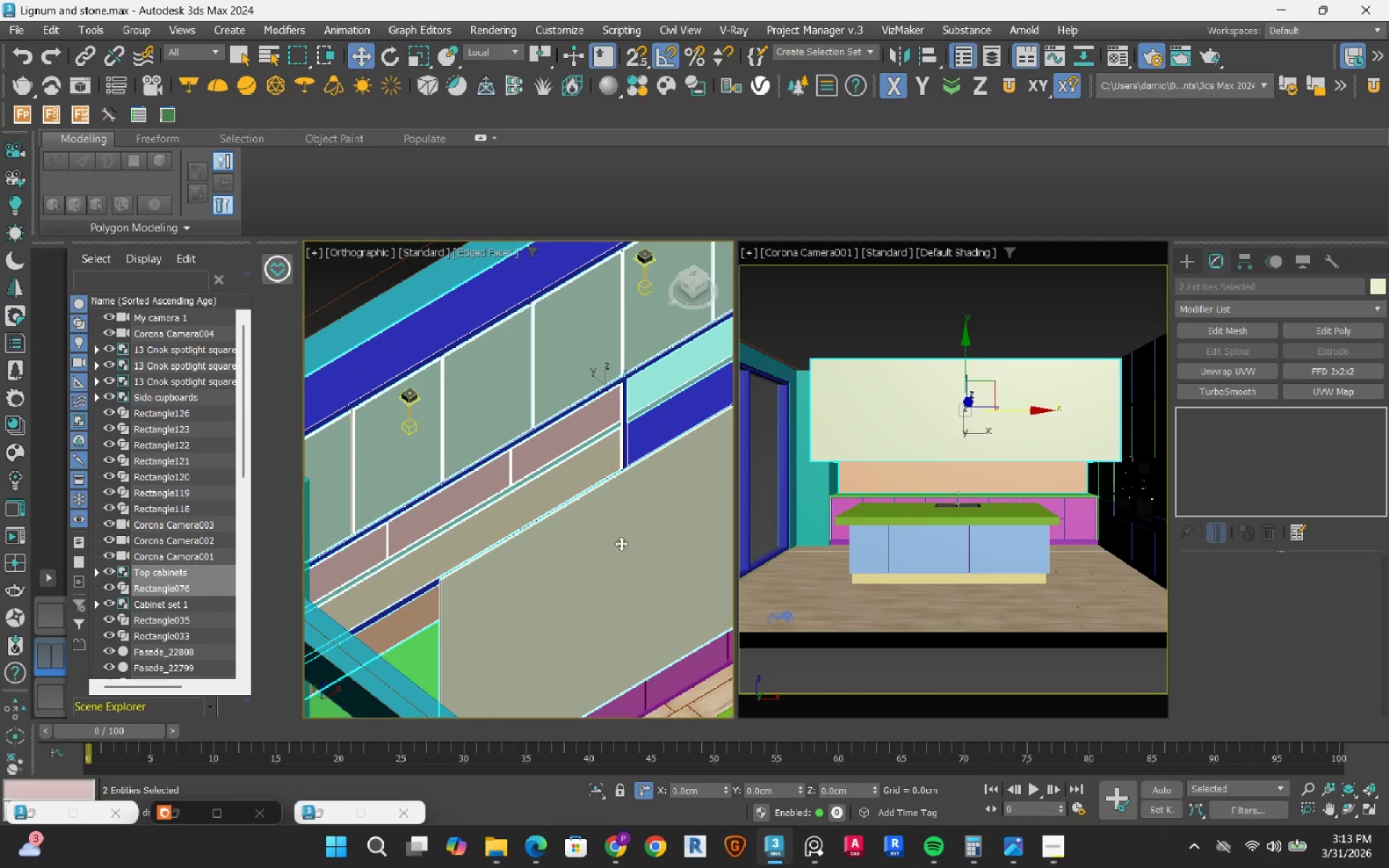 
scroll: coordinate [680, 409], scroll_direction: up, amount: 2.0
 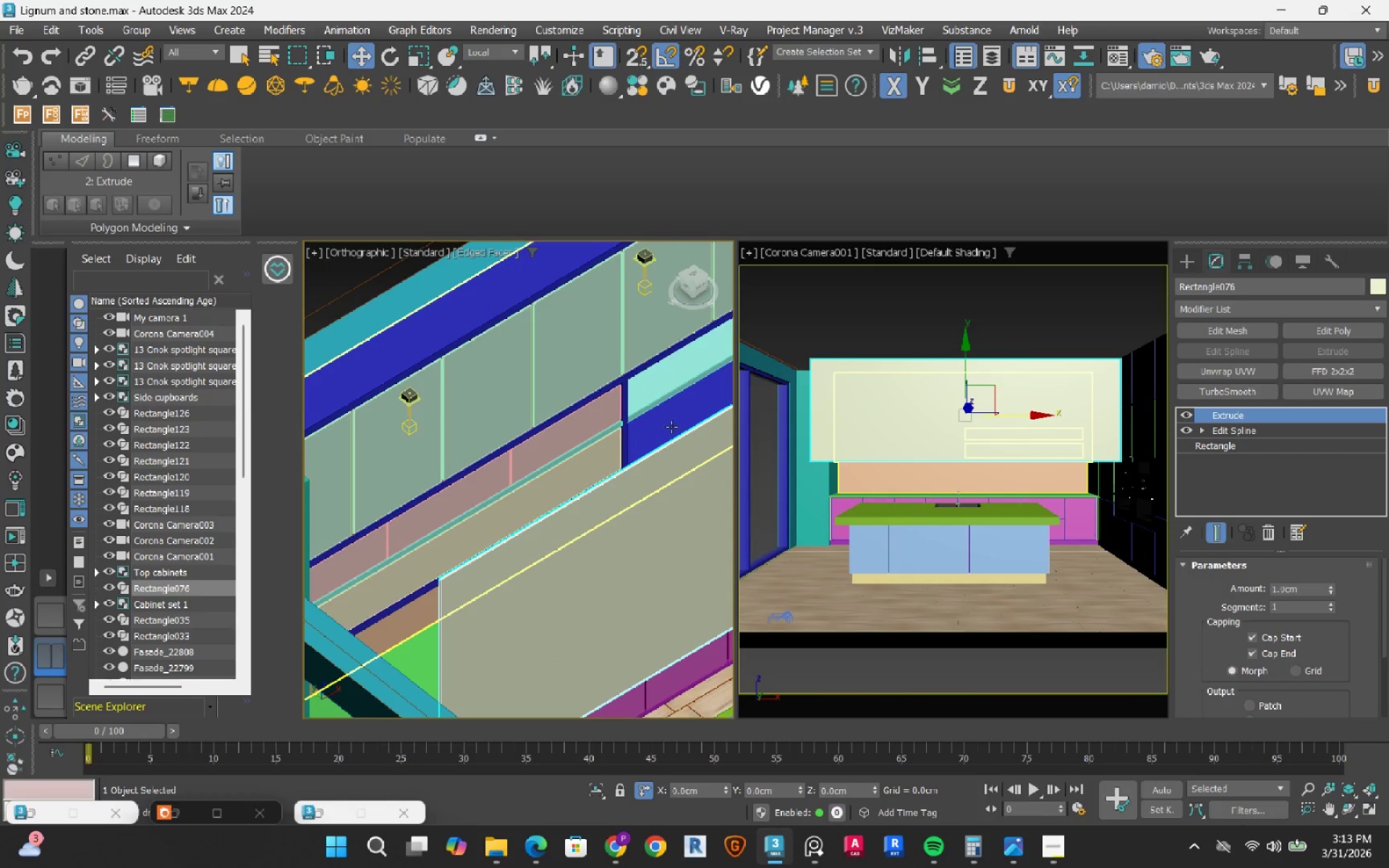 
scroll: coordinate [611, 567], scroll_direction: down, amount: 2.0
 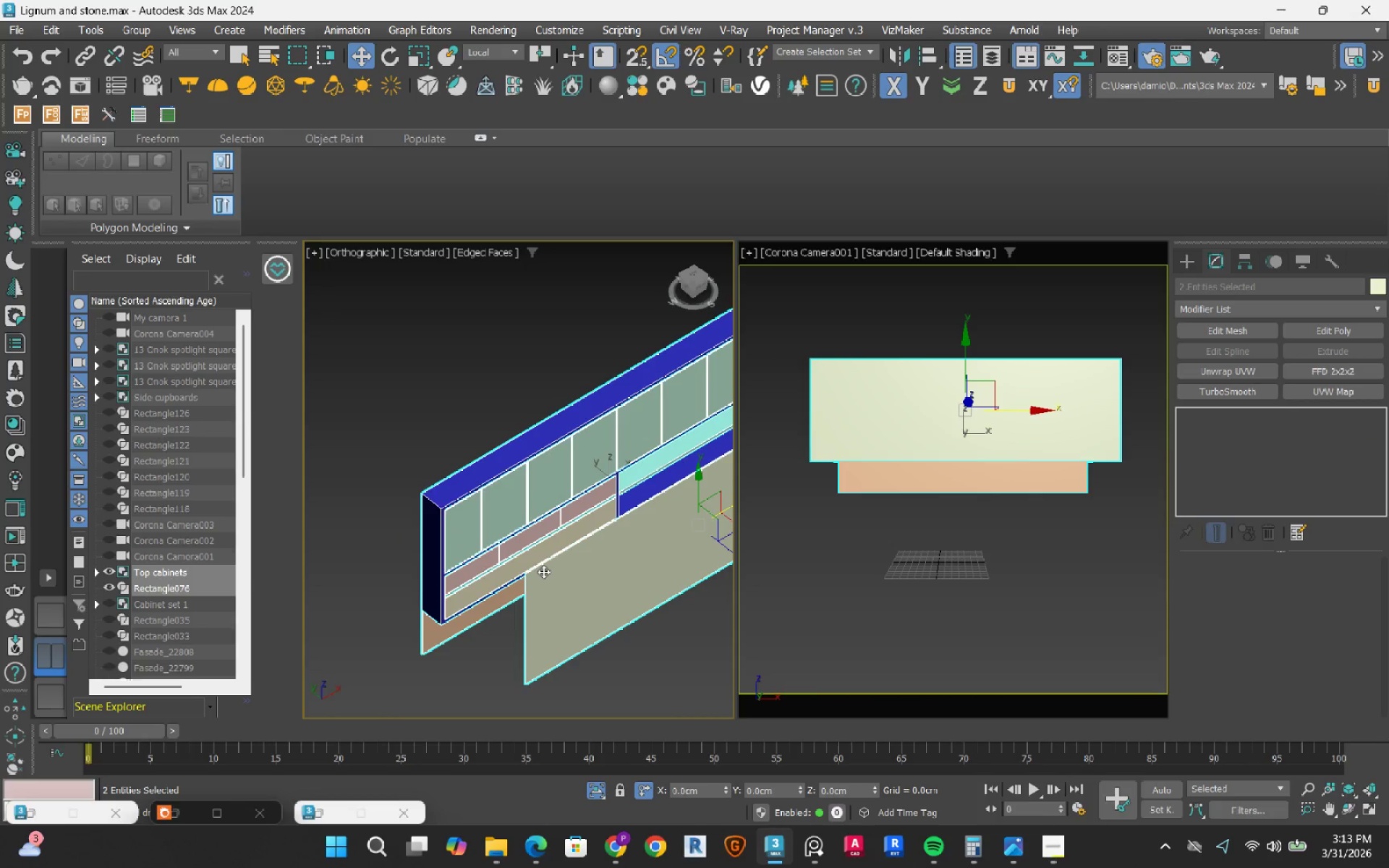 
hold_key(key=AltLeft, duration=1.37)
 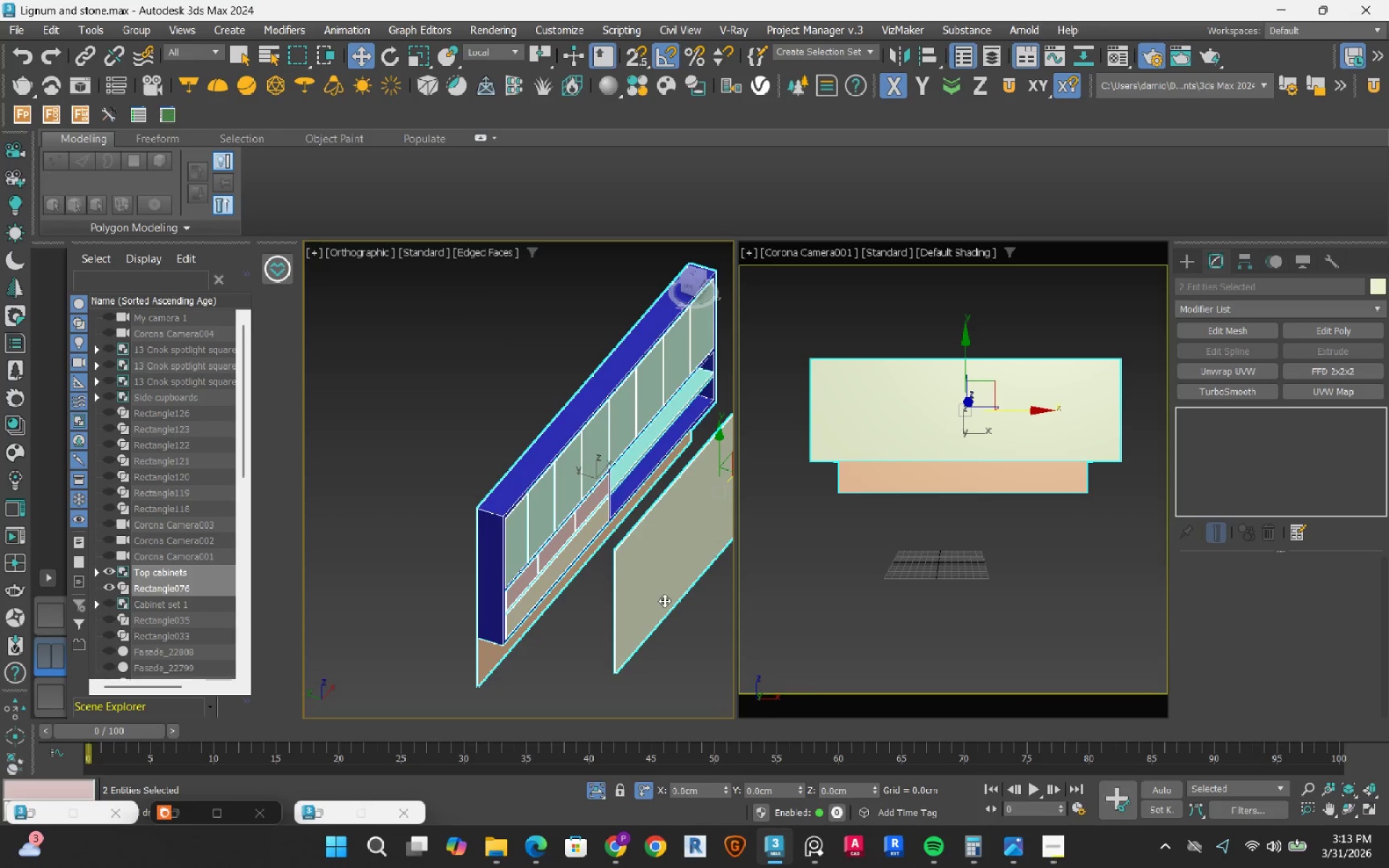 
left_click([664, 600])
 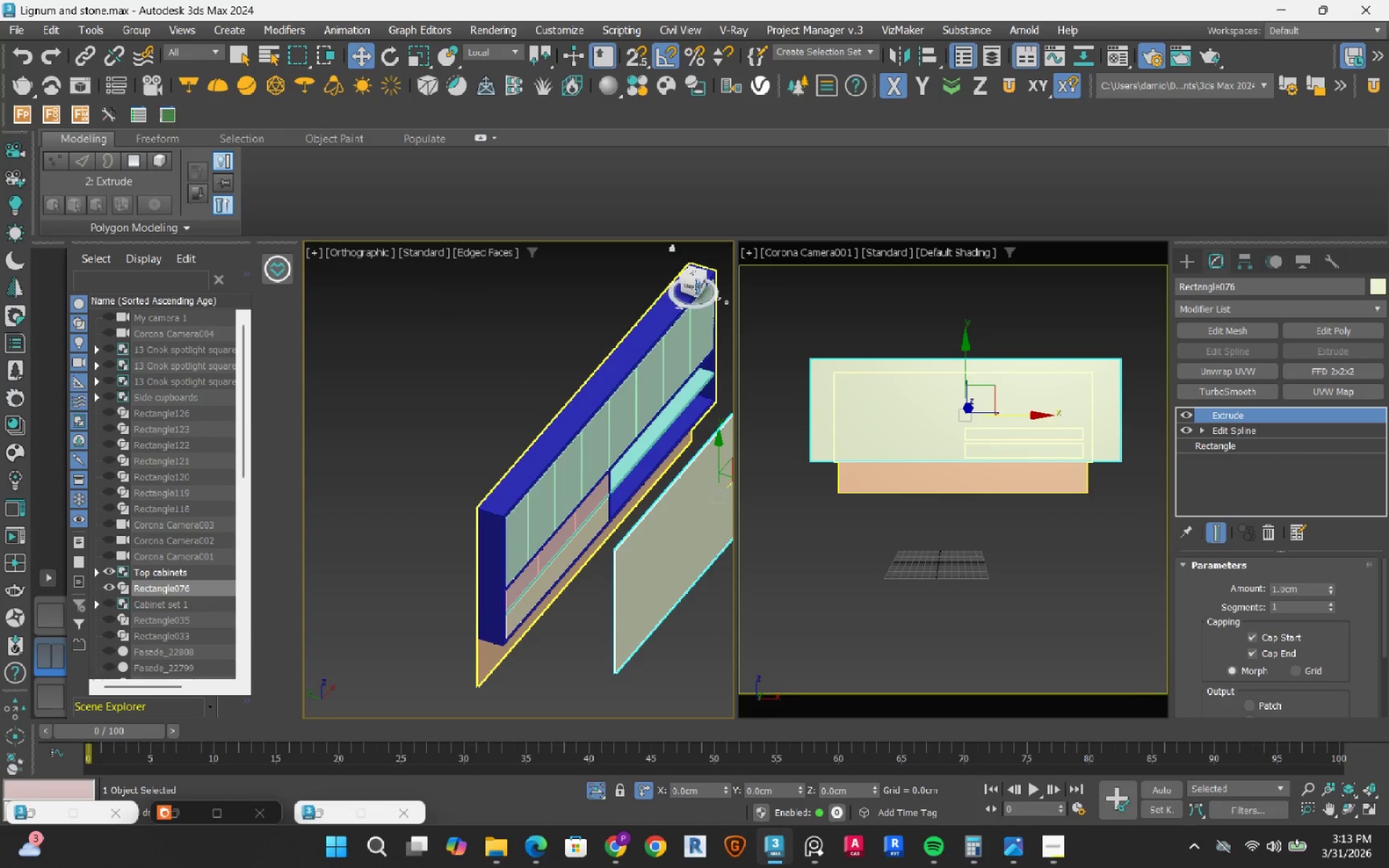 
left_click([690, 286])
 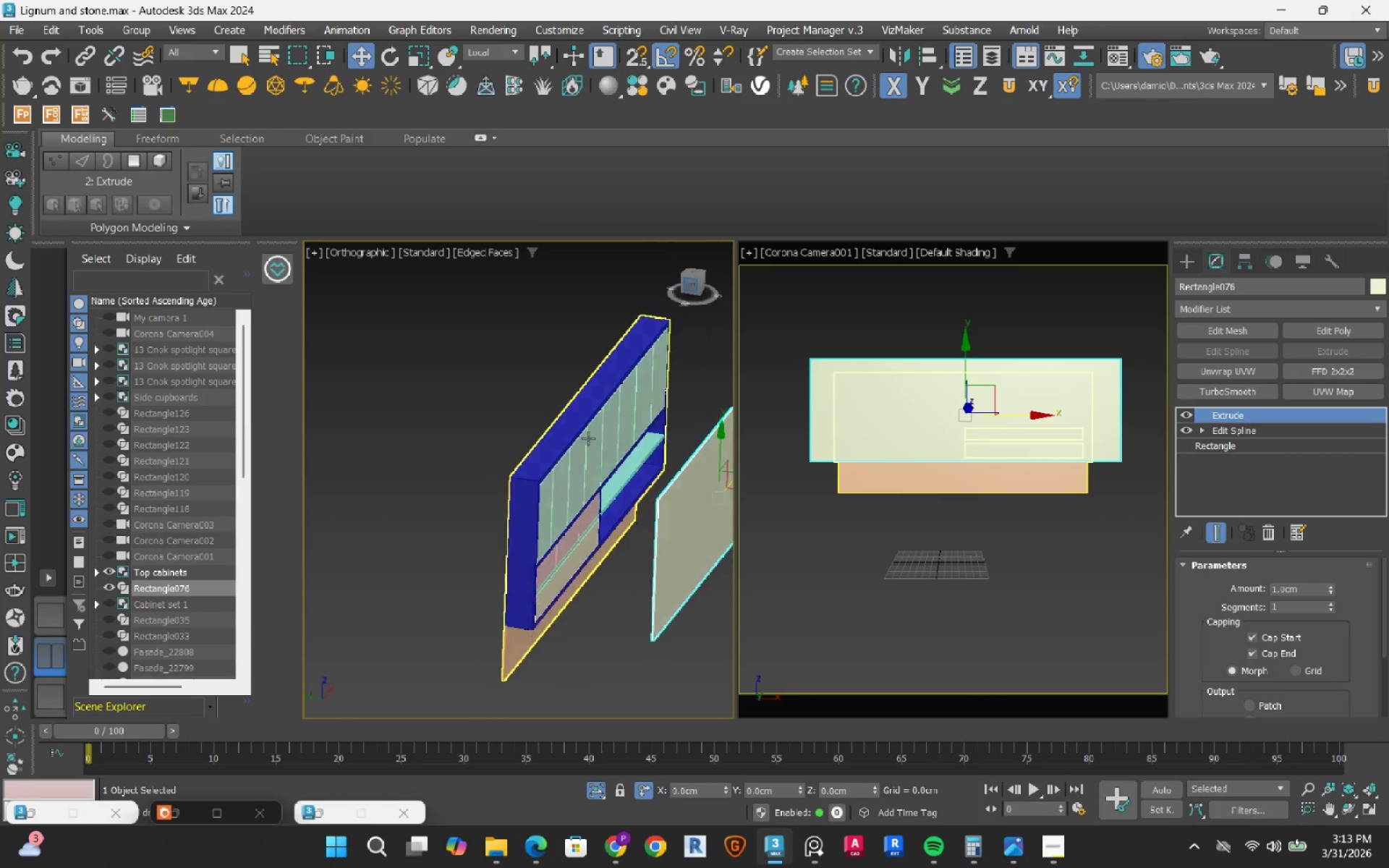 
scroll: coordinate [581, 448], scroll_direction: down, amount: 2.0
 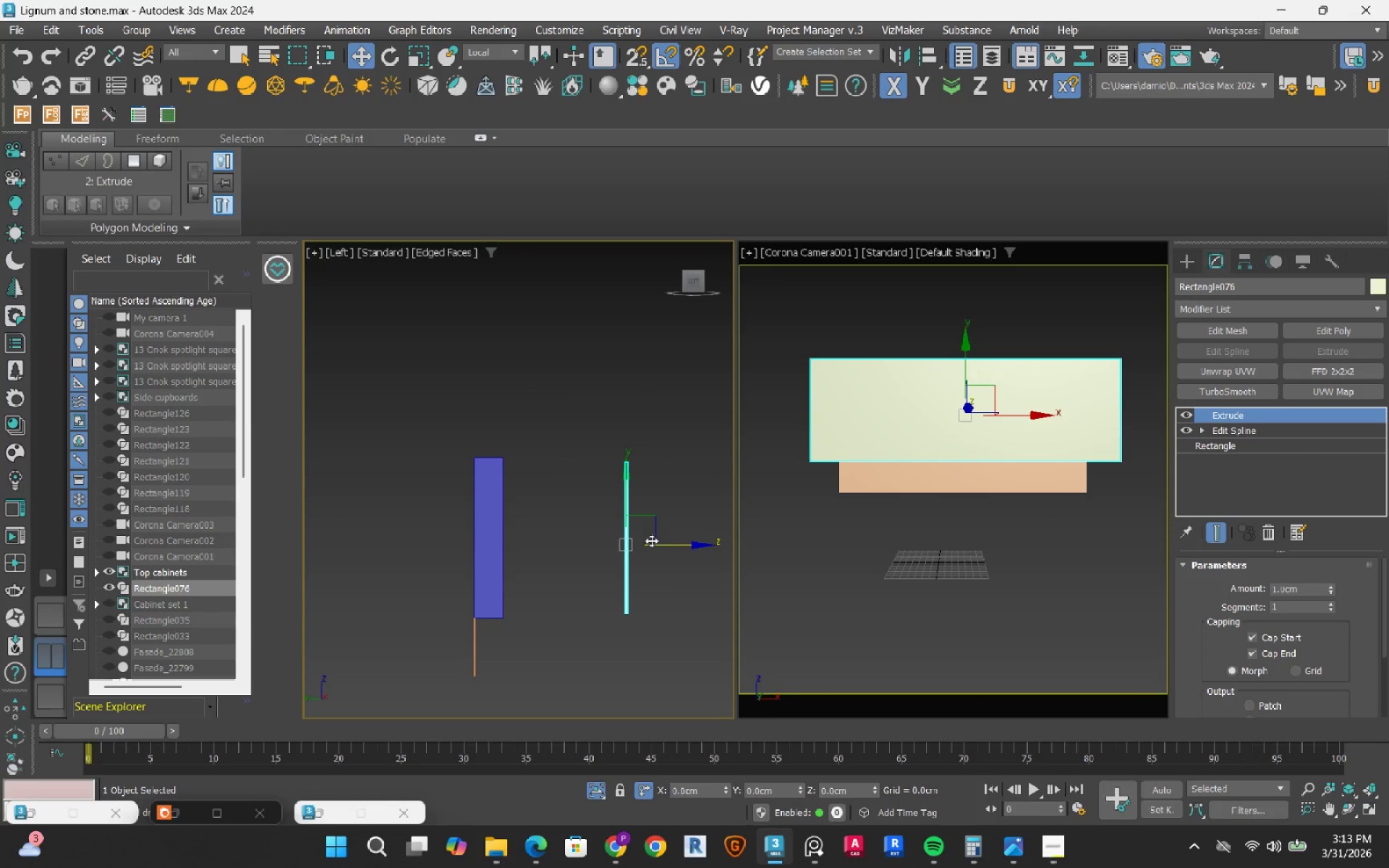 
left_click_drag(start_coordinate=[663, 542], to_coordinate=[491, 533])
 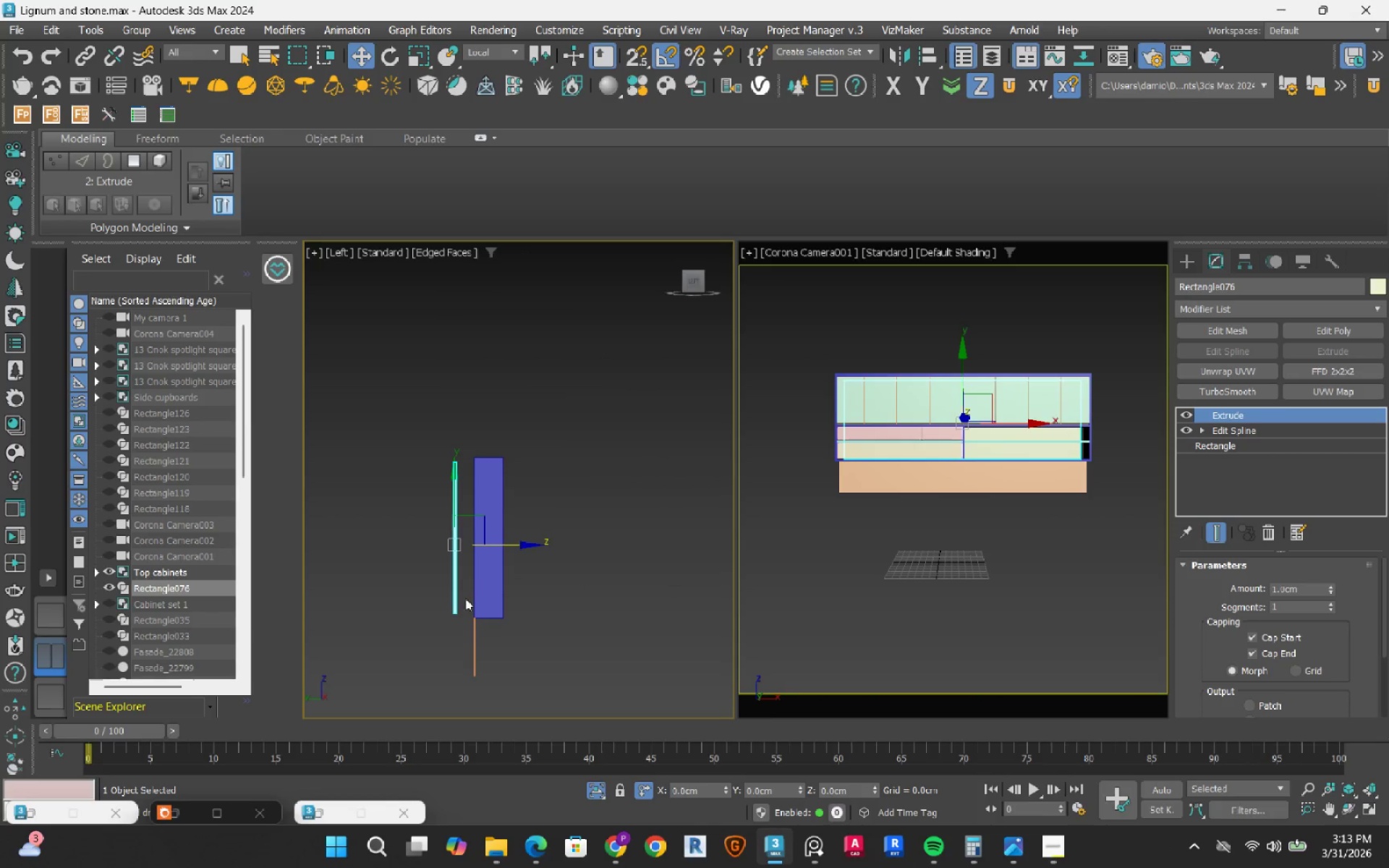 
scroll: coordinate [441, 618], scroll_direction: up, amount: 6.0
 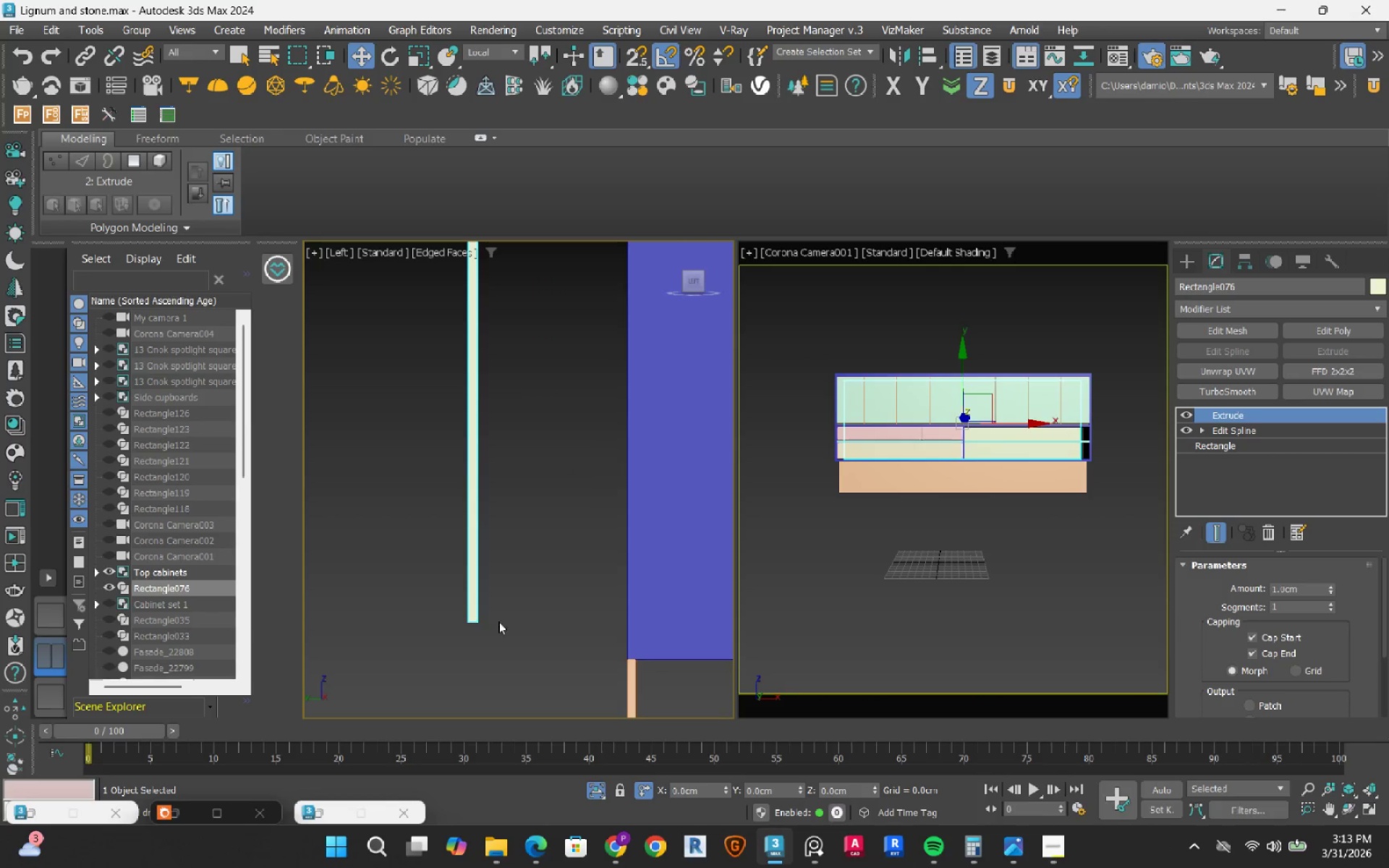 
key(S)
 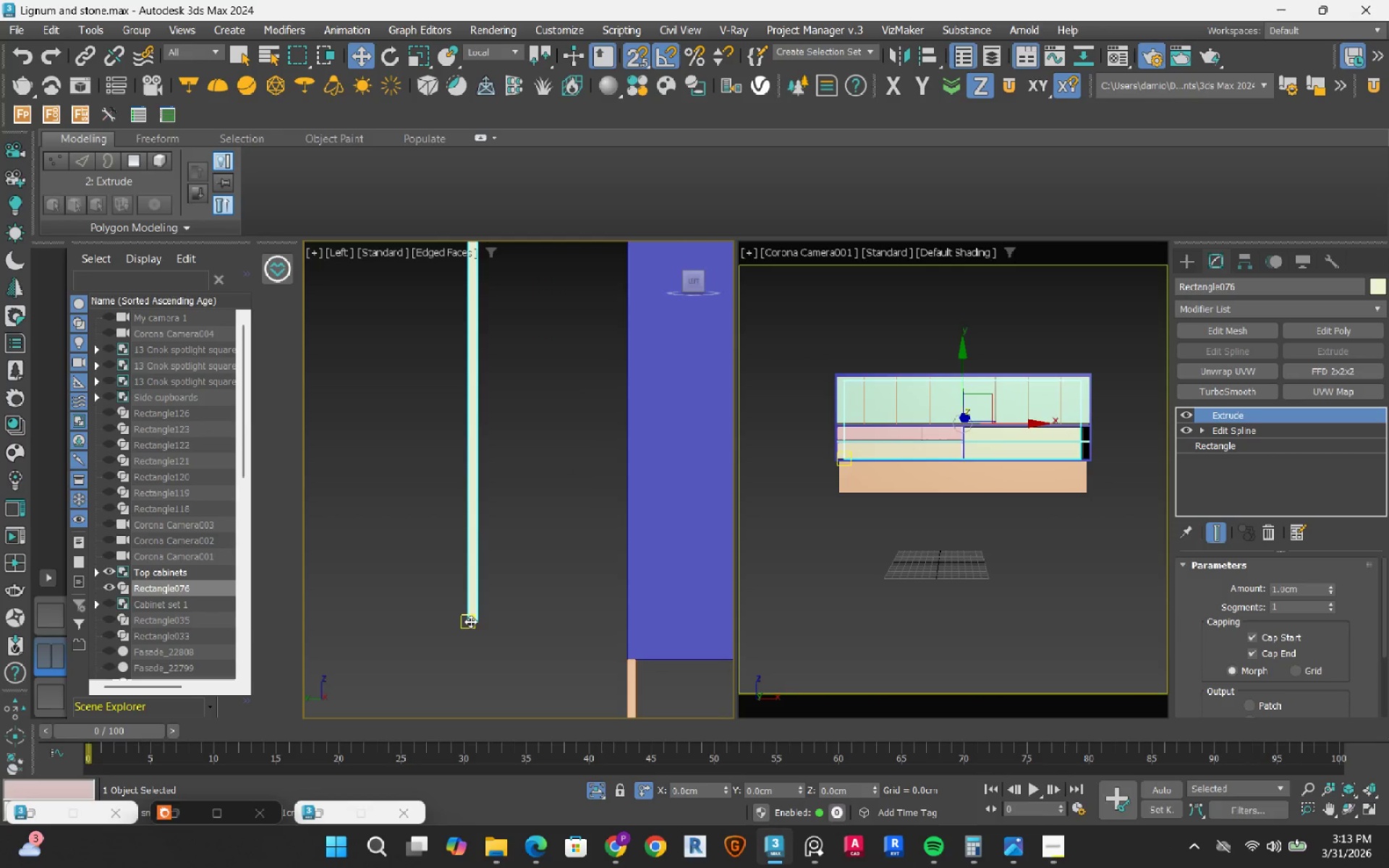 
scroll: coordinate [462, 624], scroll_direction: up, amount: 4.0
 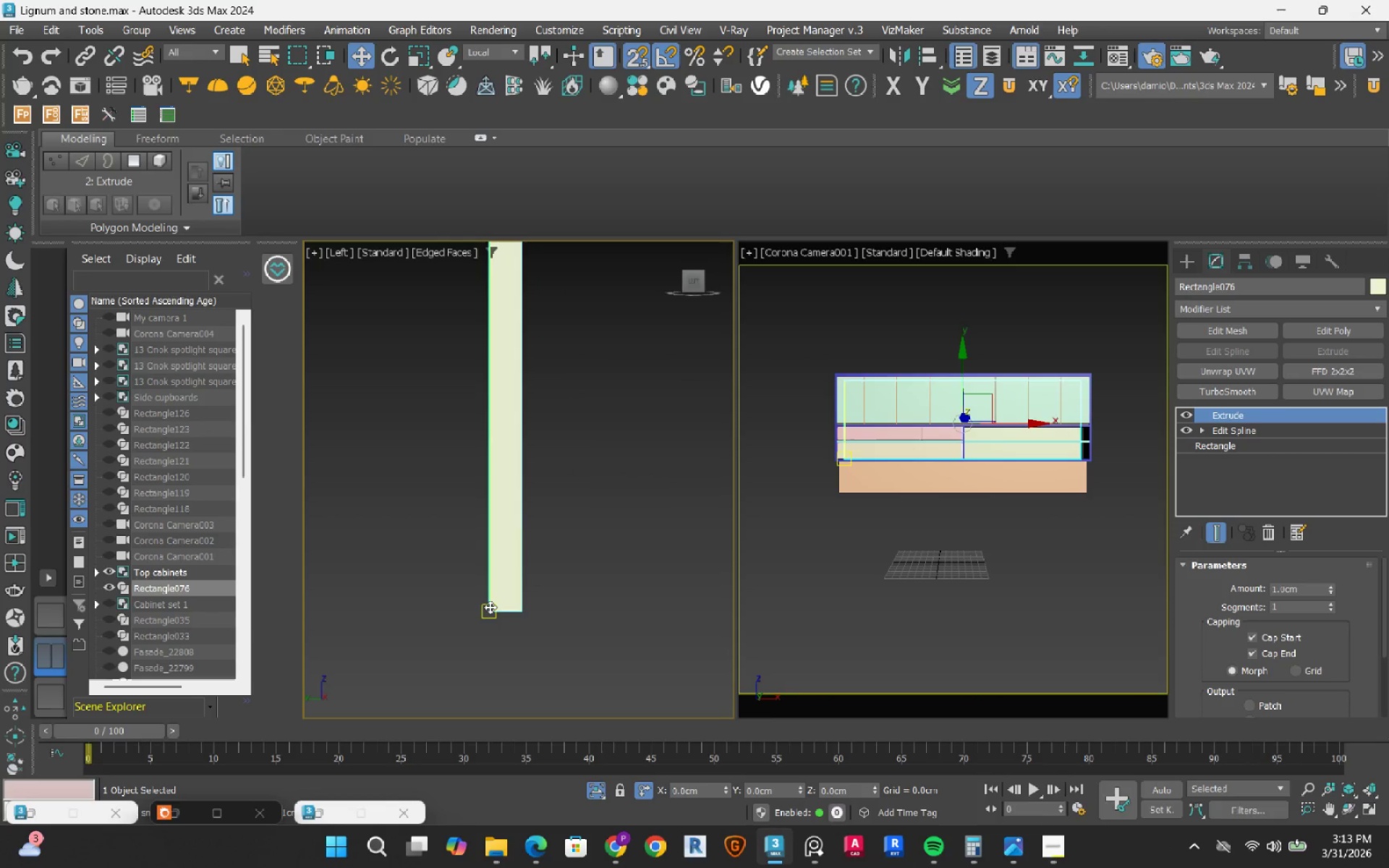 
left_click_drag(start_coordinate=[490, 607], to_coordinate=[474, 549])
 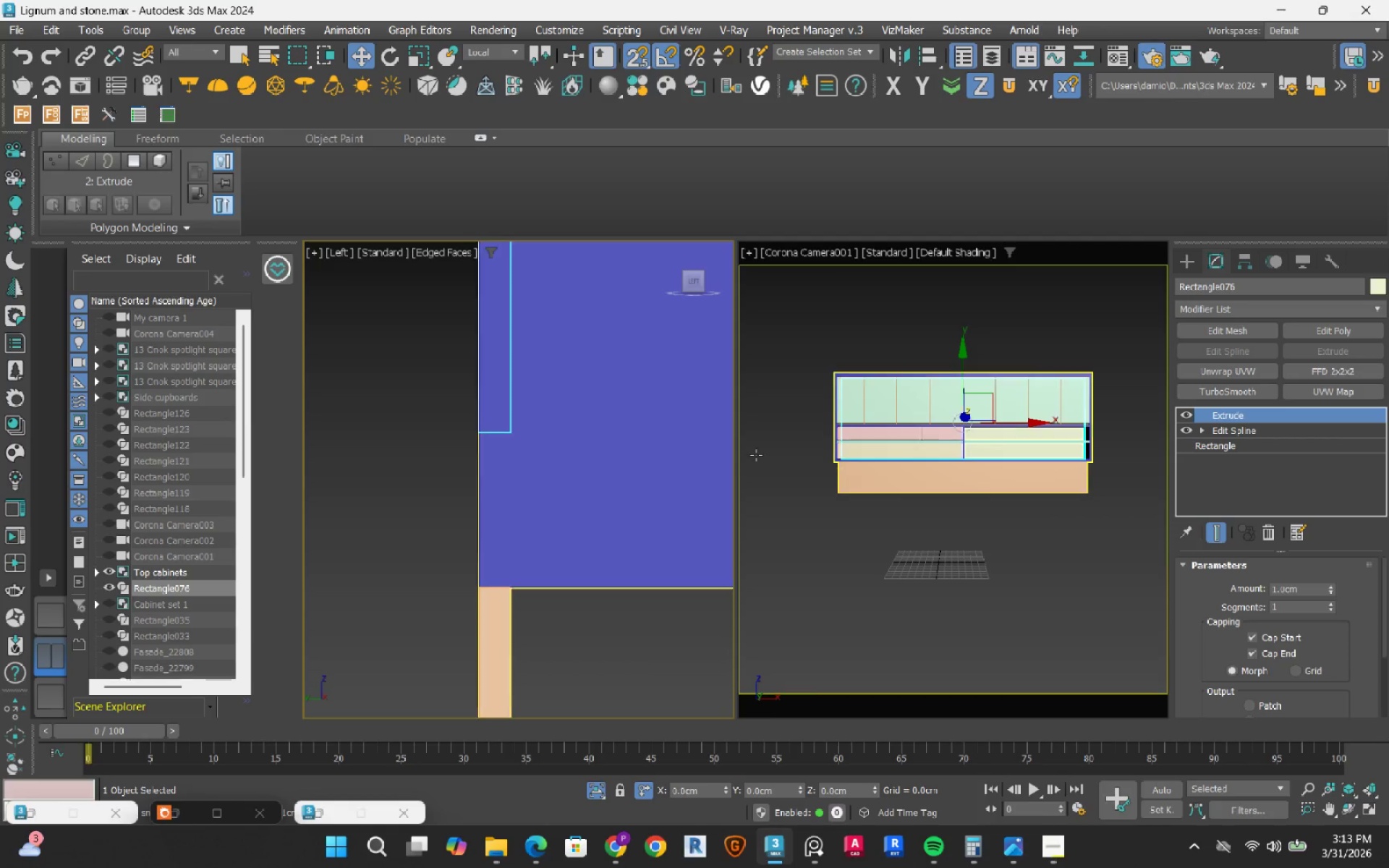 
scroll: coordinate [584, 610], scroll_direction: none, amount: 0.0
 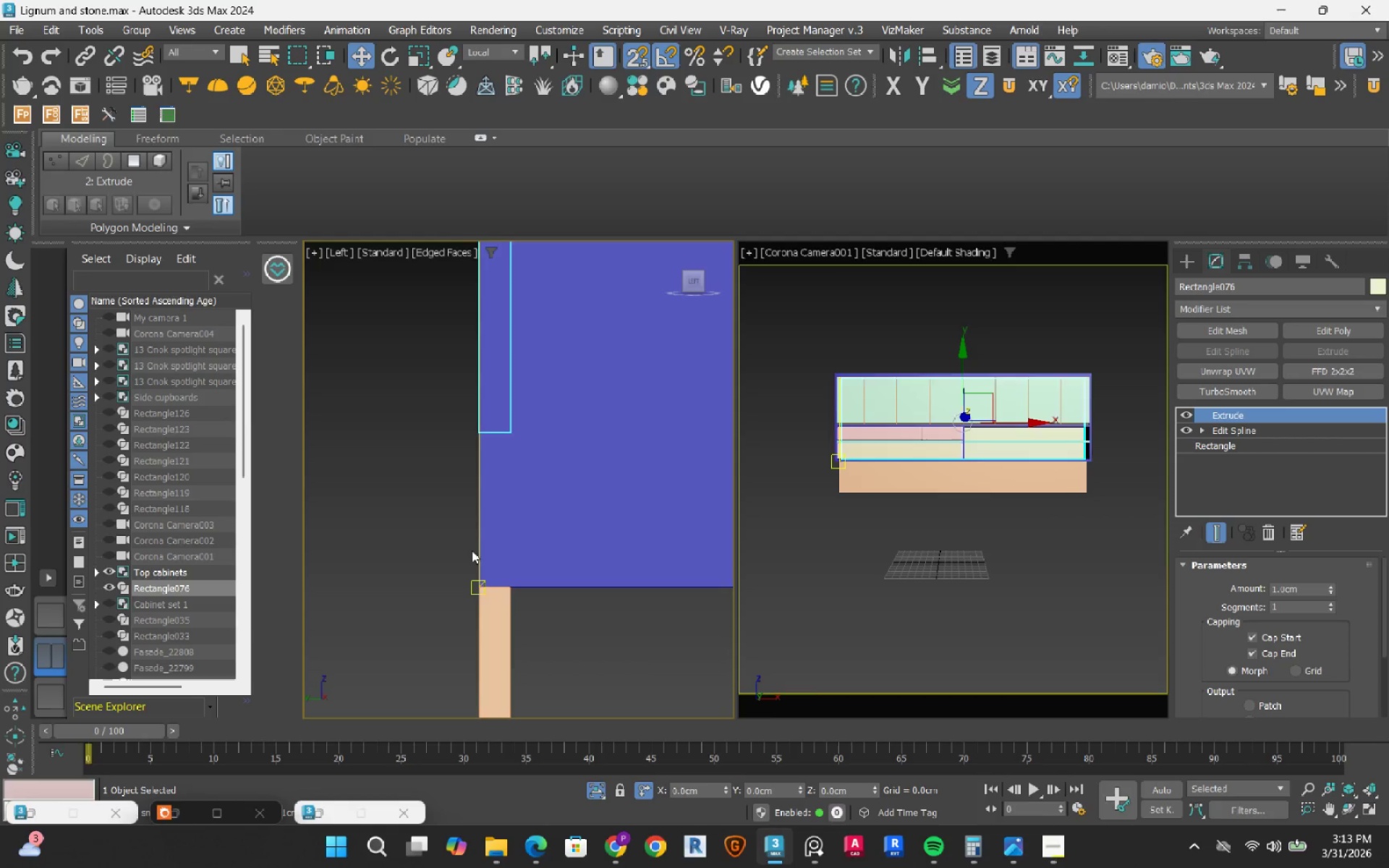 
hold_key(key=AltLeft, duration=0.56)
 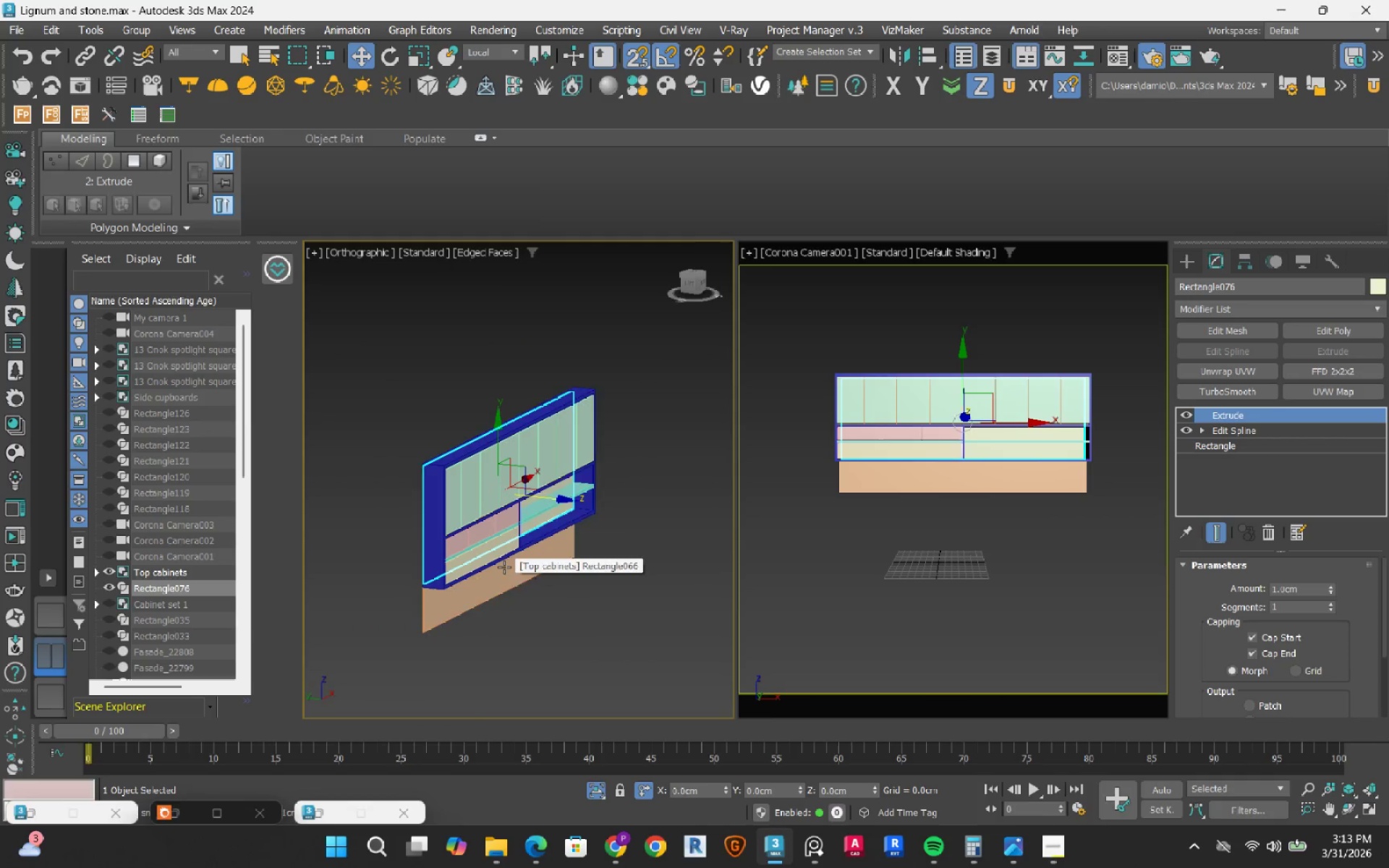 
scroll: coordinate [470, 478], scroll_direction: down, amount: 6.0
 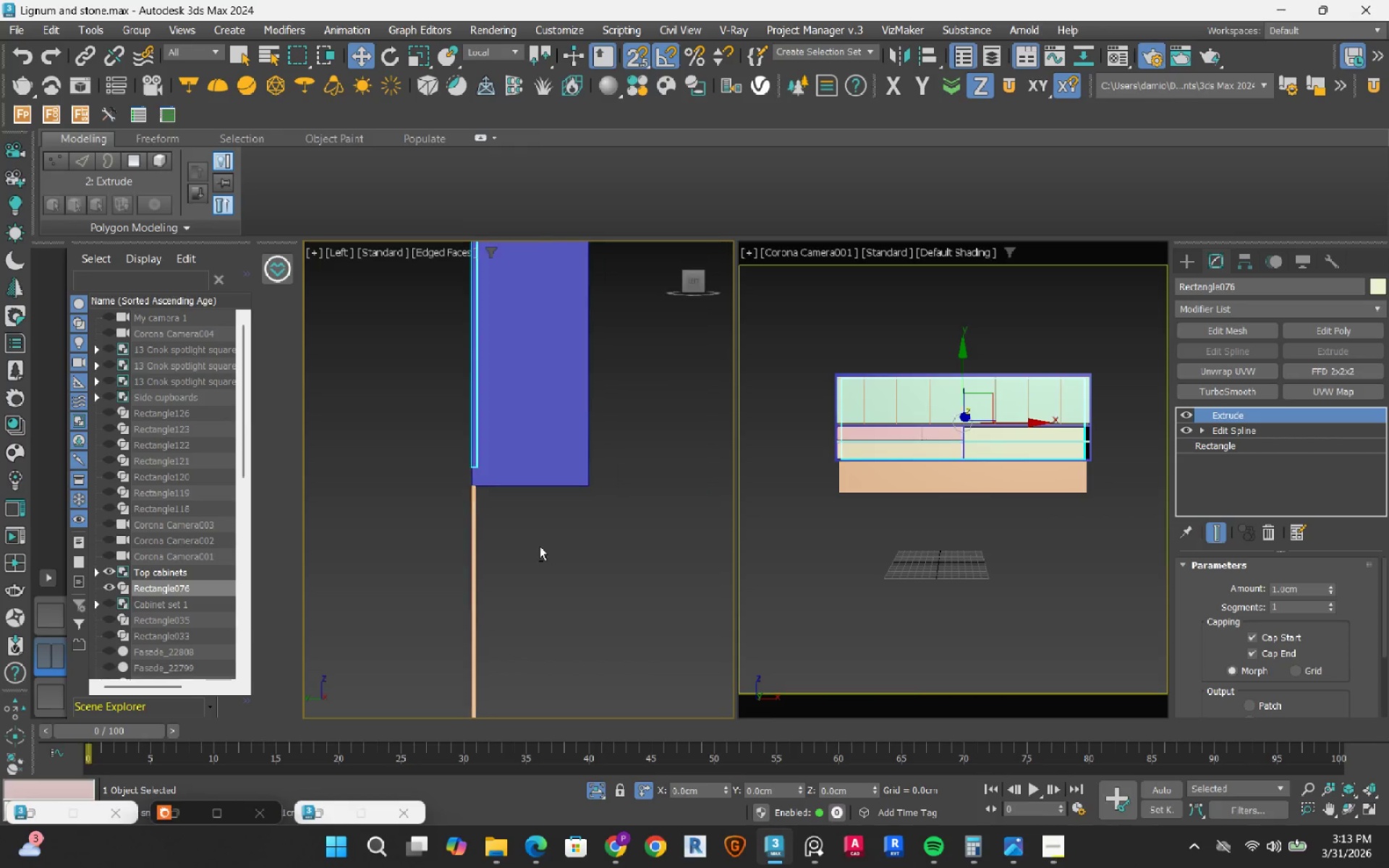 
left_click([569, 610])
 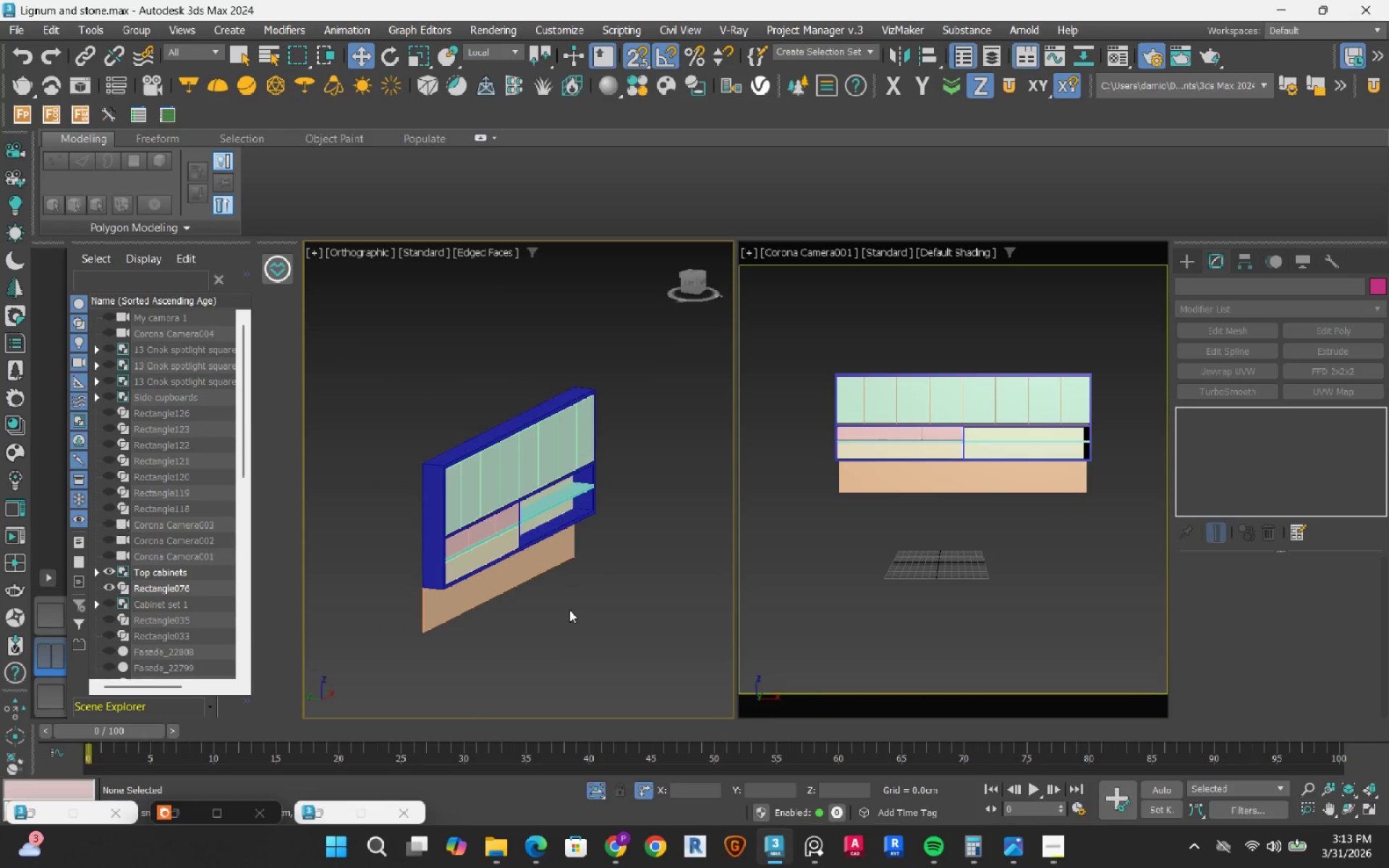 
scroll: coordinate [569, 610], scroll_direction: down, amount: 7.0
 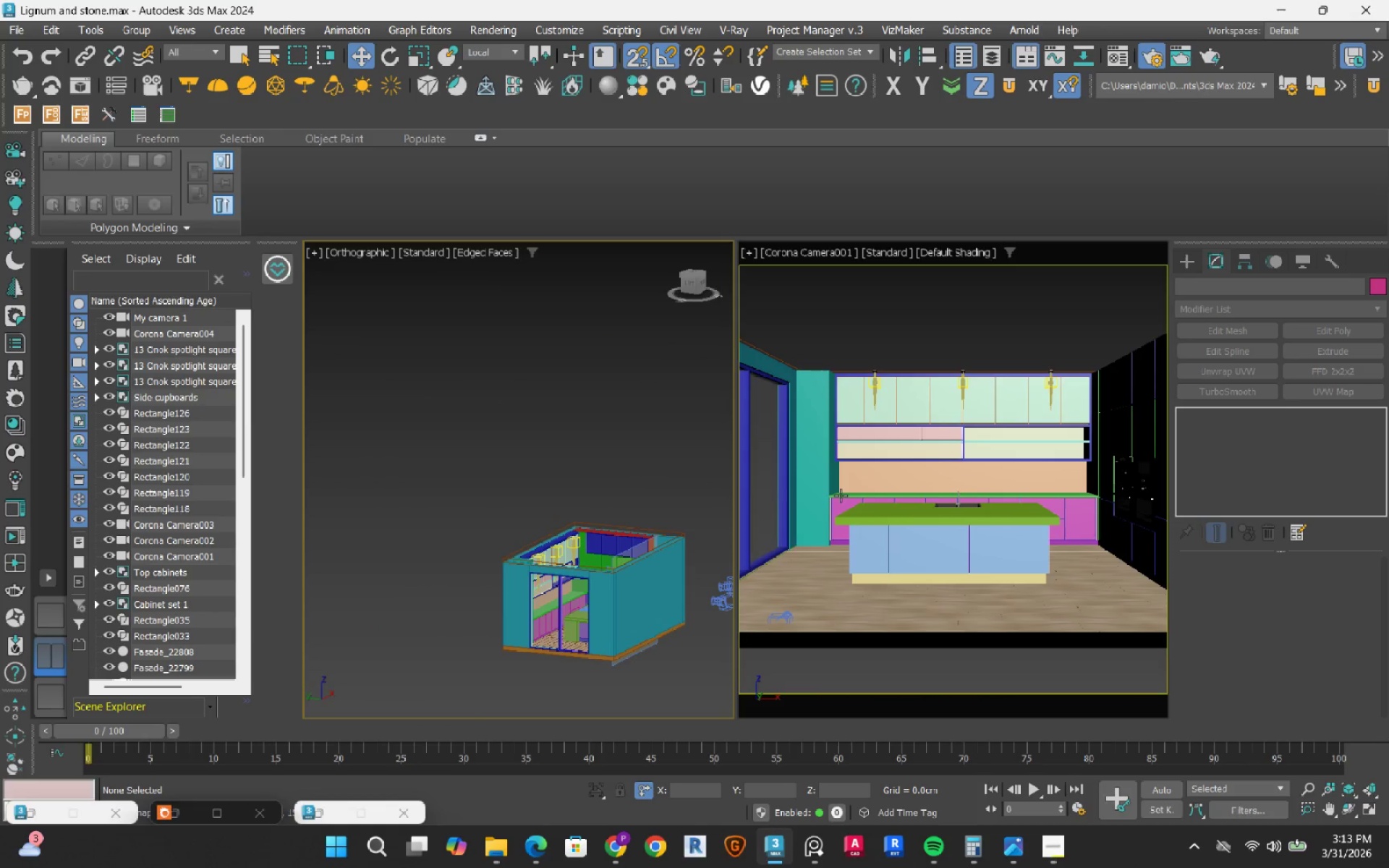 
left_click([841, 248])
 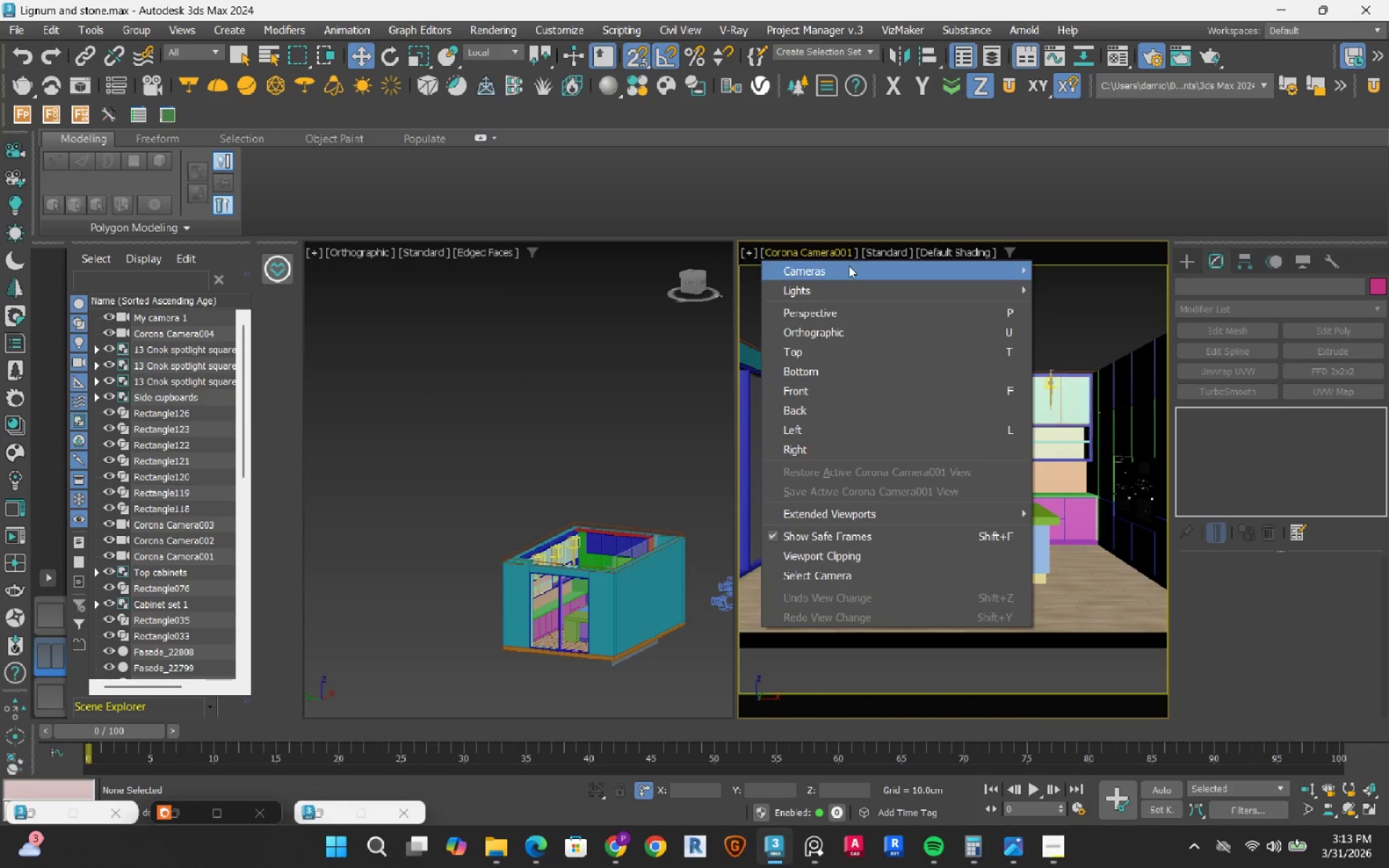 
left_click([849, 267])
 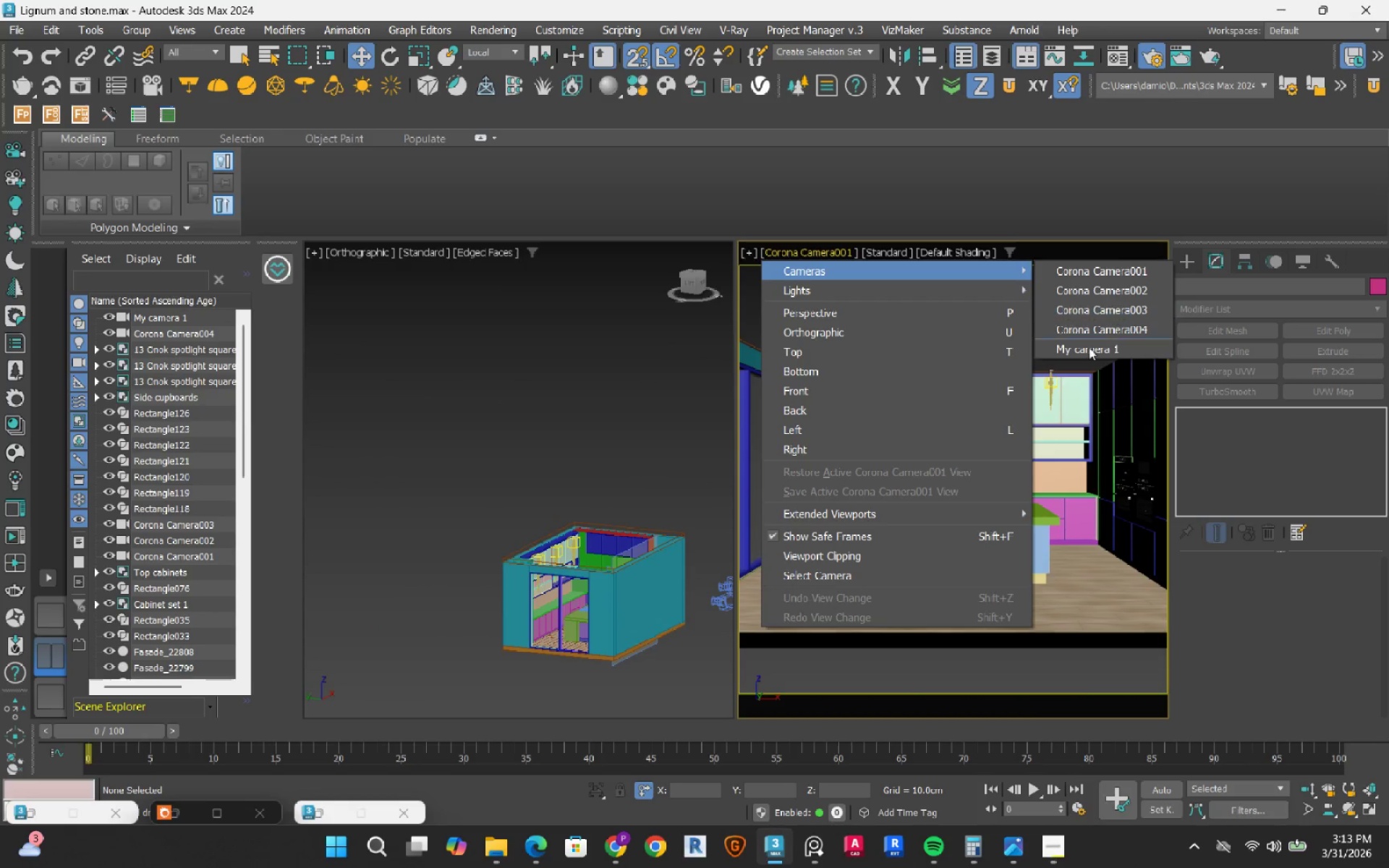 
left_click([1089, 347])
 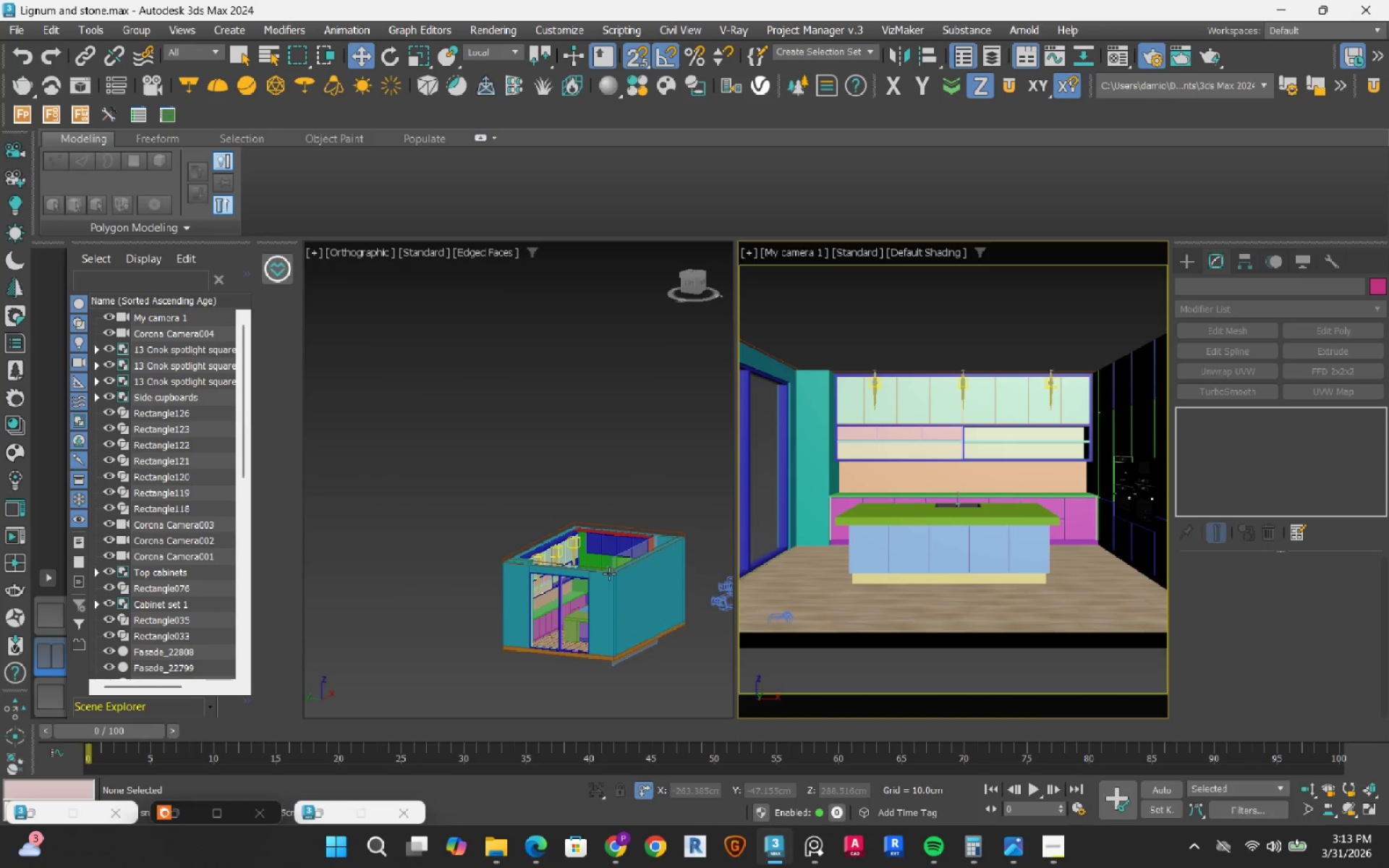 
type(tz)
 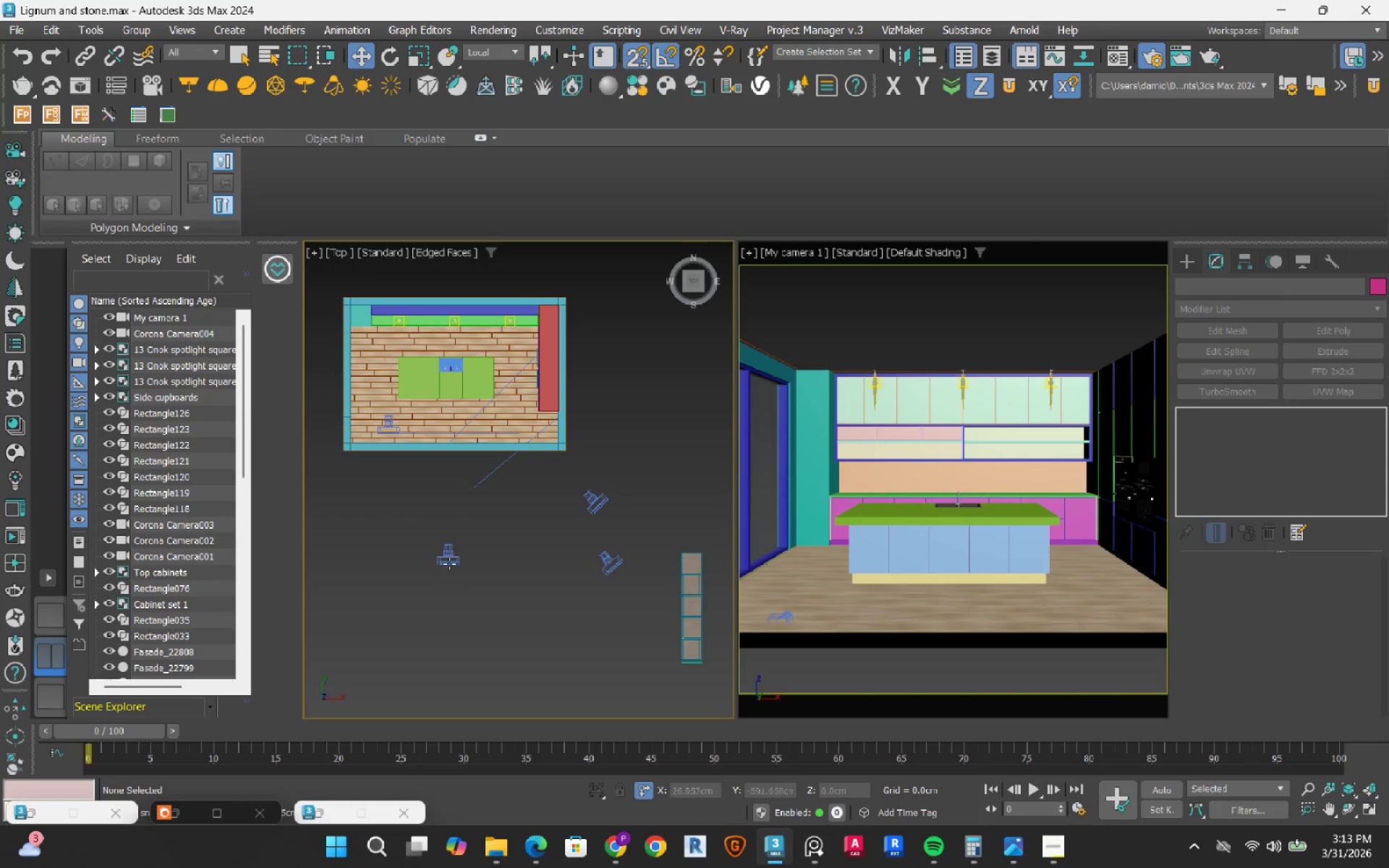 
left_click([447, 553])
 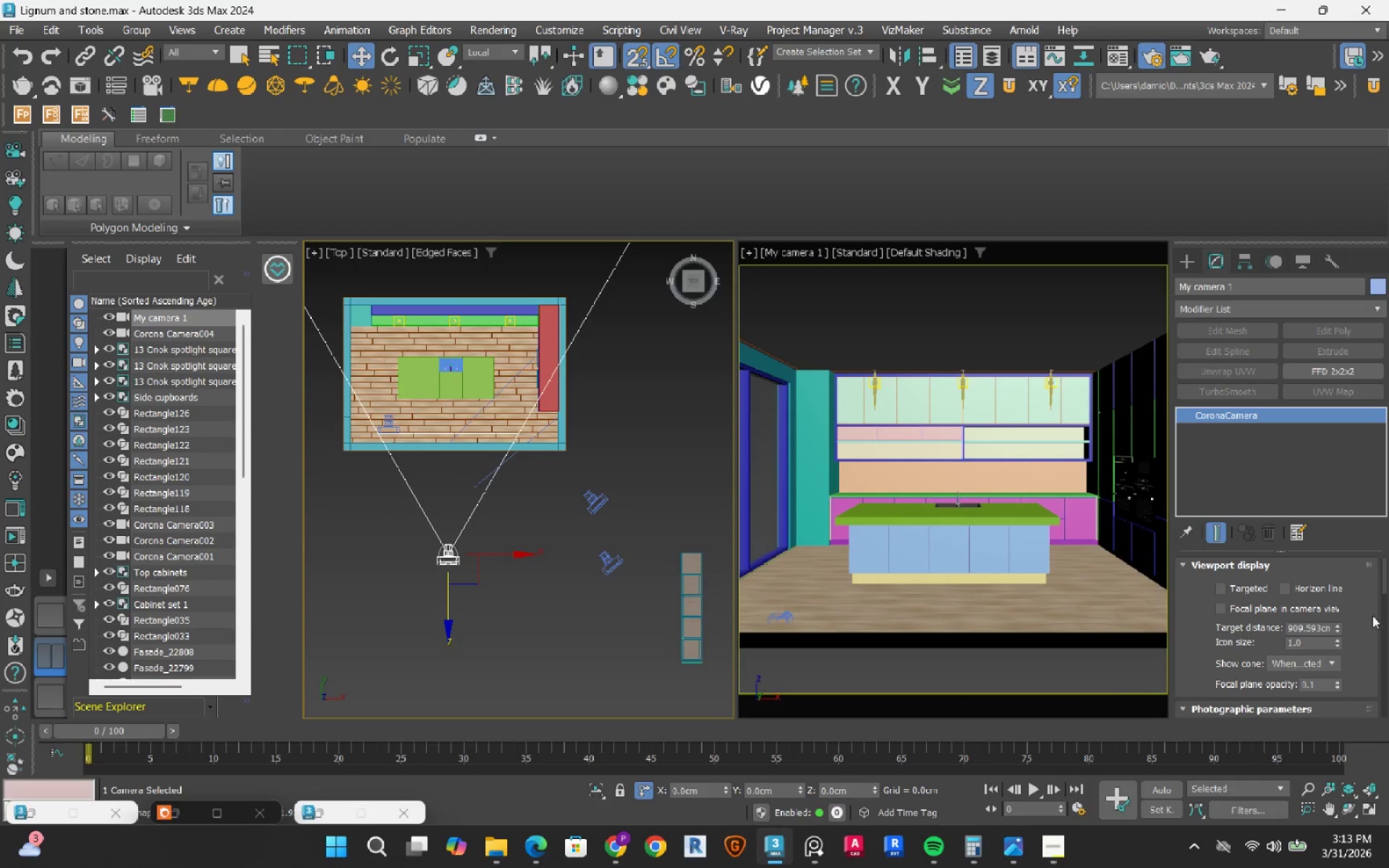 
left_click_drag(start_coordinate=[1383, 573], to_coordinate=[1380, 678])
 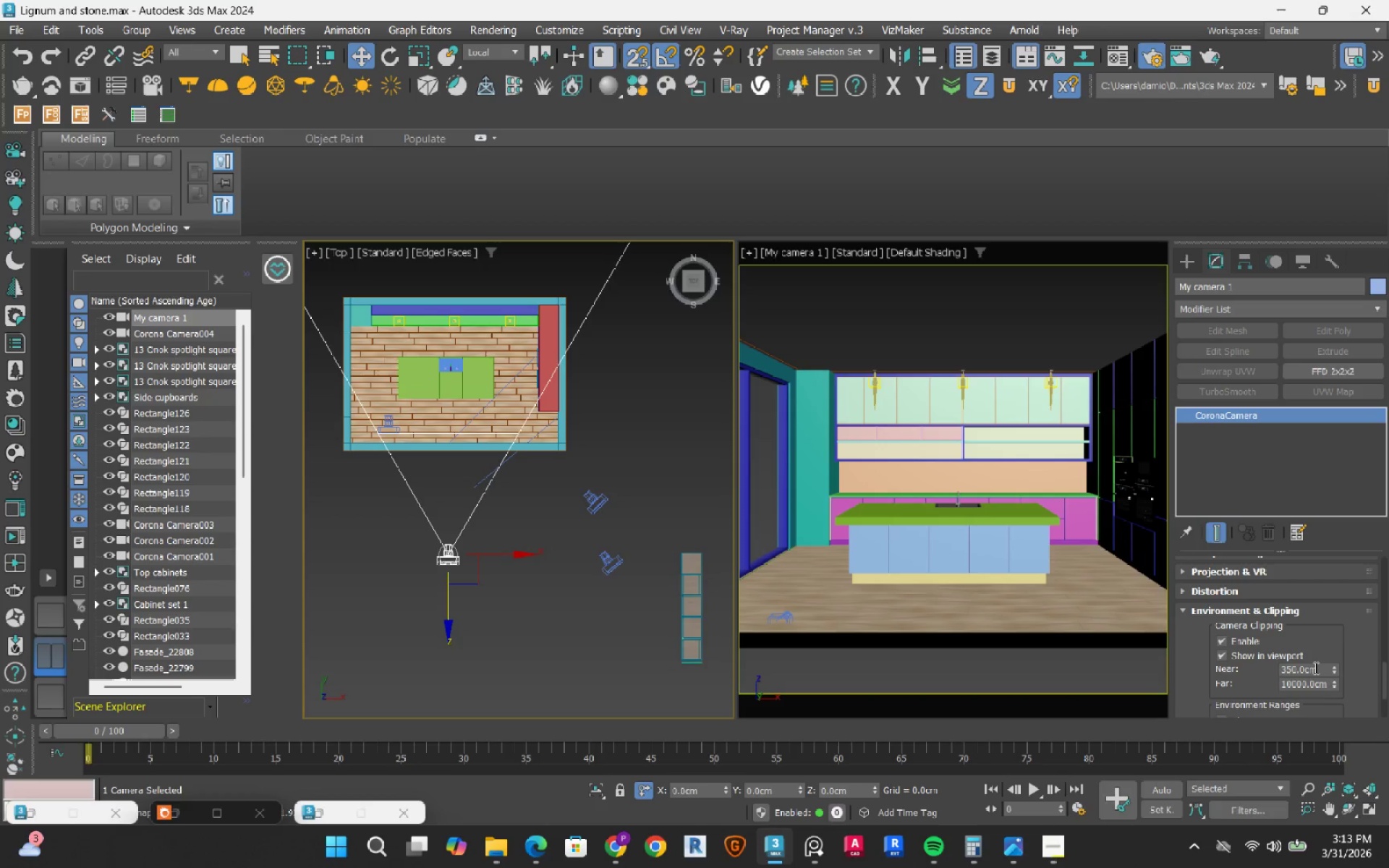 
double_click([1314, 668])
 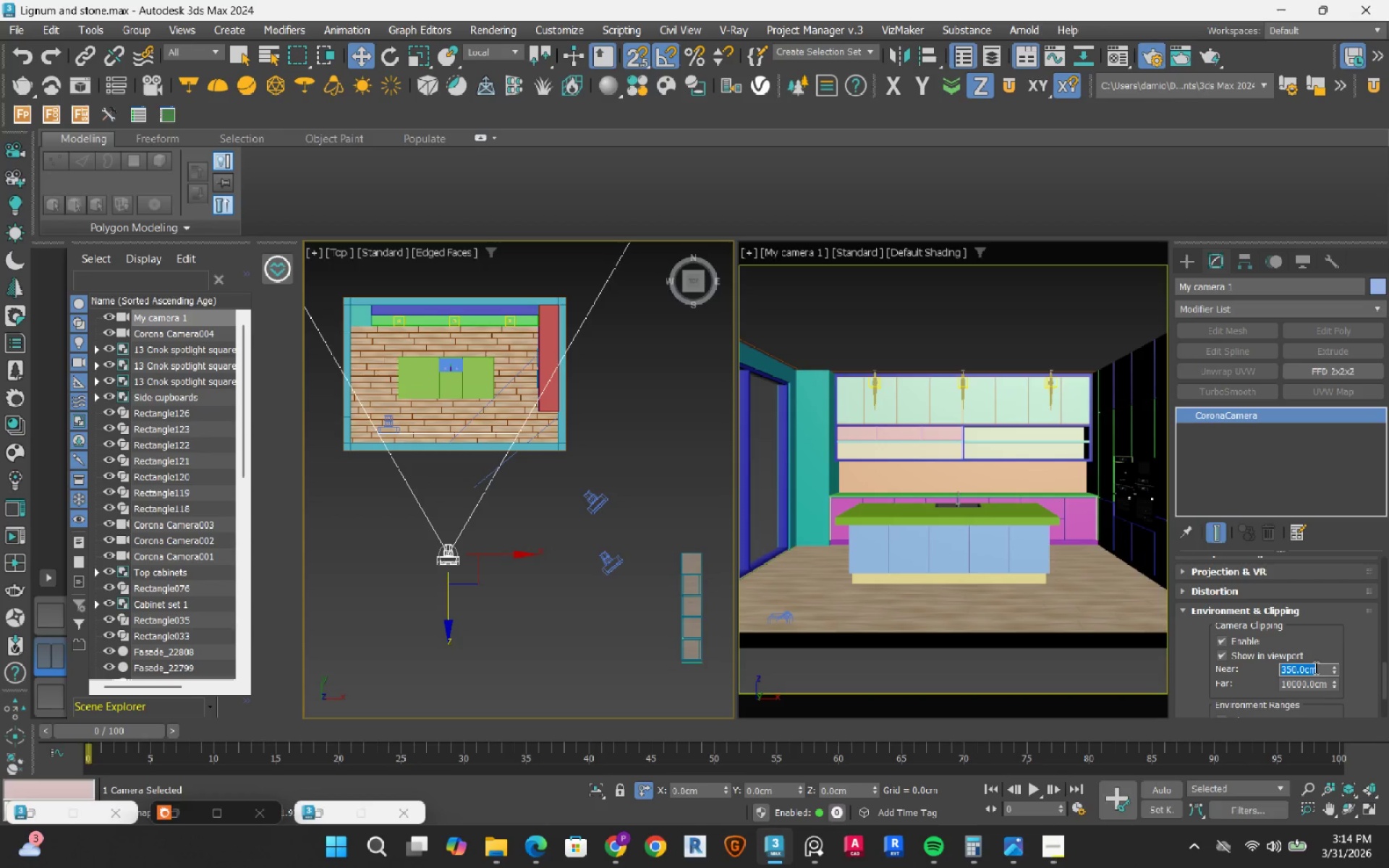 
key(Numpad1)
 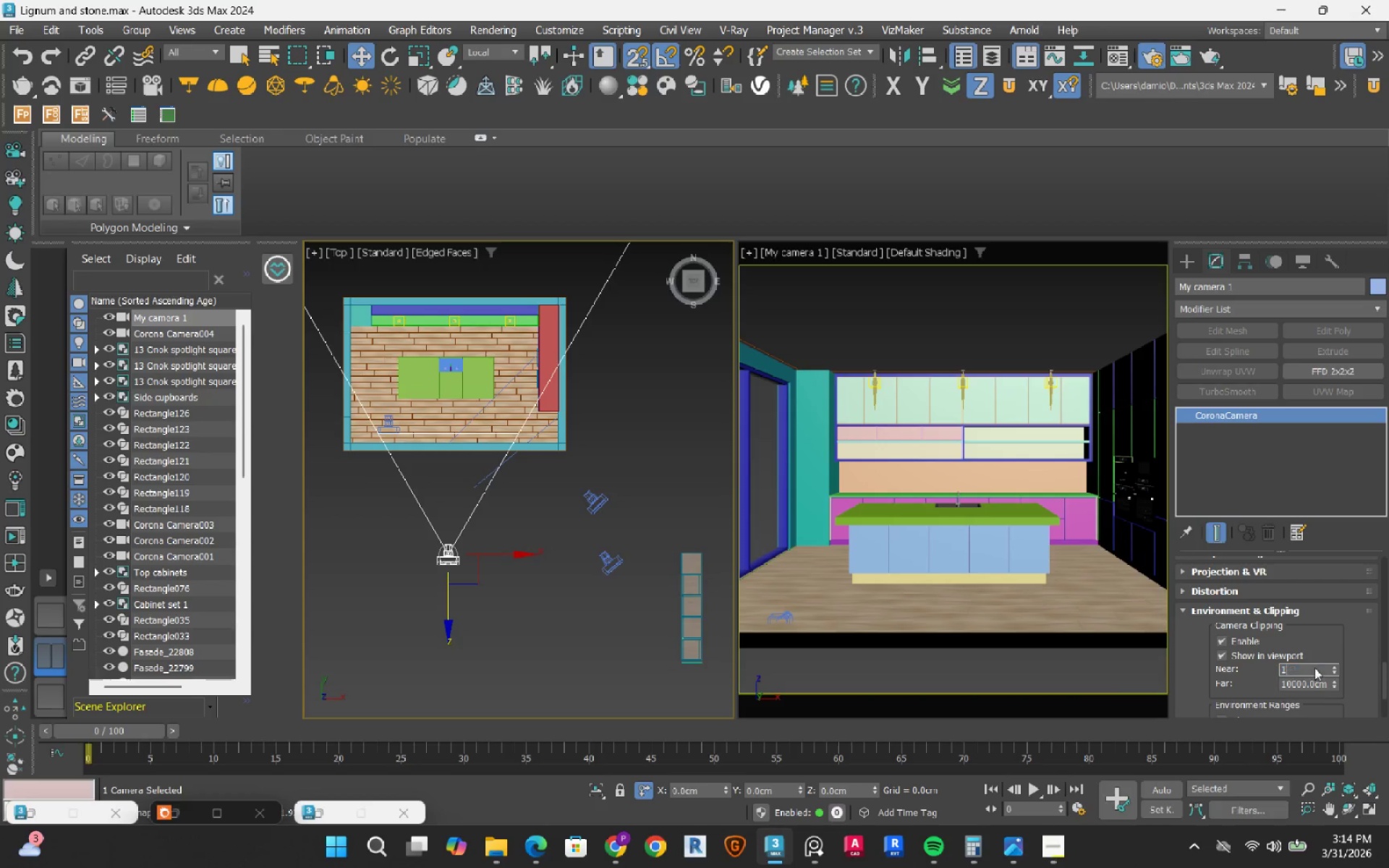 
key(Numpad0)
 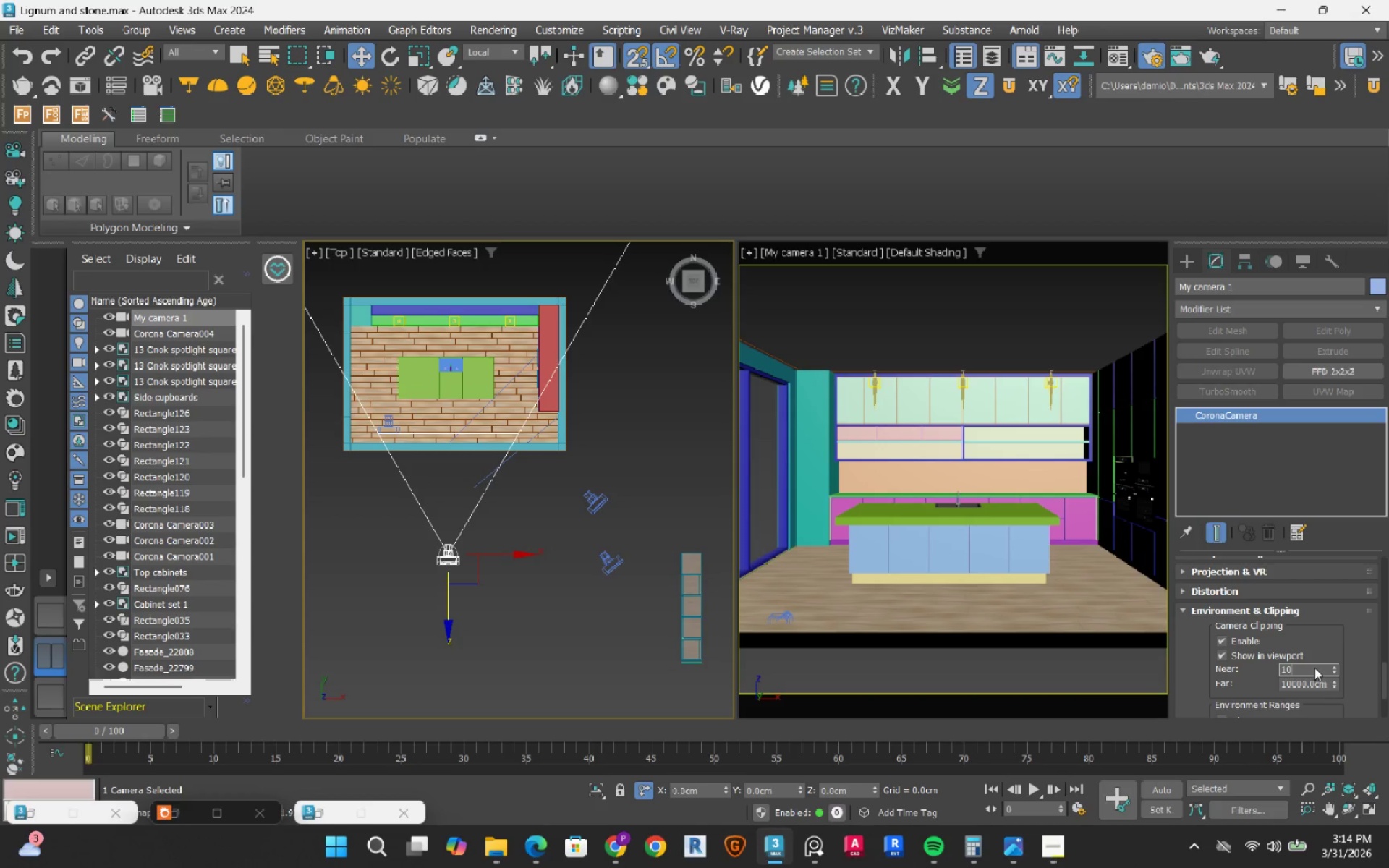 
key(Numpad0)
 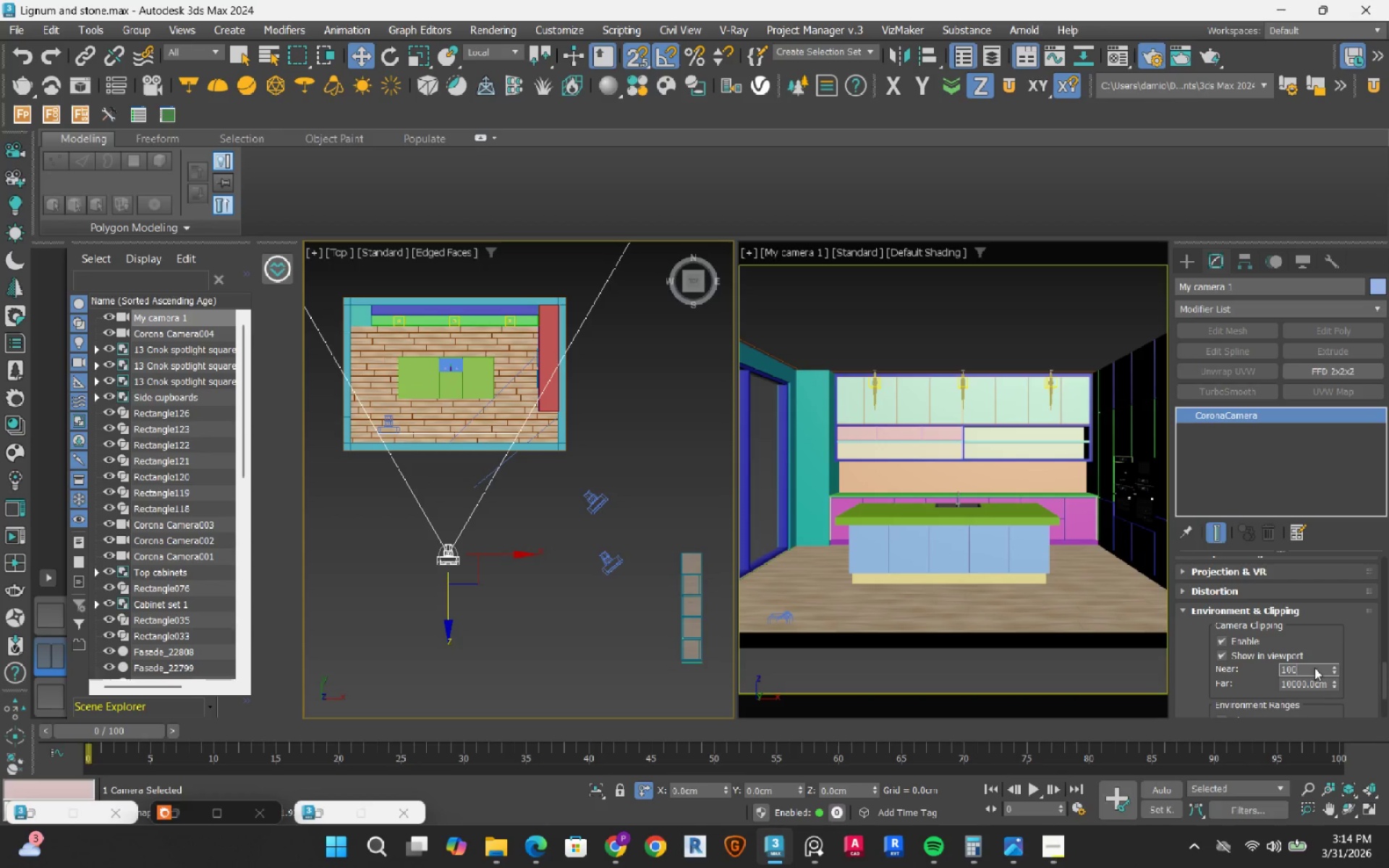 
key(NumpadEnter)
 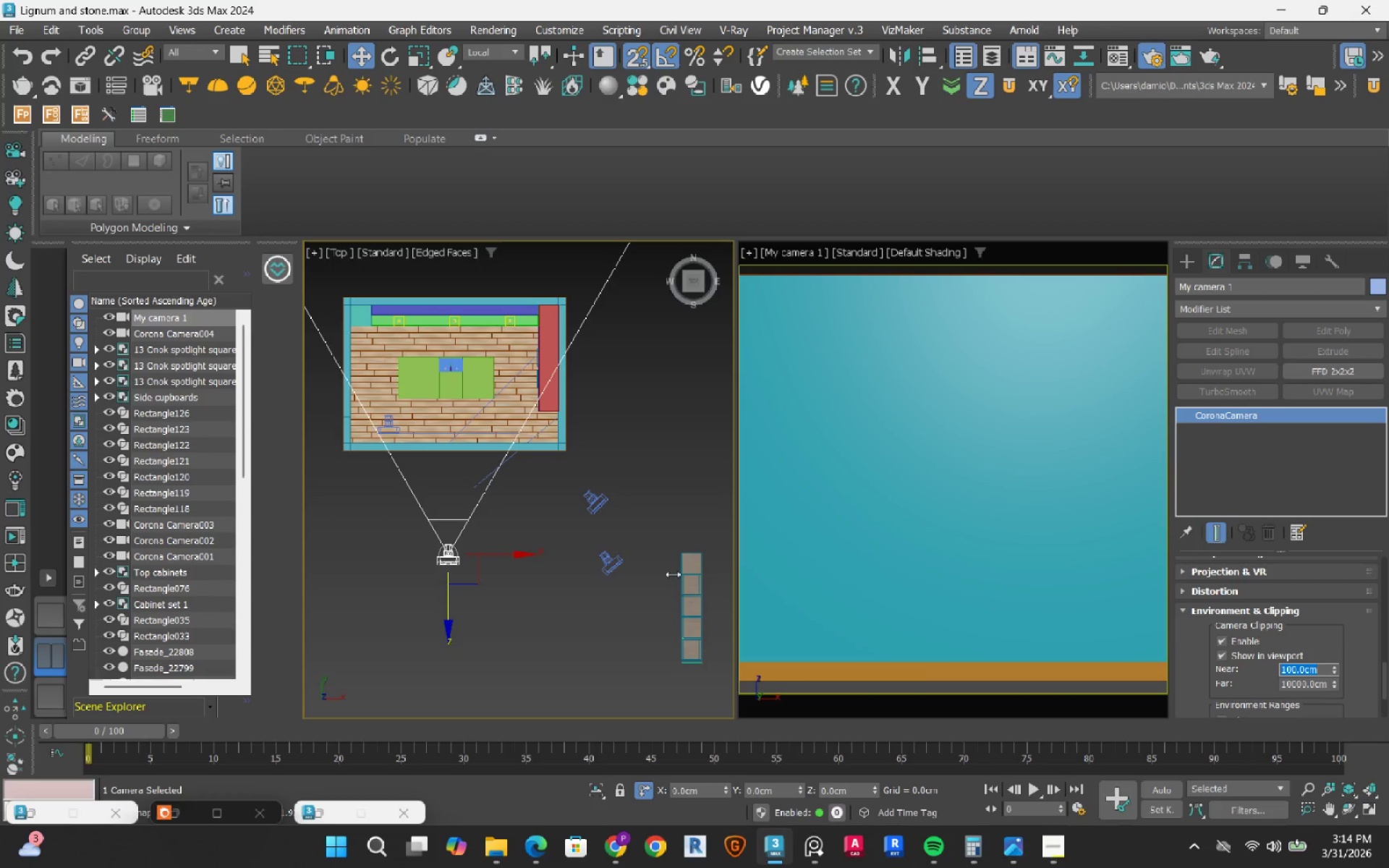 
key(Numpad2)
 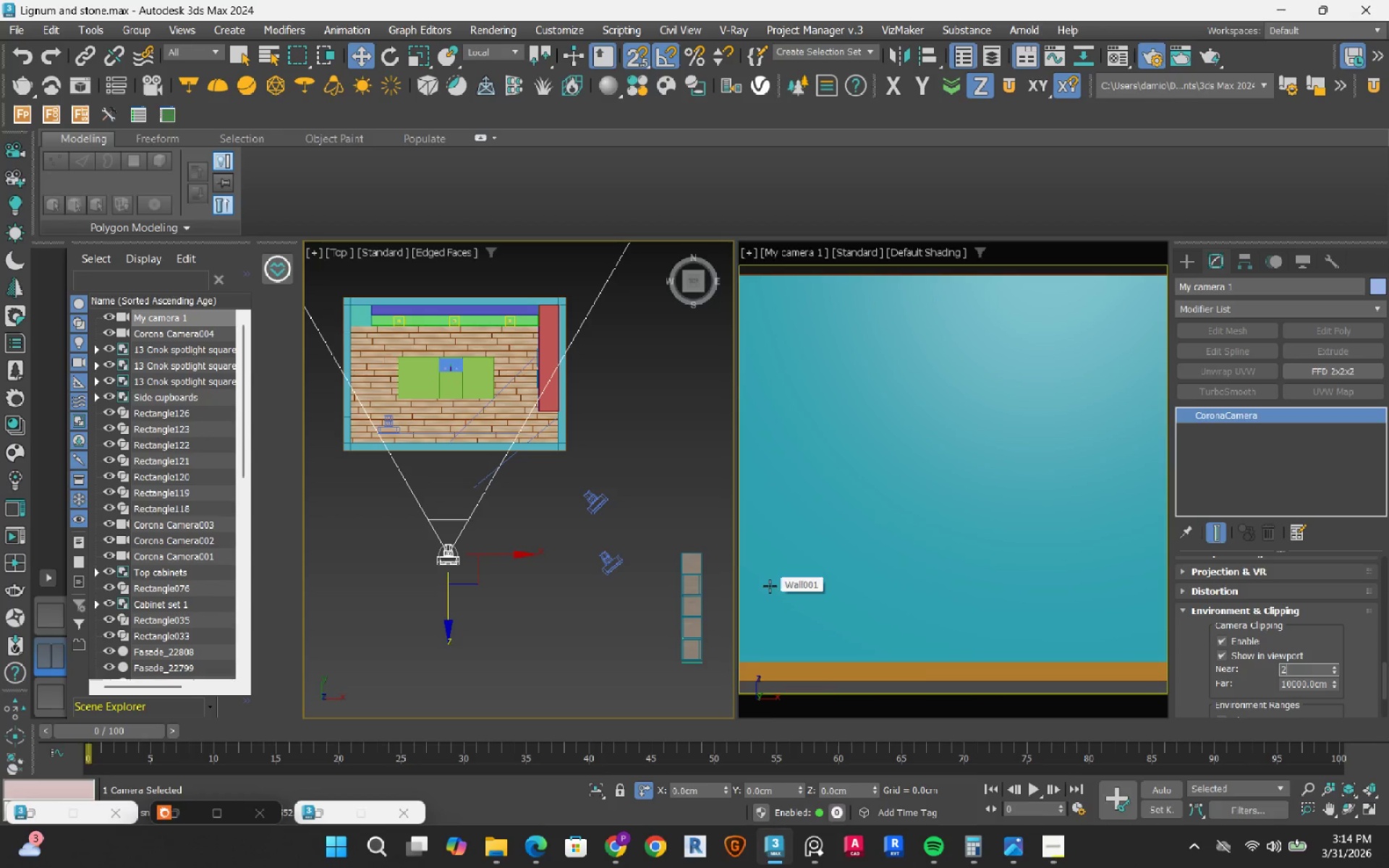 
key(Numpad0)
 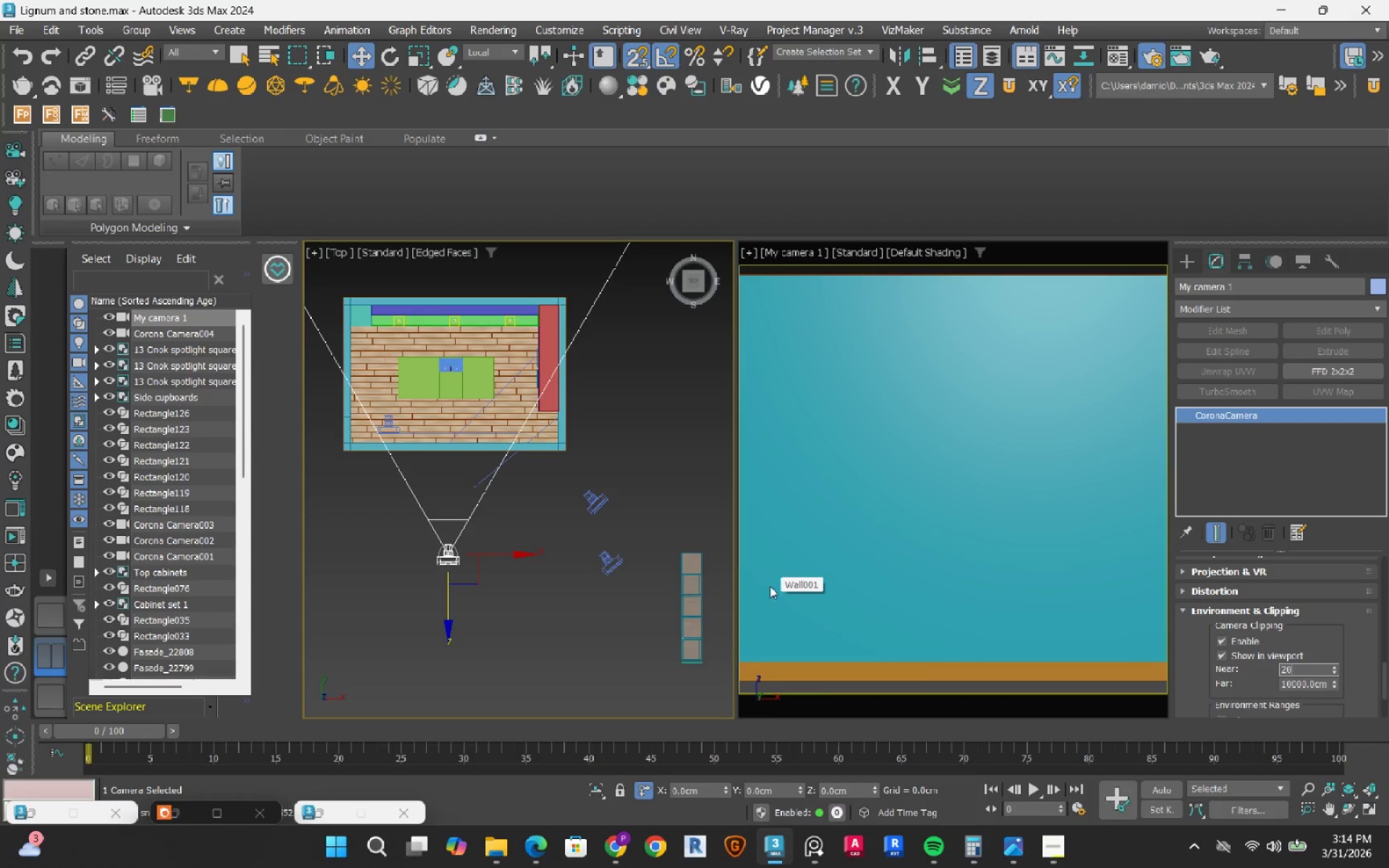 
key(Numpad0)
 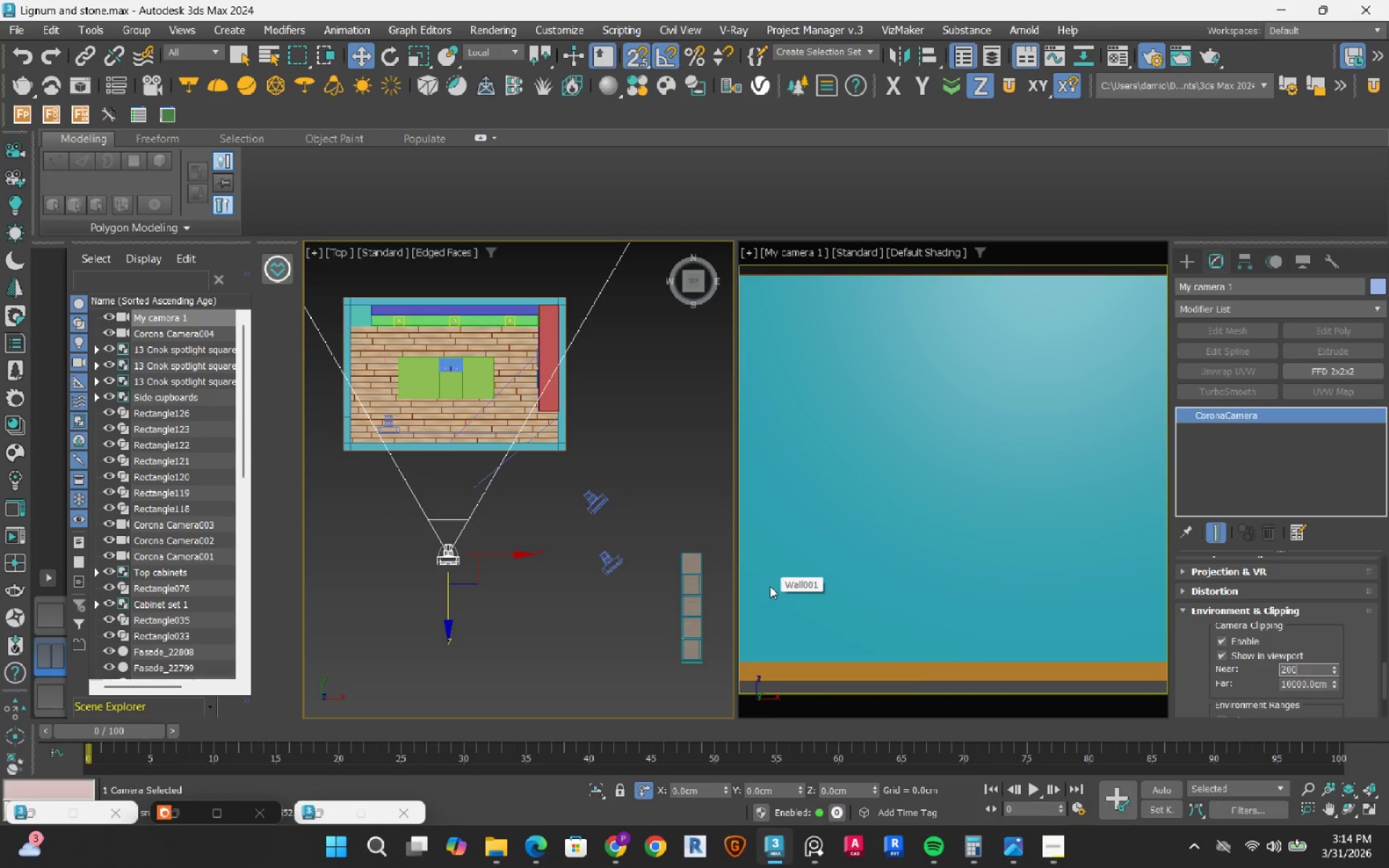 
key(NumpadEnter)
 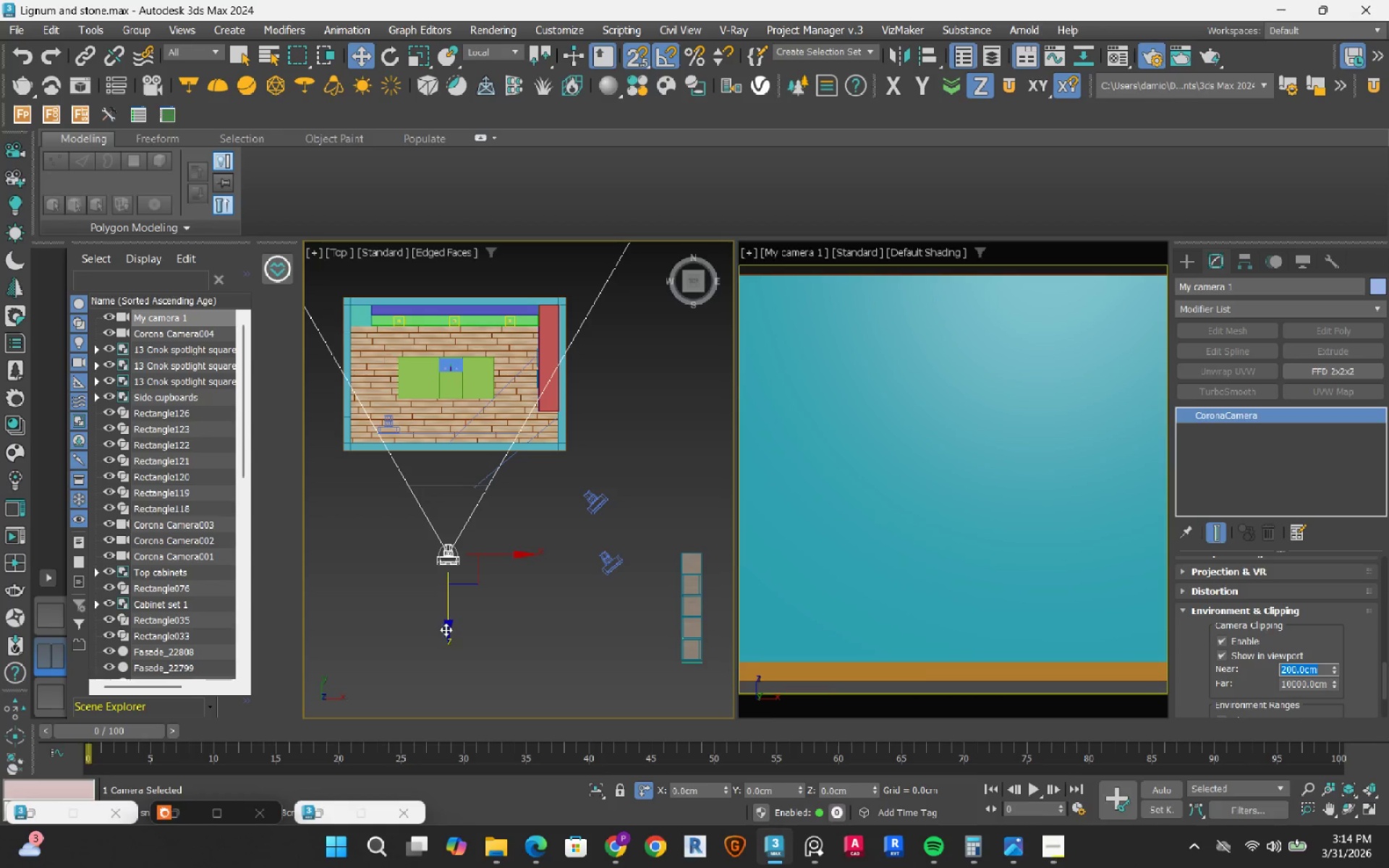 
left_click_drag(start_coordinate=[446, 626], to_coordinate=[447, 548])
 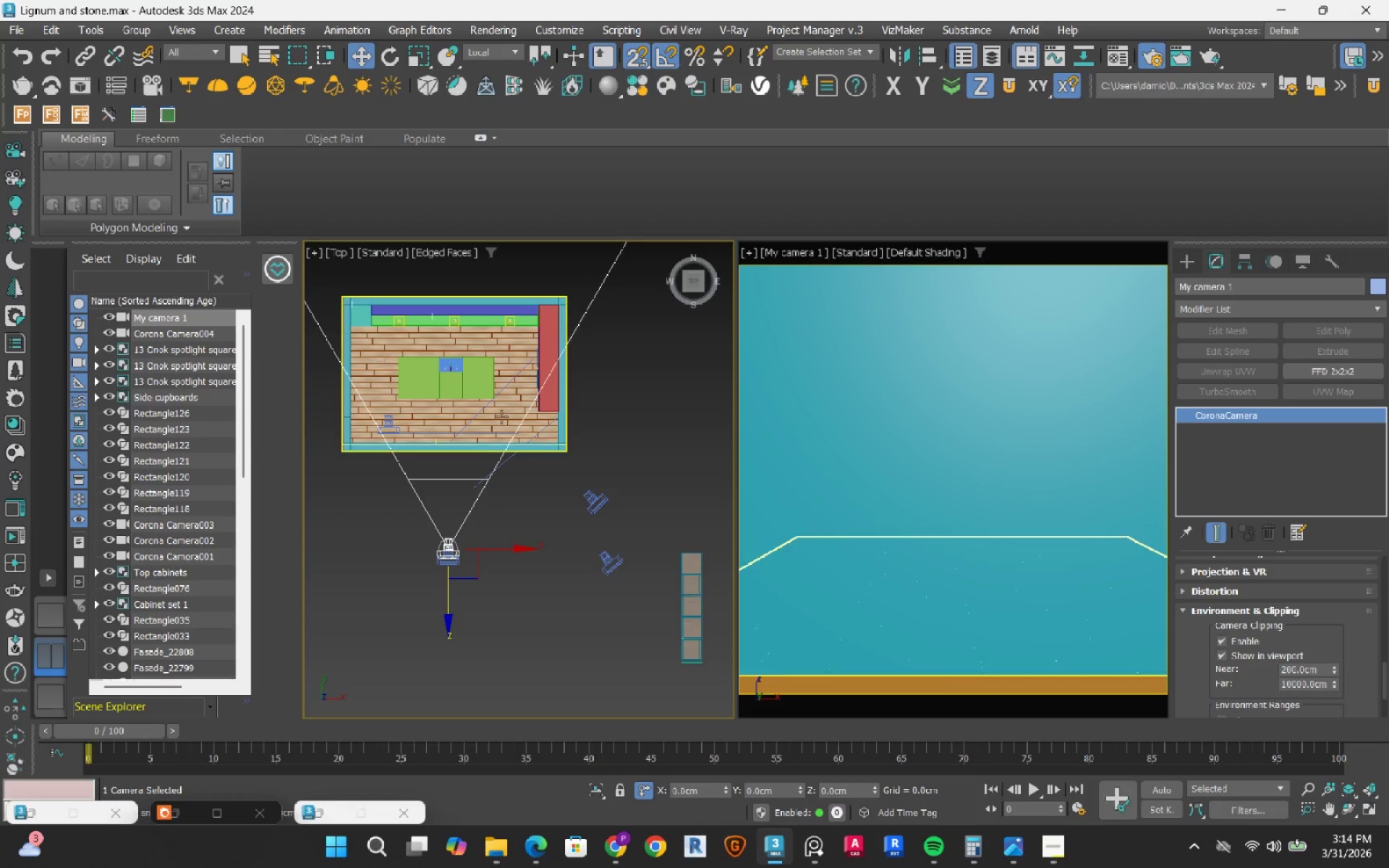 
key(S)
 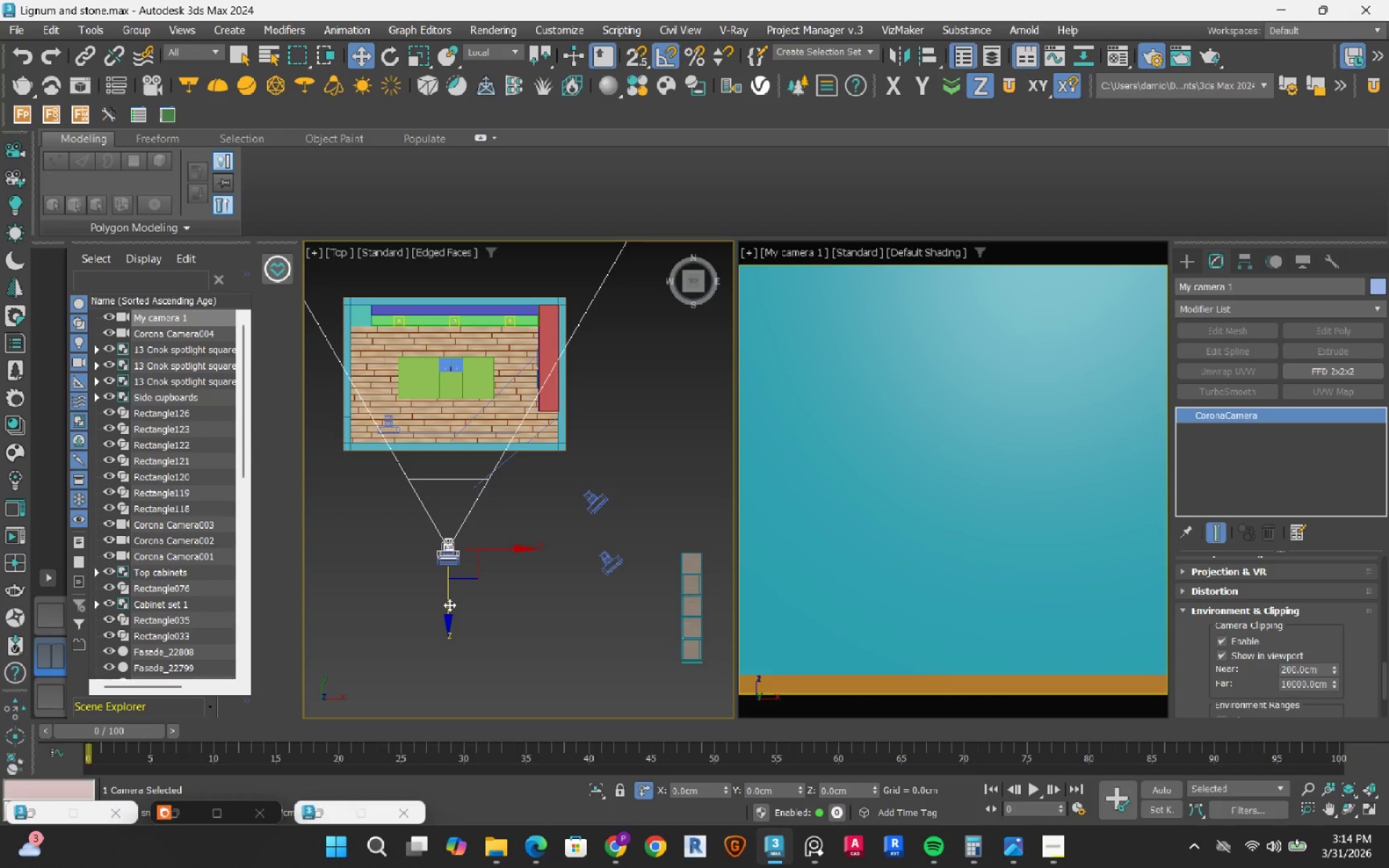 
left_click_drag(start_coordinate=[449, 605], to_coordinate=[467, 565])
 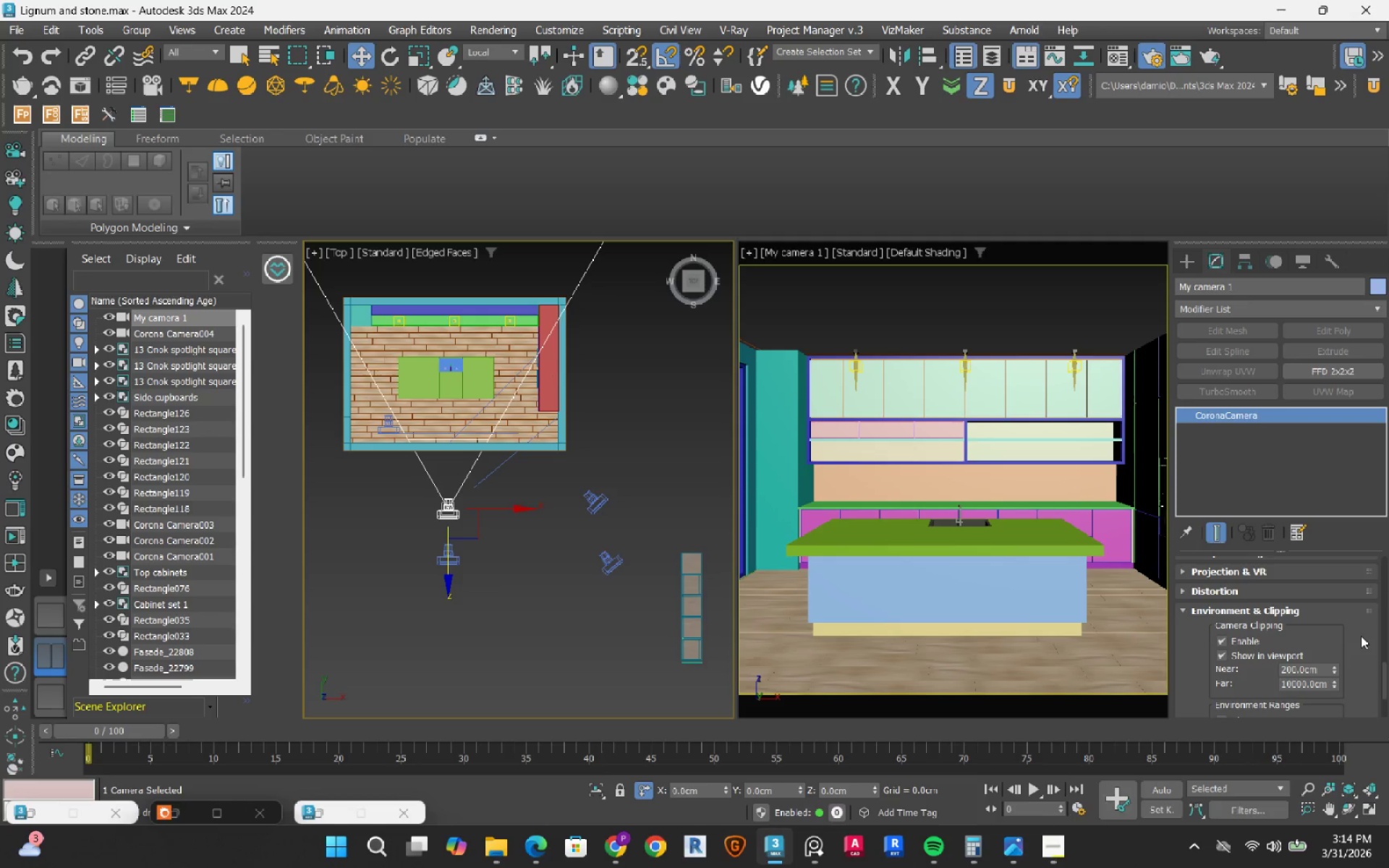 
left_click_drag(start_coordinate=[1387, 681], to_coordinate=[1375, 587])
 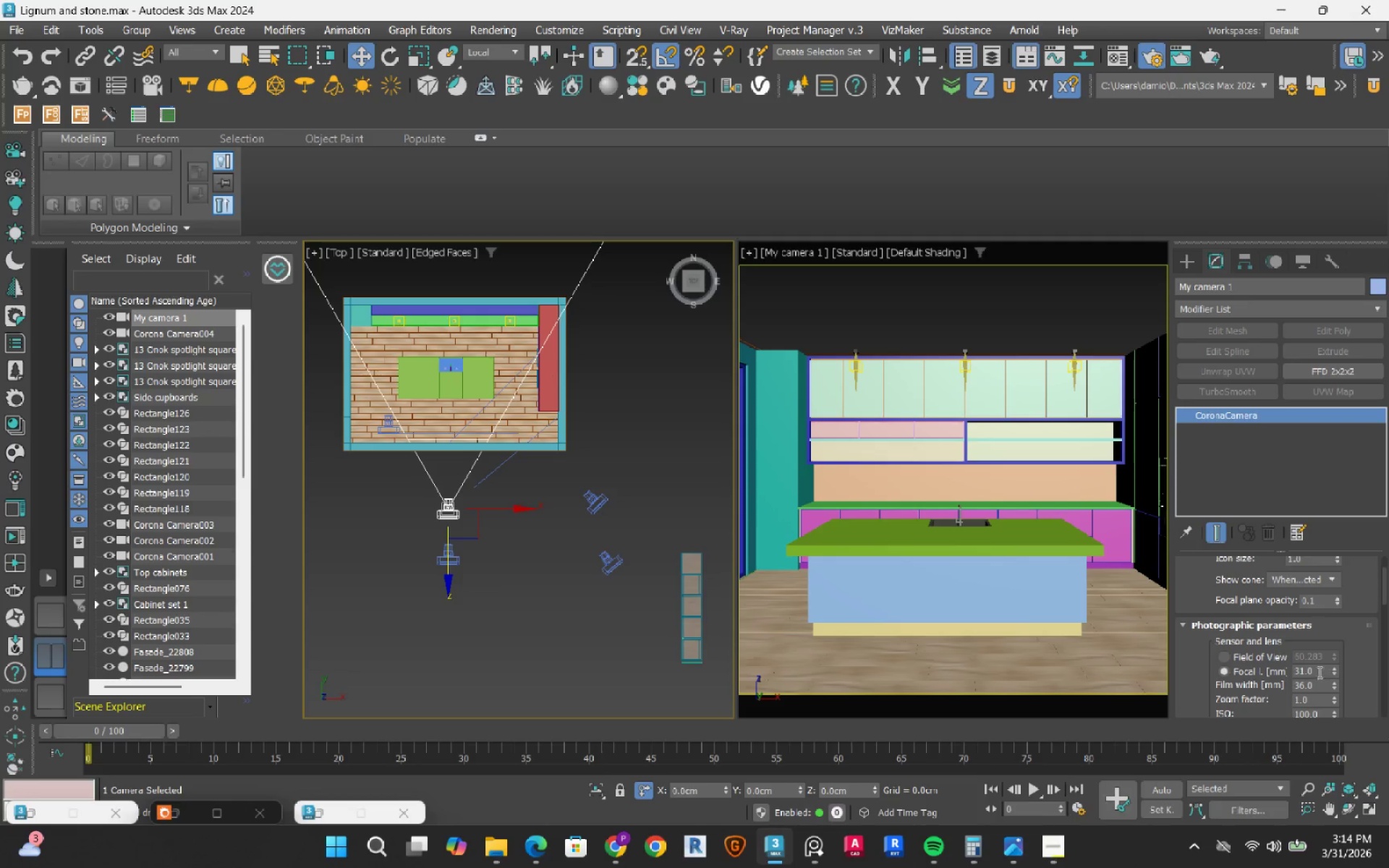 
double_click([1318, 672])
 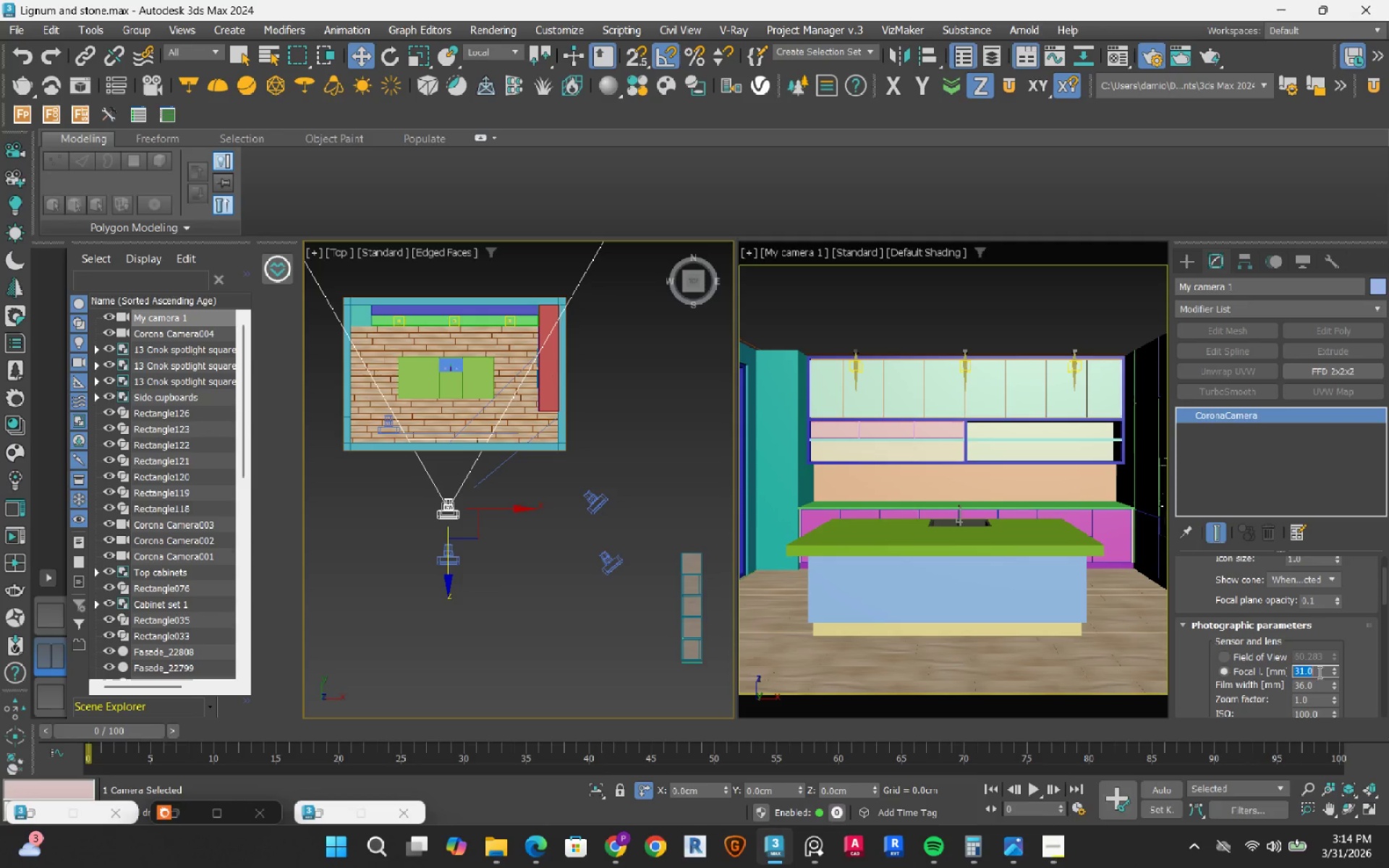 
key(Numpad3)
 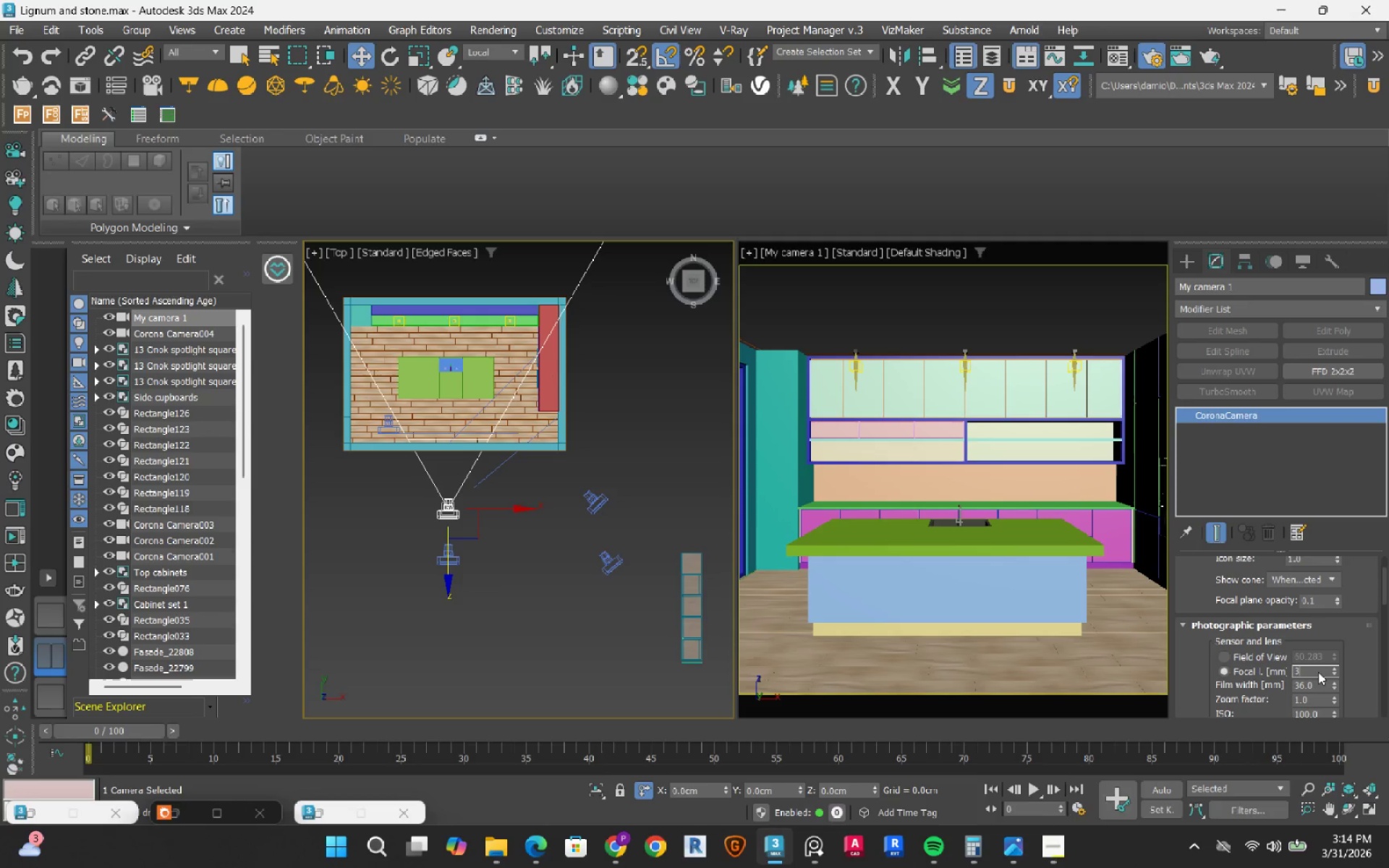 
key(Numpad6)
 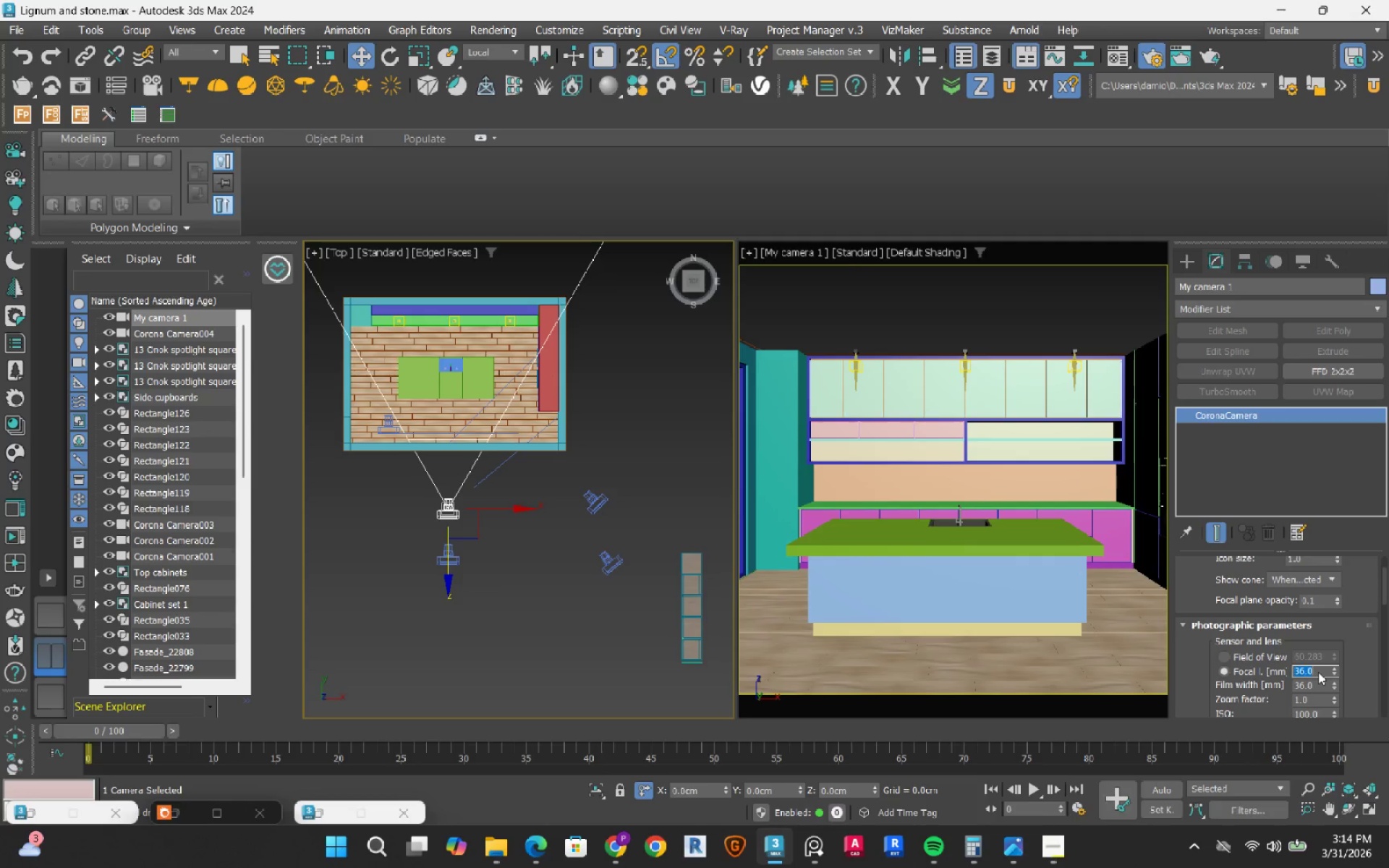 
key(NumpadEnter)
 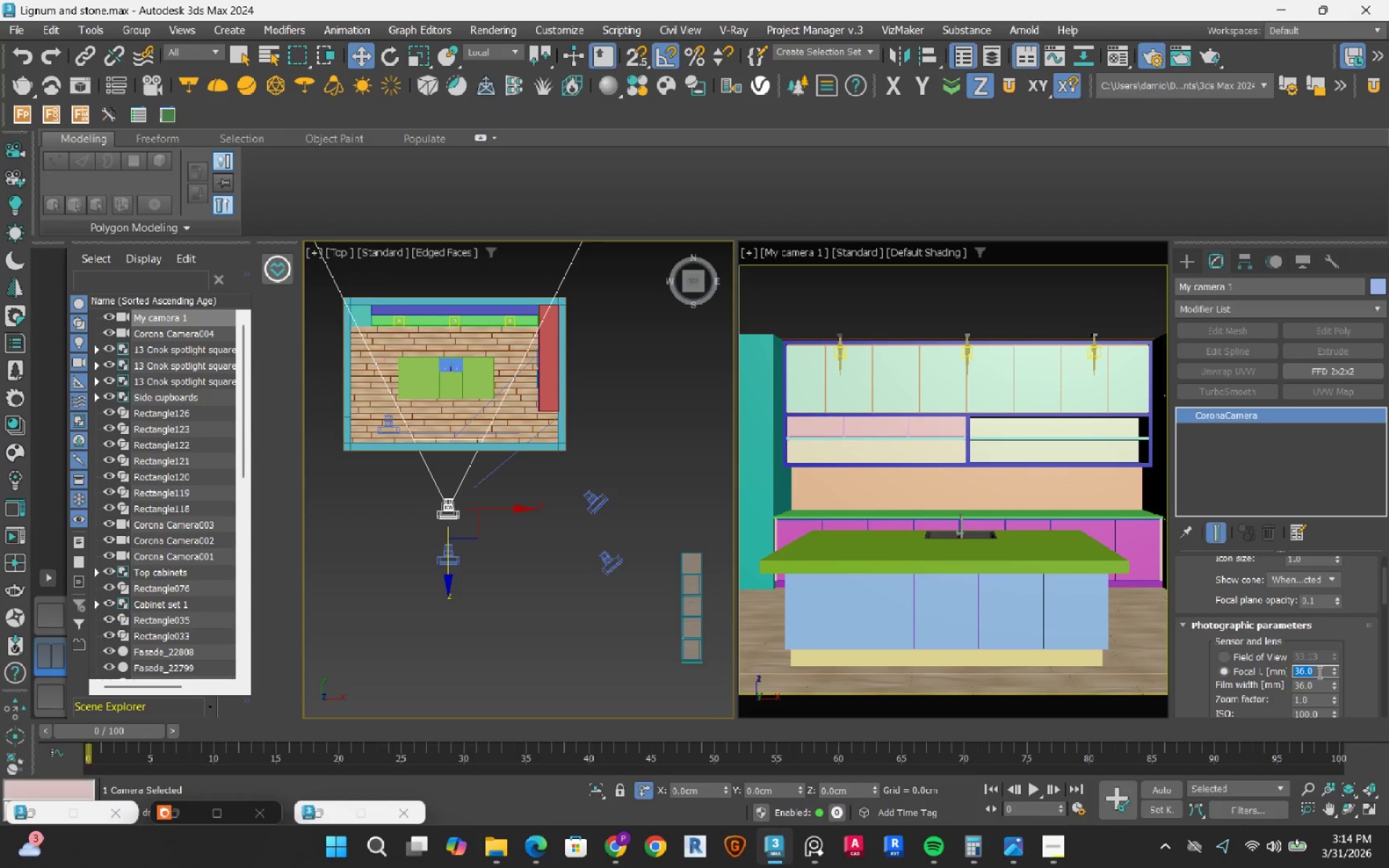 
wait(6.57)
 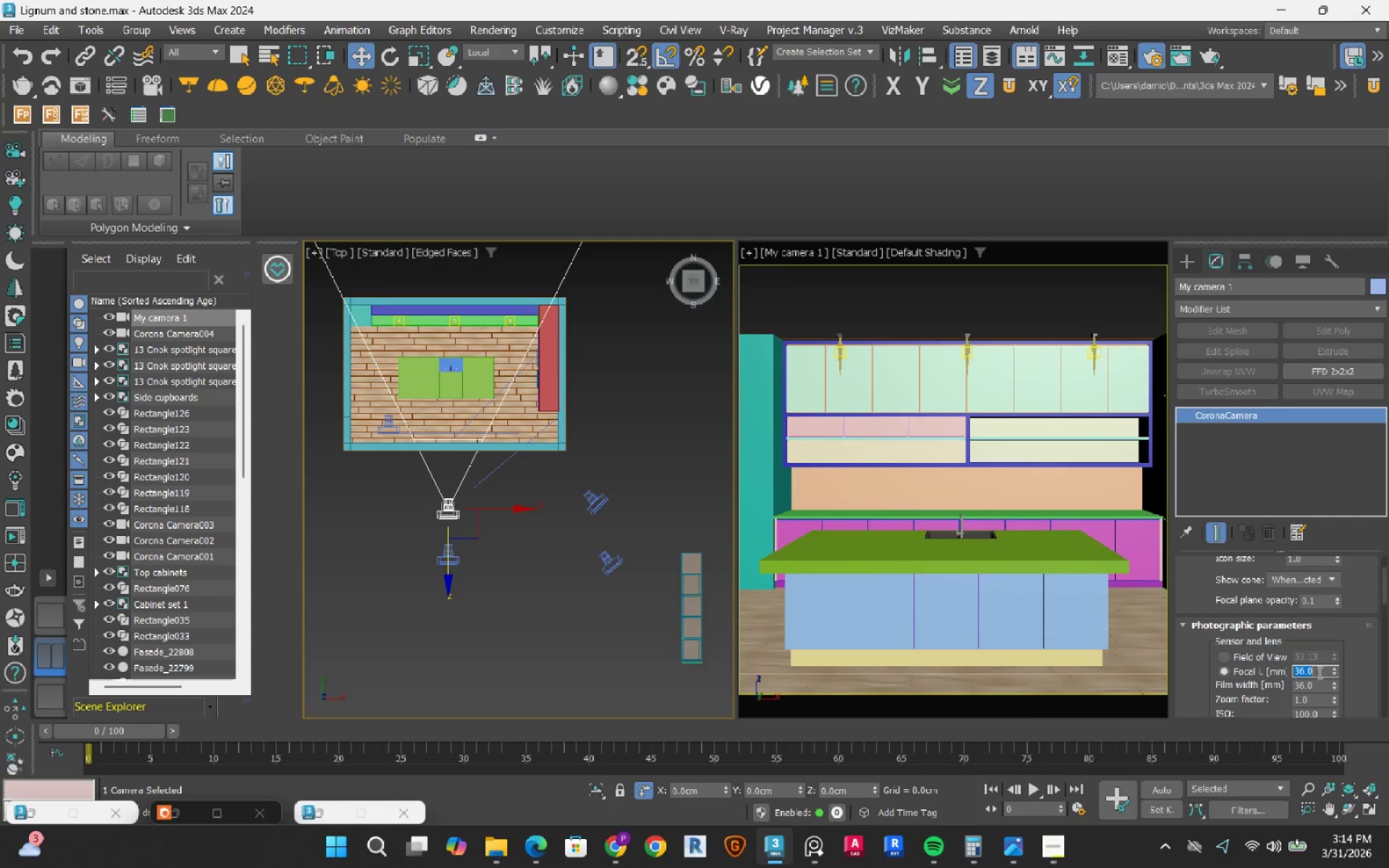 
left_click_drag(start_coordinate=[1384, 586], to_coordinate=[1378, 651])
 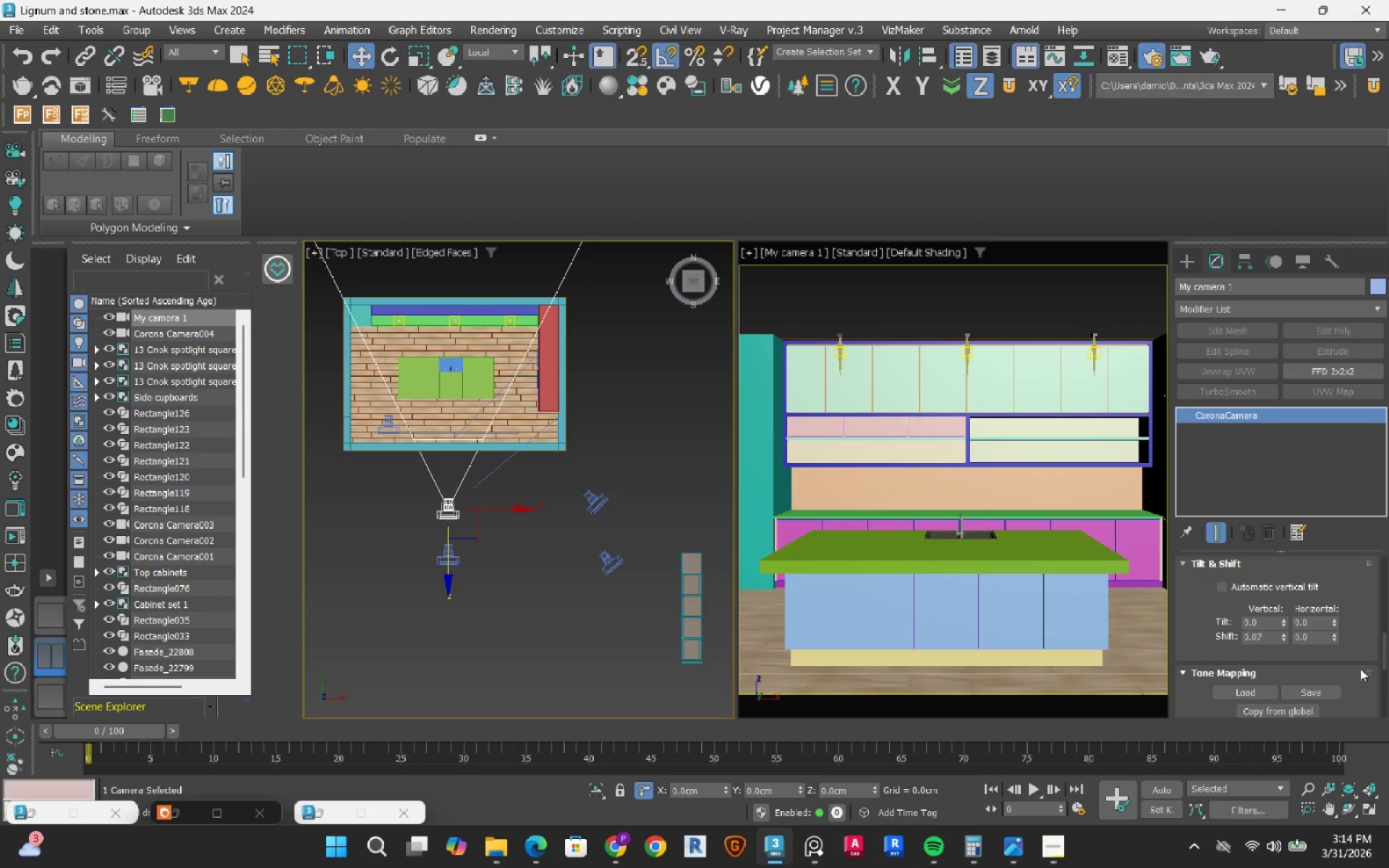 
scroll: coordinate [1360, 668], scroll_direction: down, amount: 10.0
 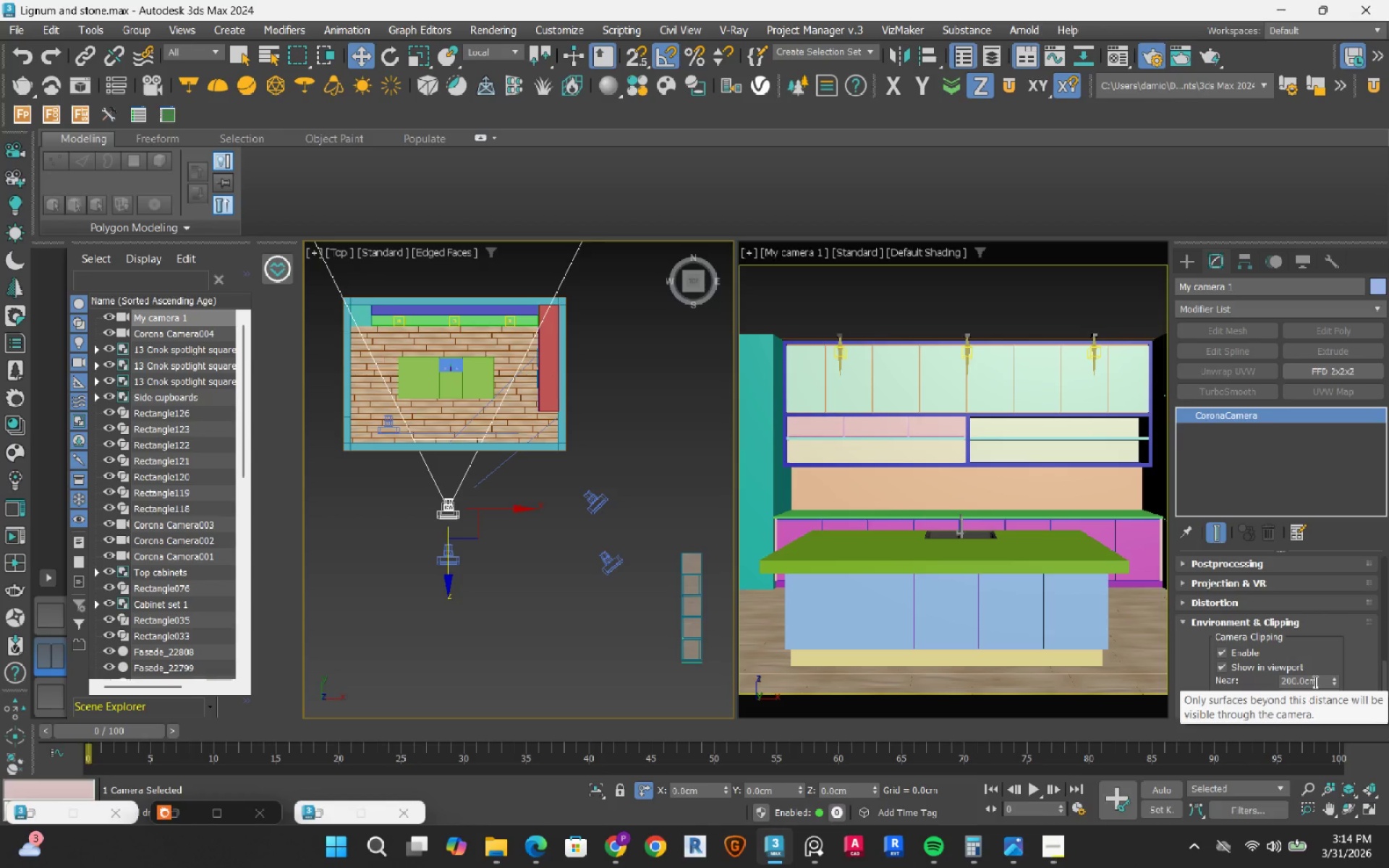 
double_click([1314, 681])
 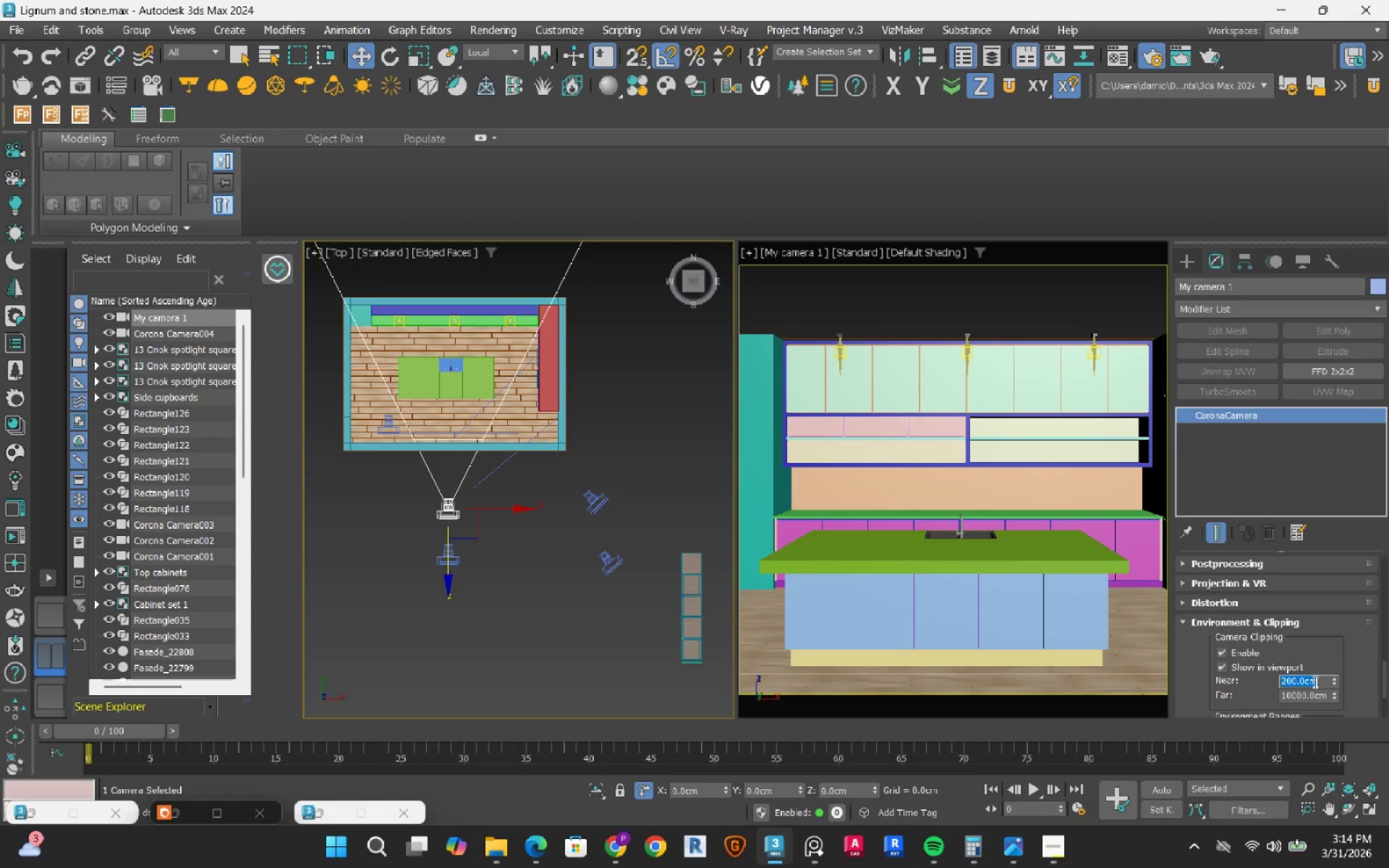 
key(Numpad2)
 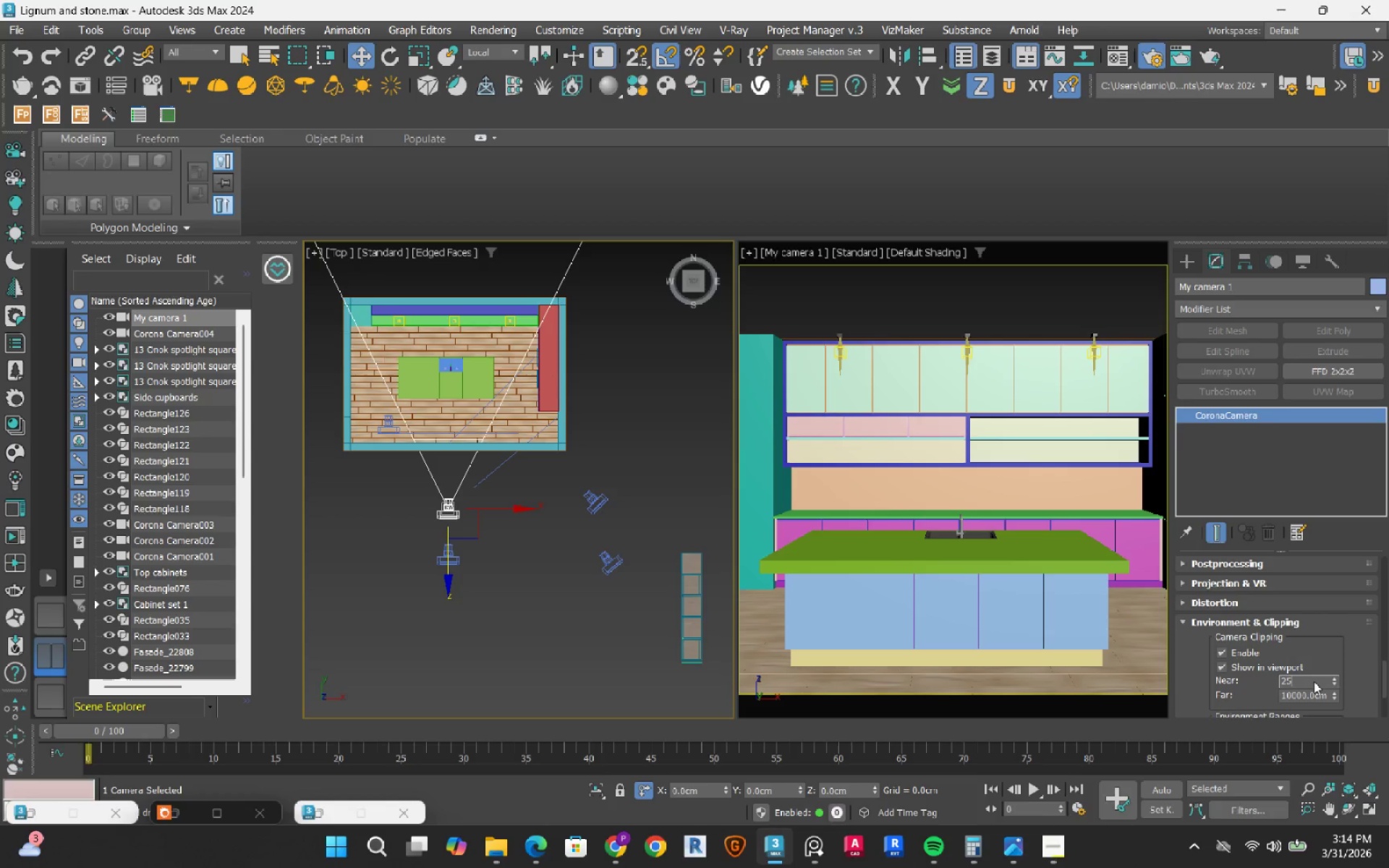 
key(Numpad5)
 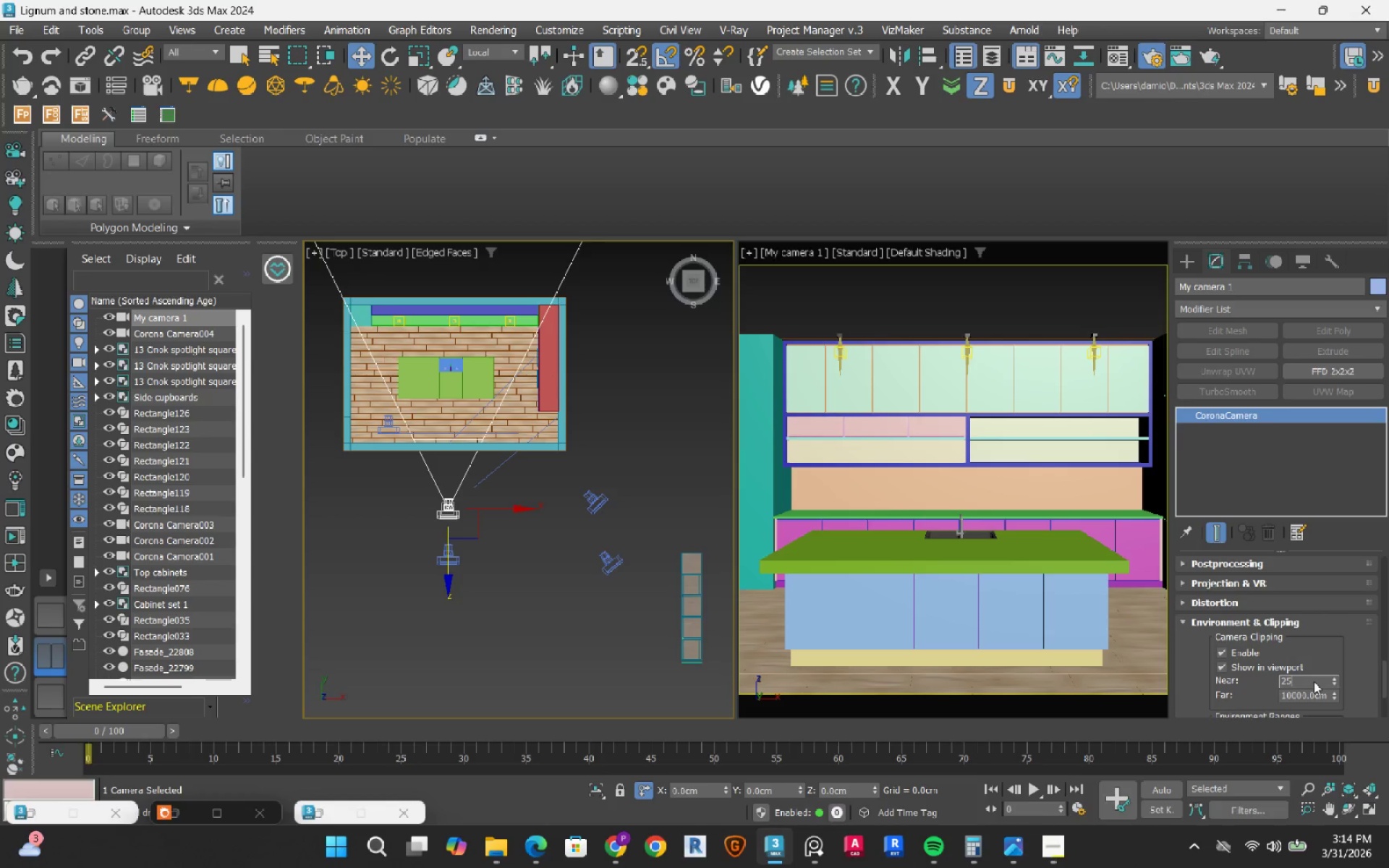 
key(Numpad0)
 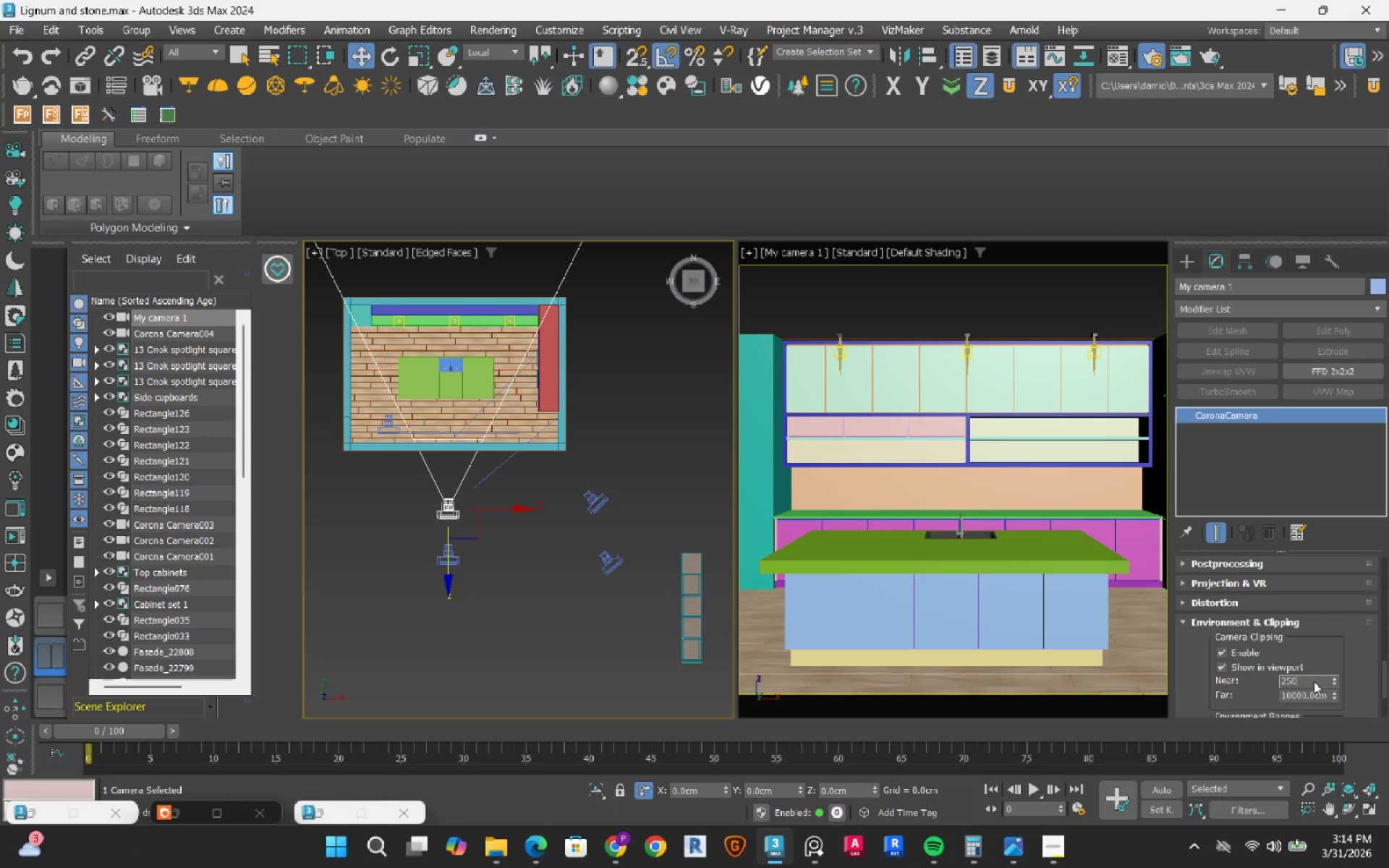 
key(NumpadEnter)
 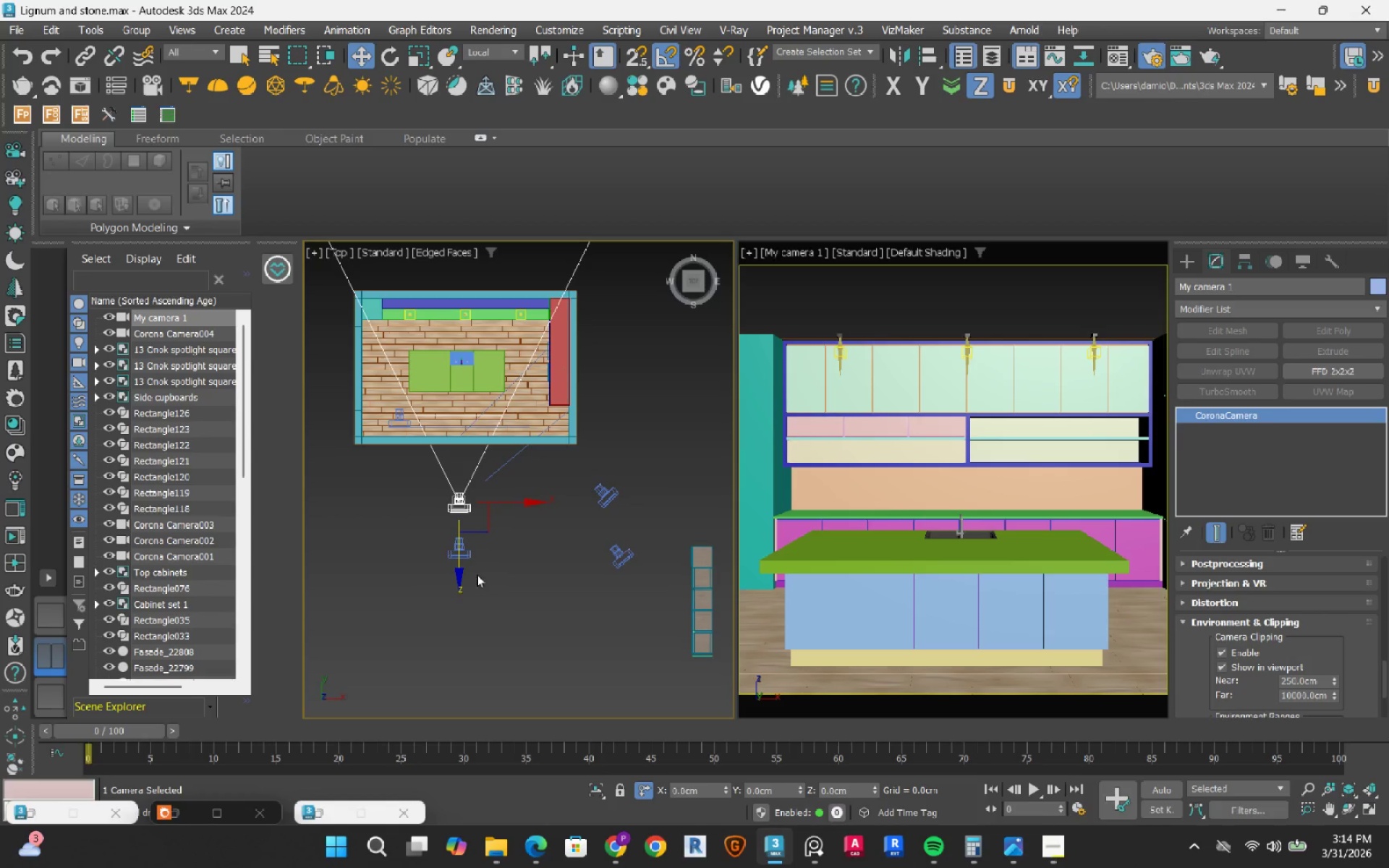 
left_click_drag(start_coordinate=[459, 575], to_coordinate=[464, 587])
 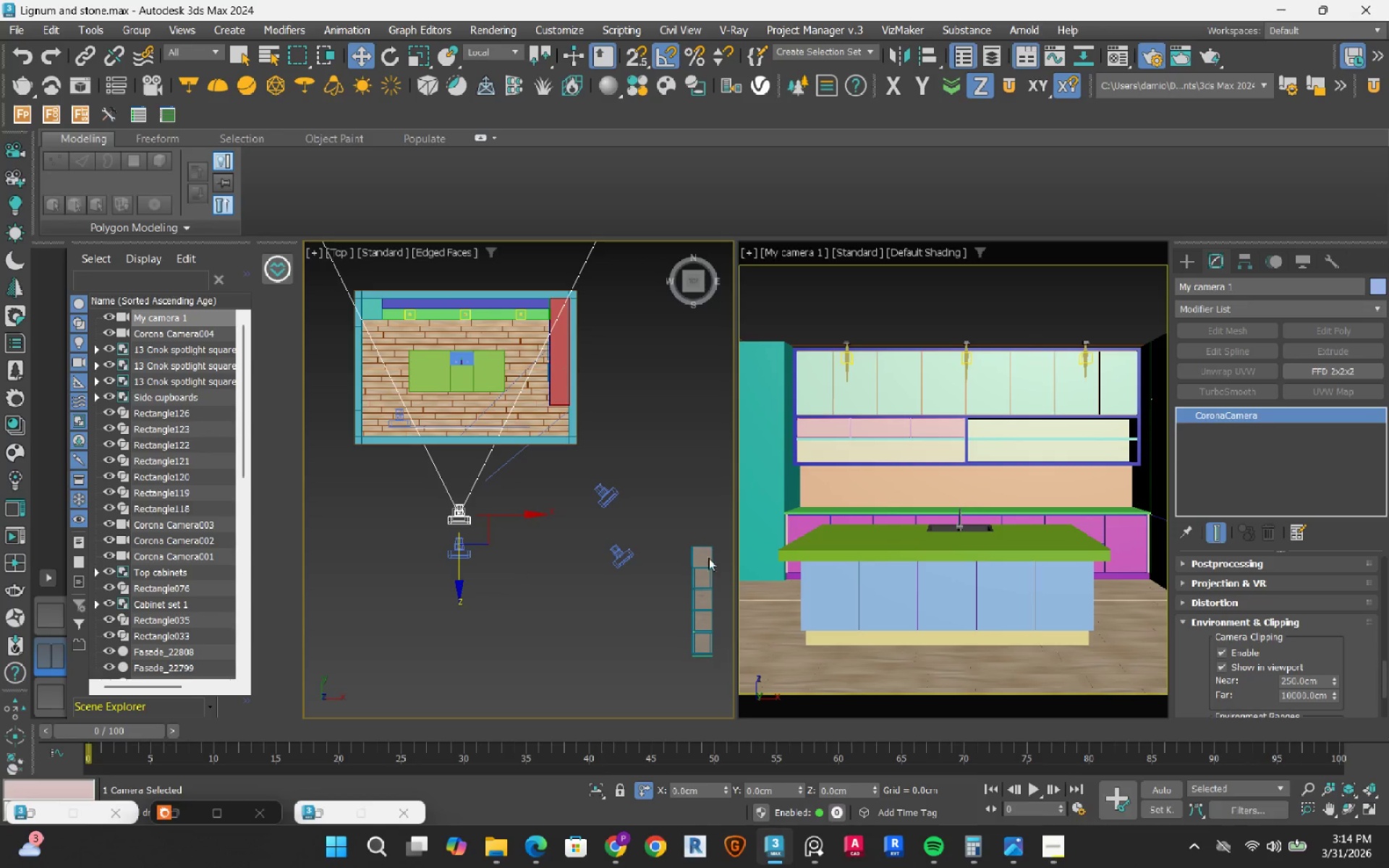 
left_click([844, 550])
 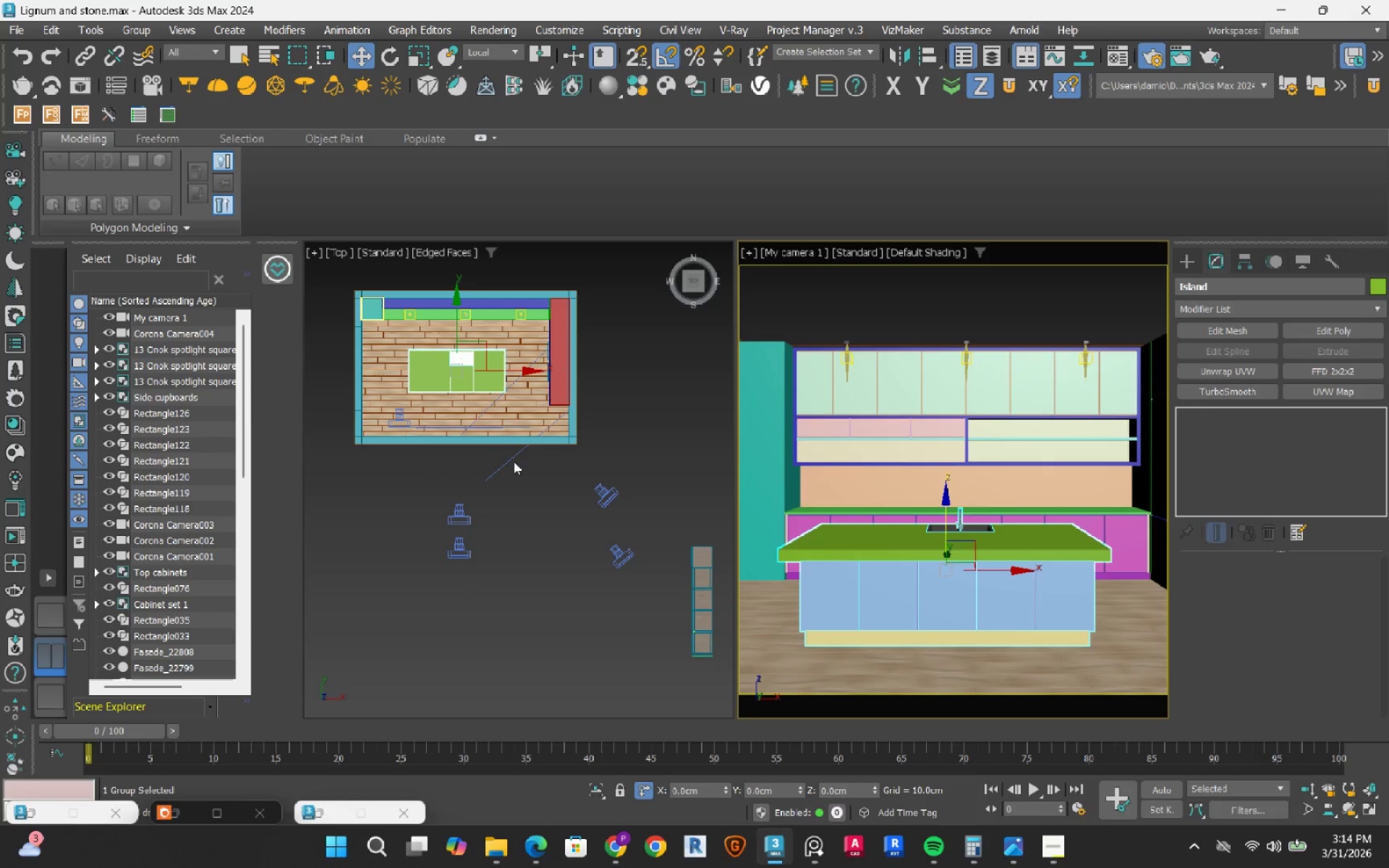 
scroll: coordinate [443, 371], scroll_direction: up, amount: 3.0
 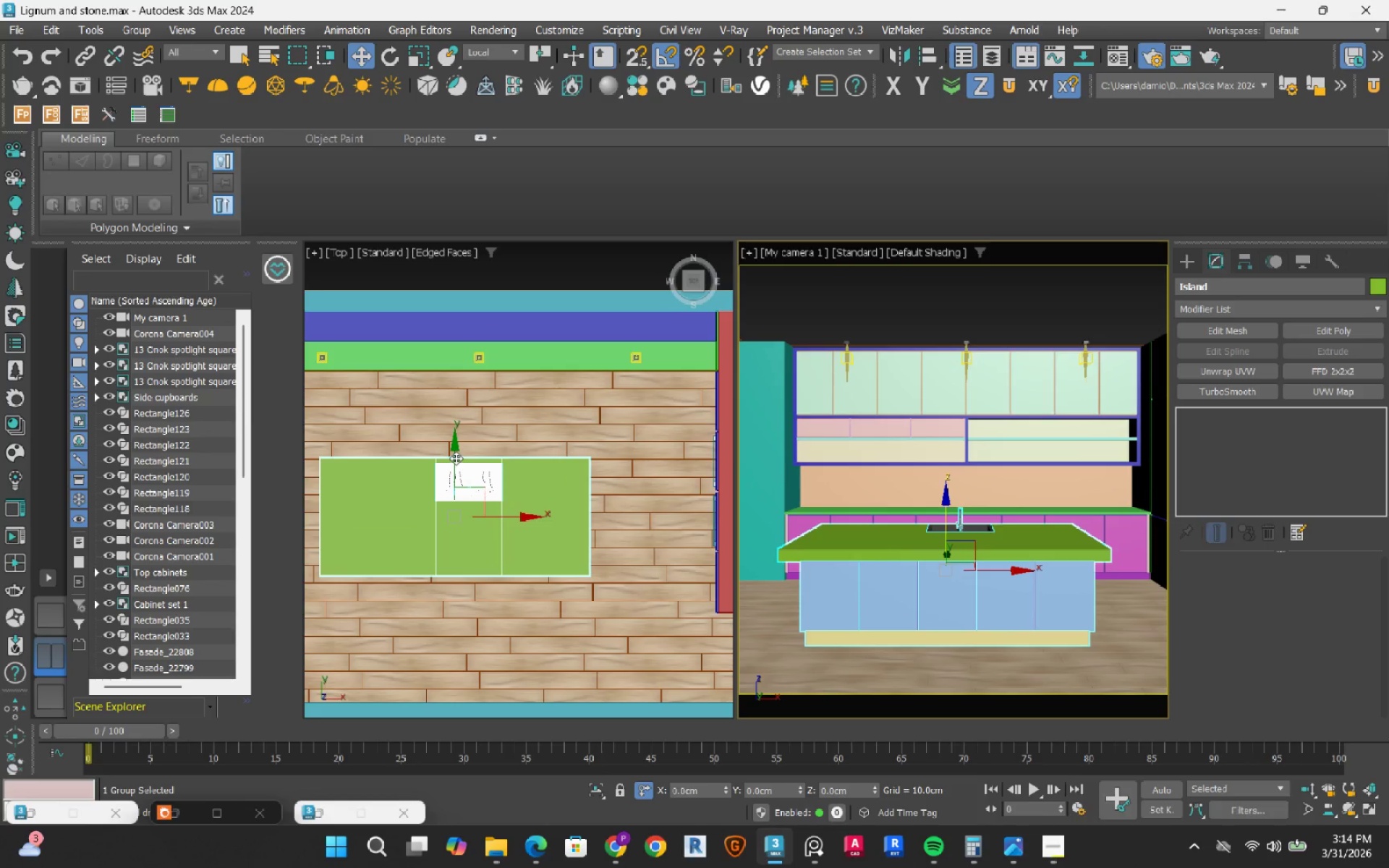 
left_click_drag(start_coordinate=[455, 456], to_coordinate=[459, 441])
 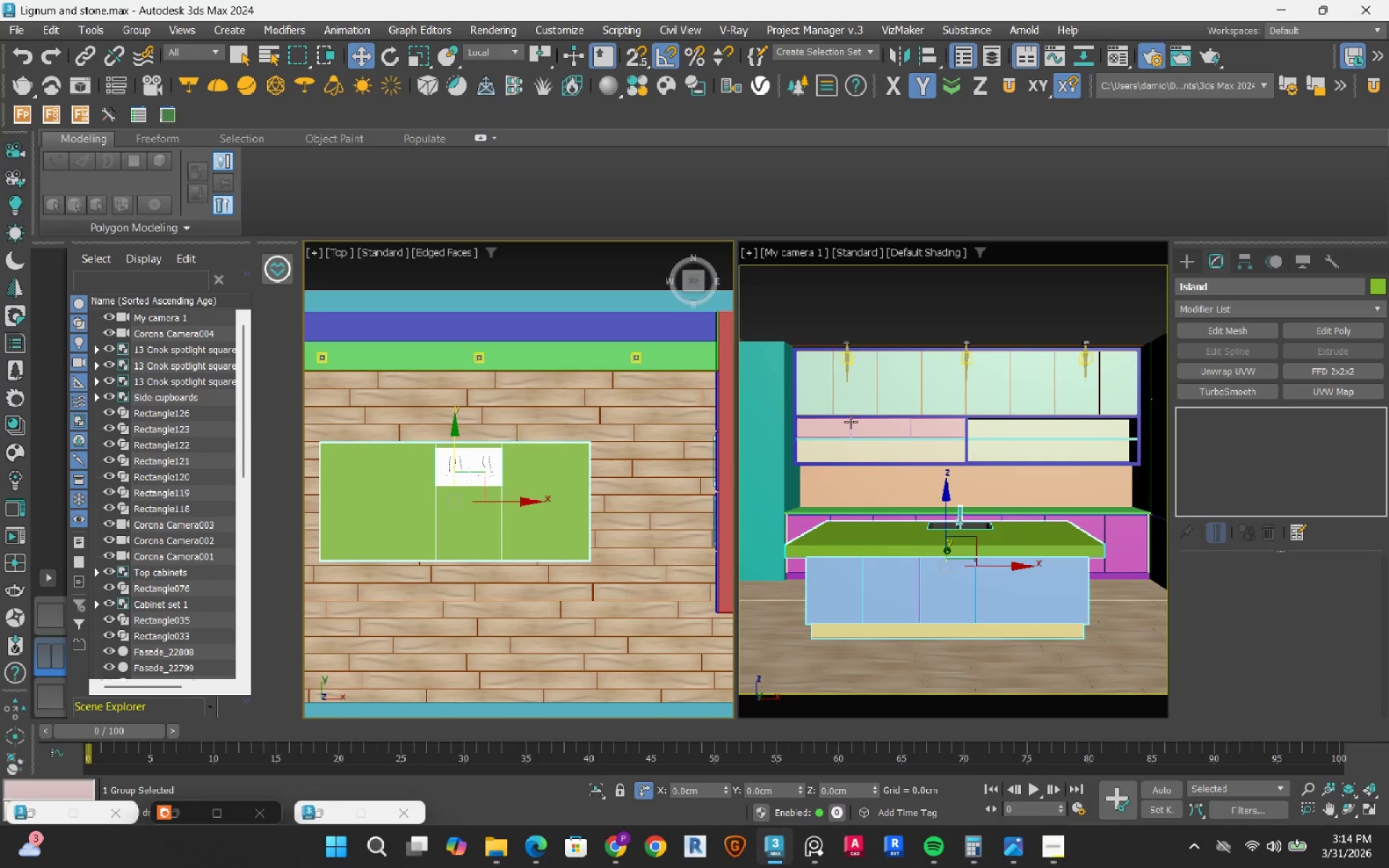 
left_click([889, 318])
 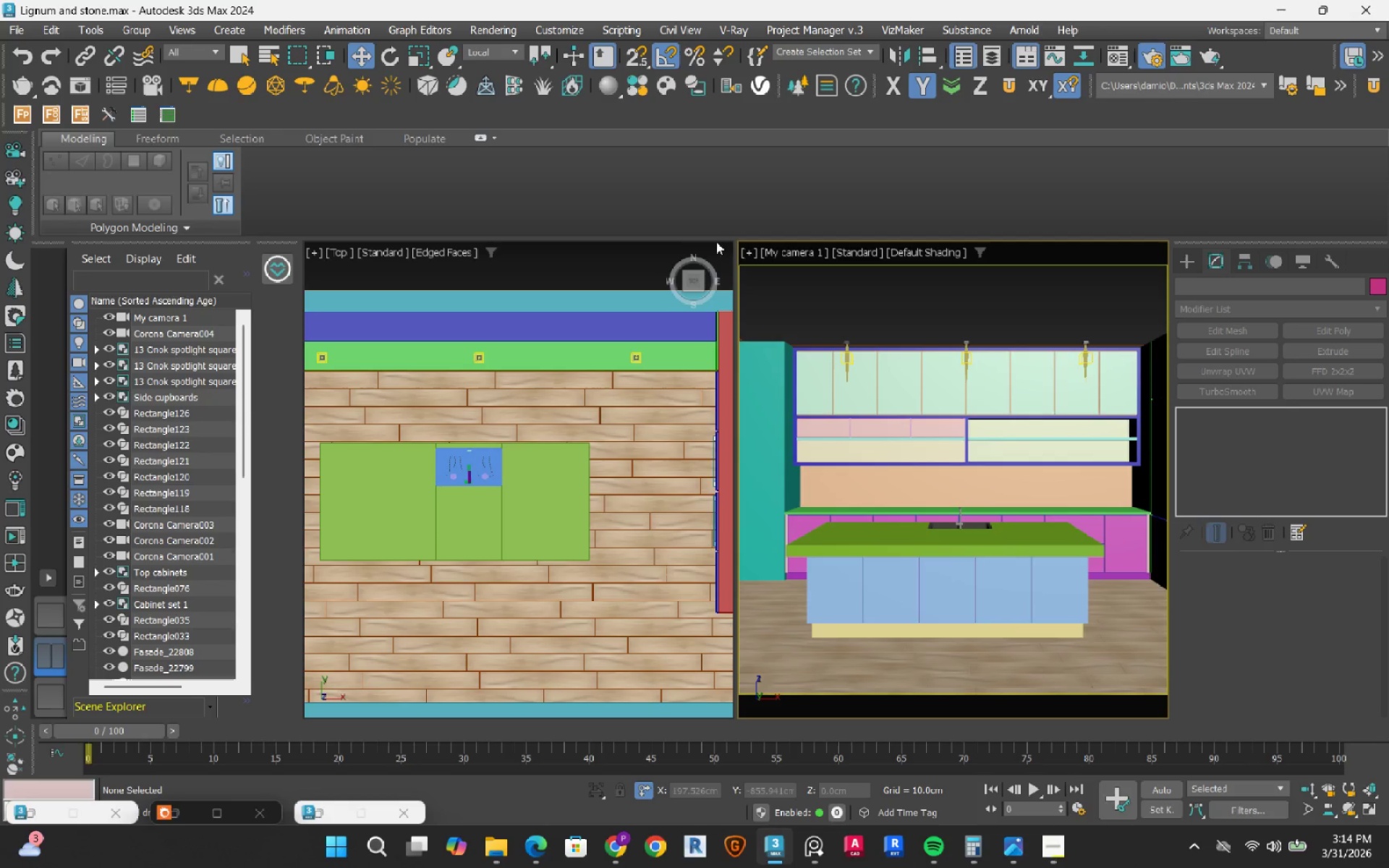 
mouse_move([30, 61])
 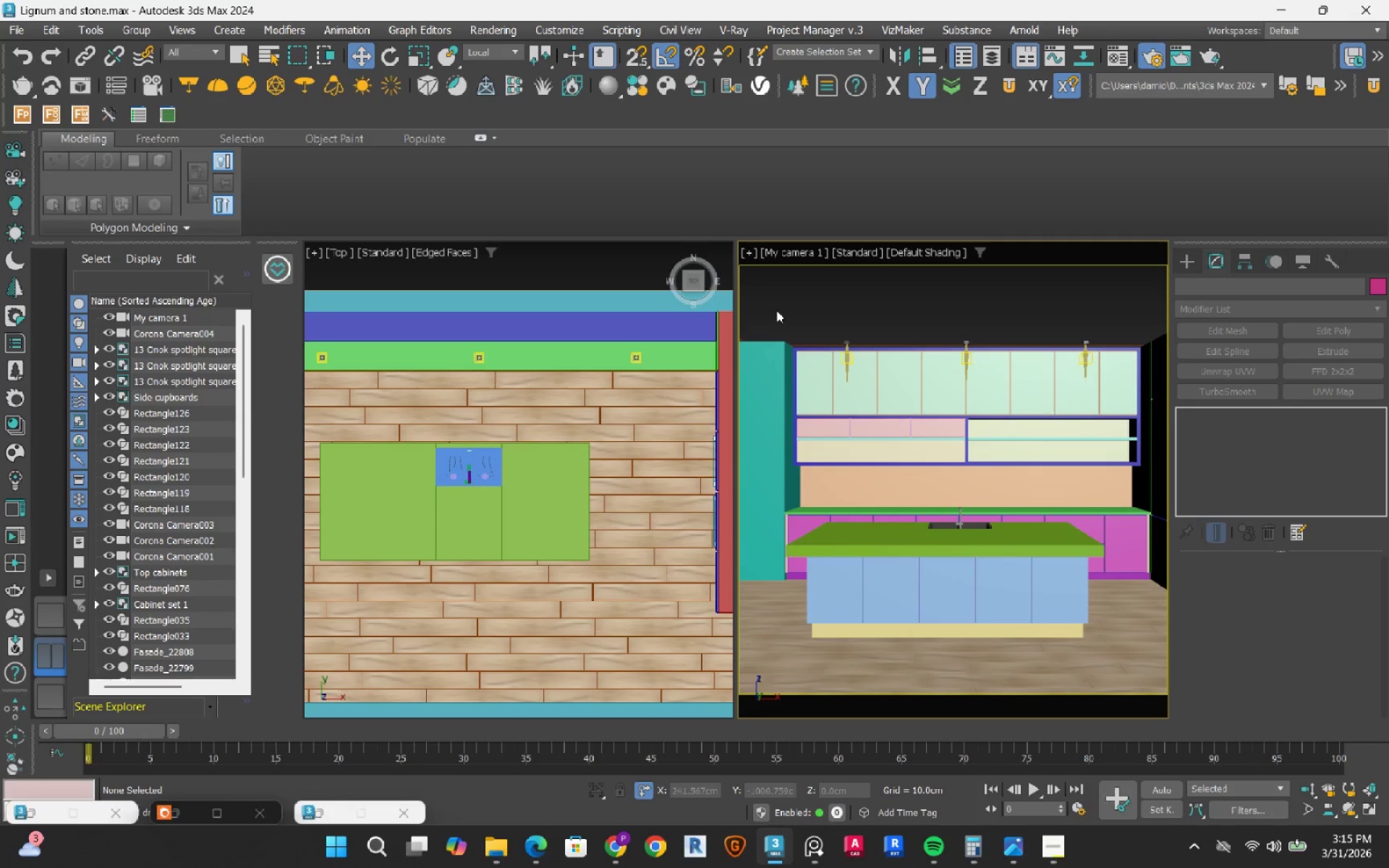 
key(C)
 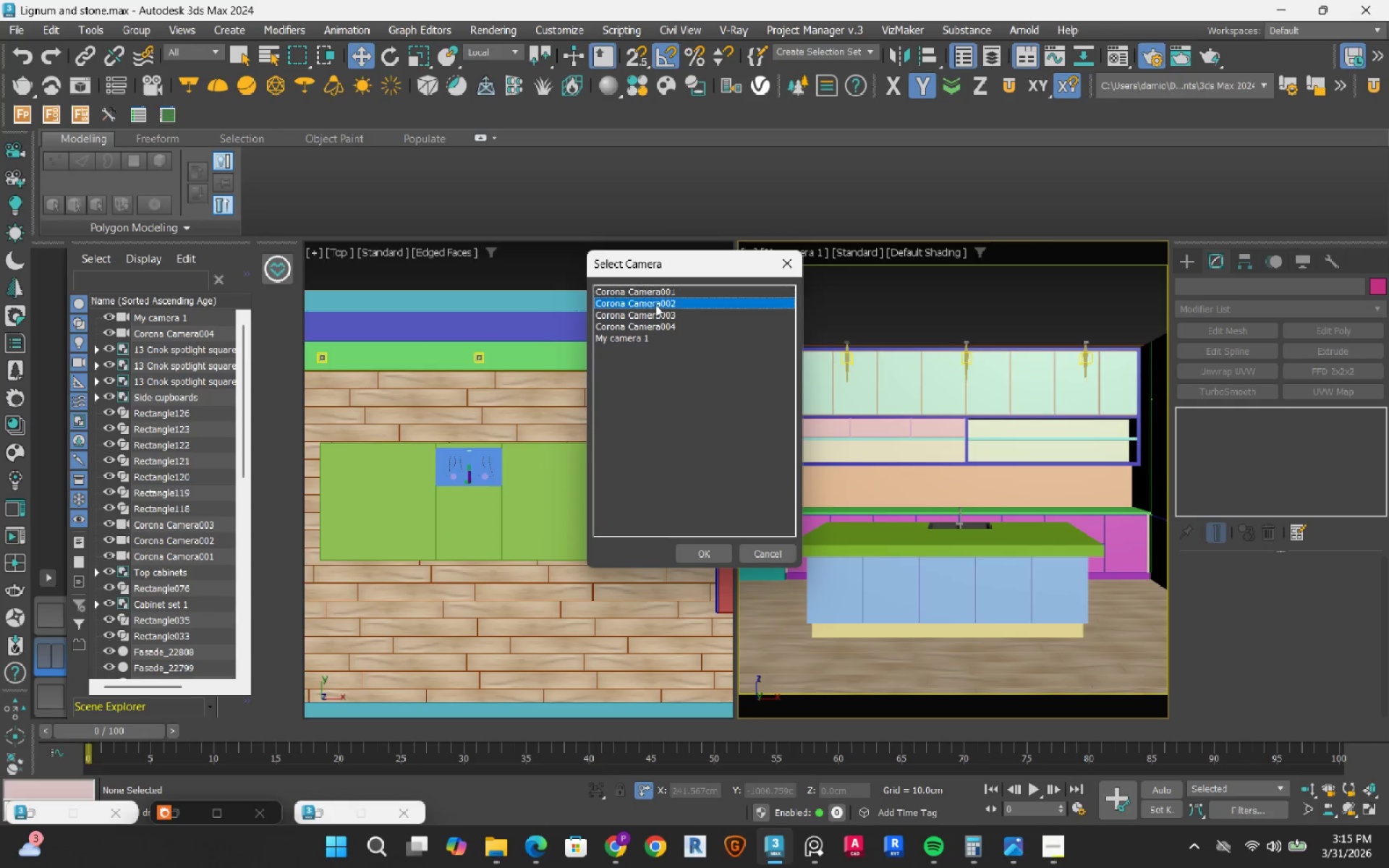 
double_click([655, 305])
 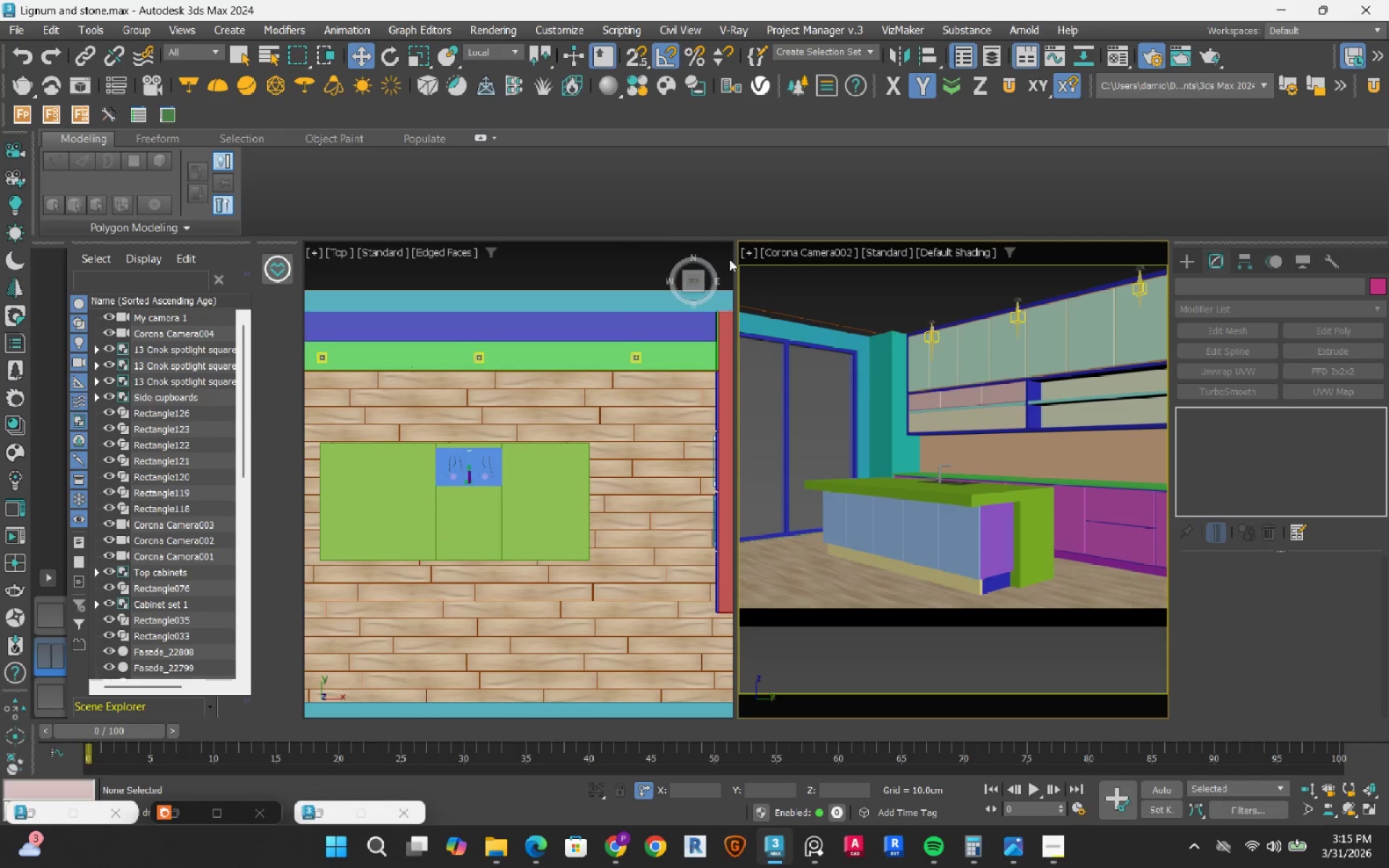 
left_click([804, 249])
 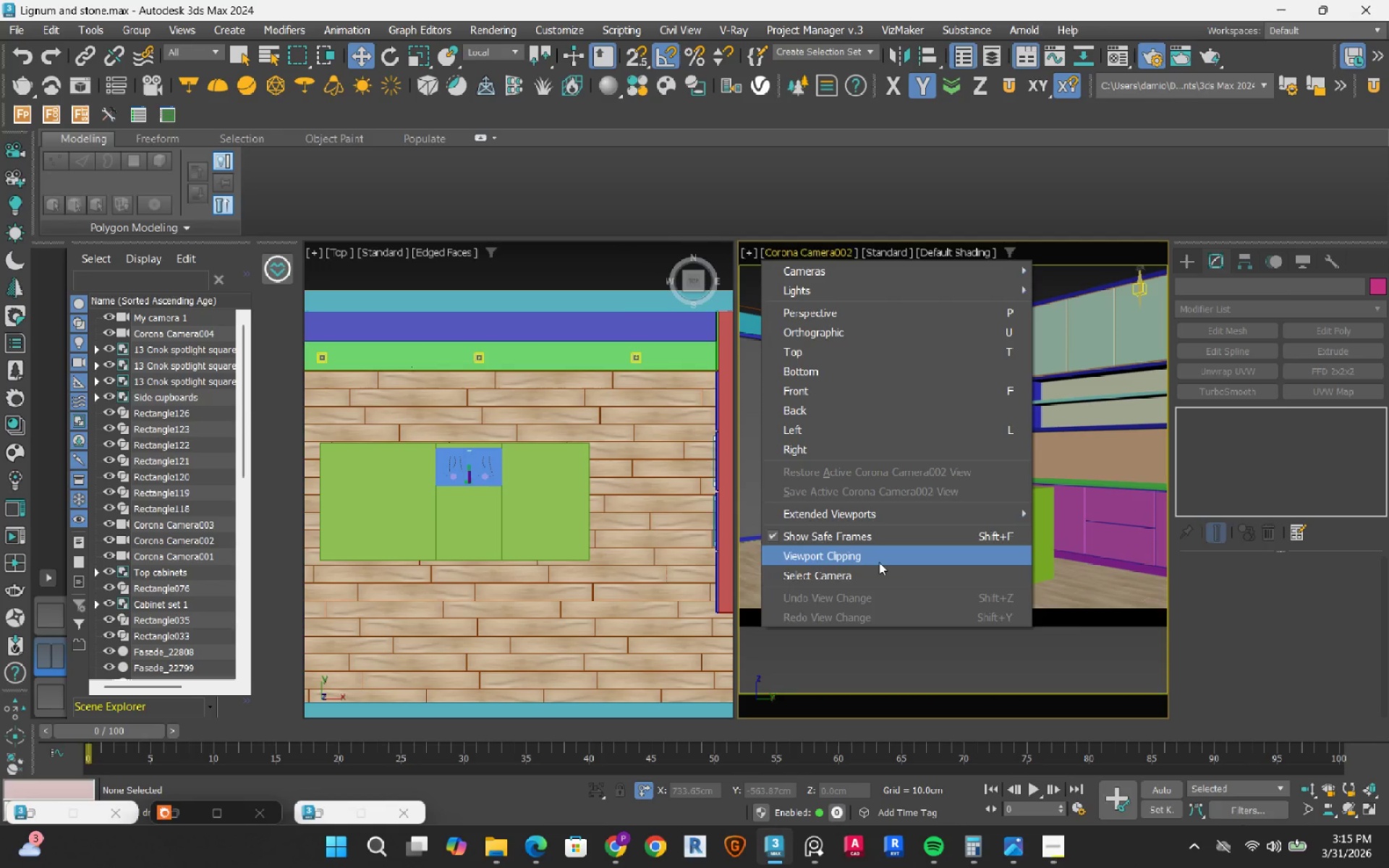 
left_click([872, 571])
 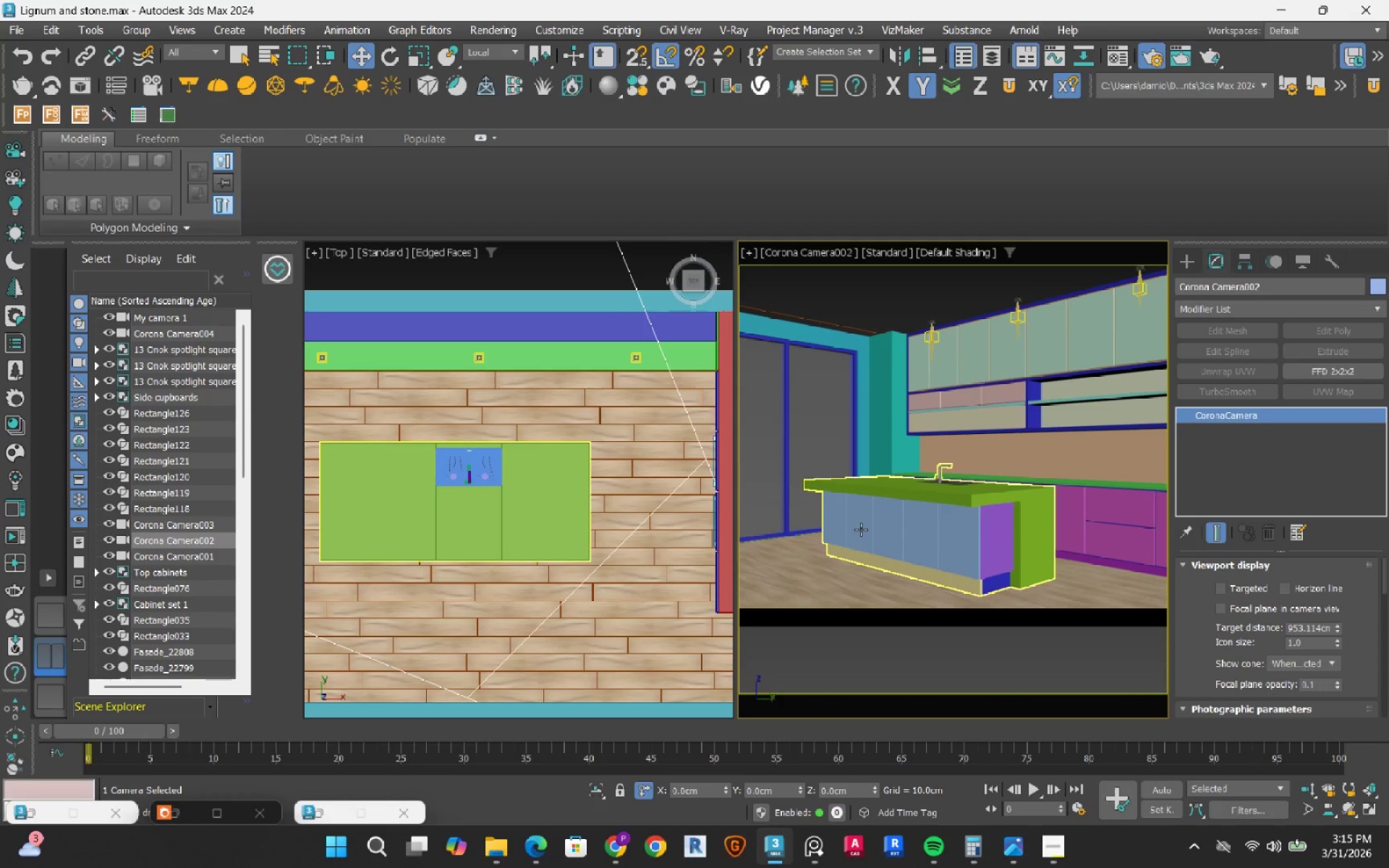 
key(Control+ControlLeft)
 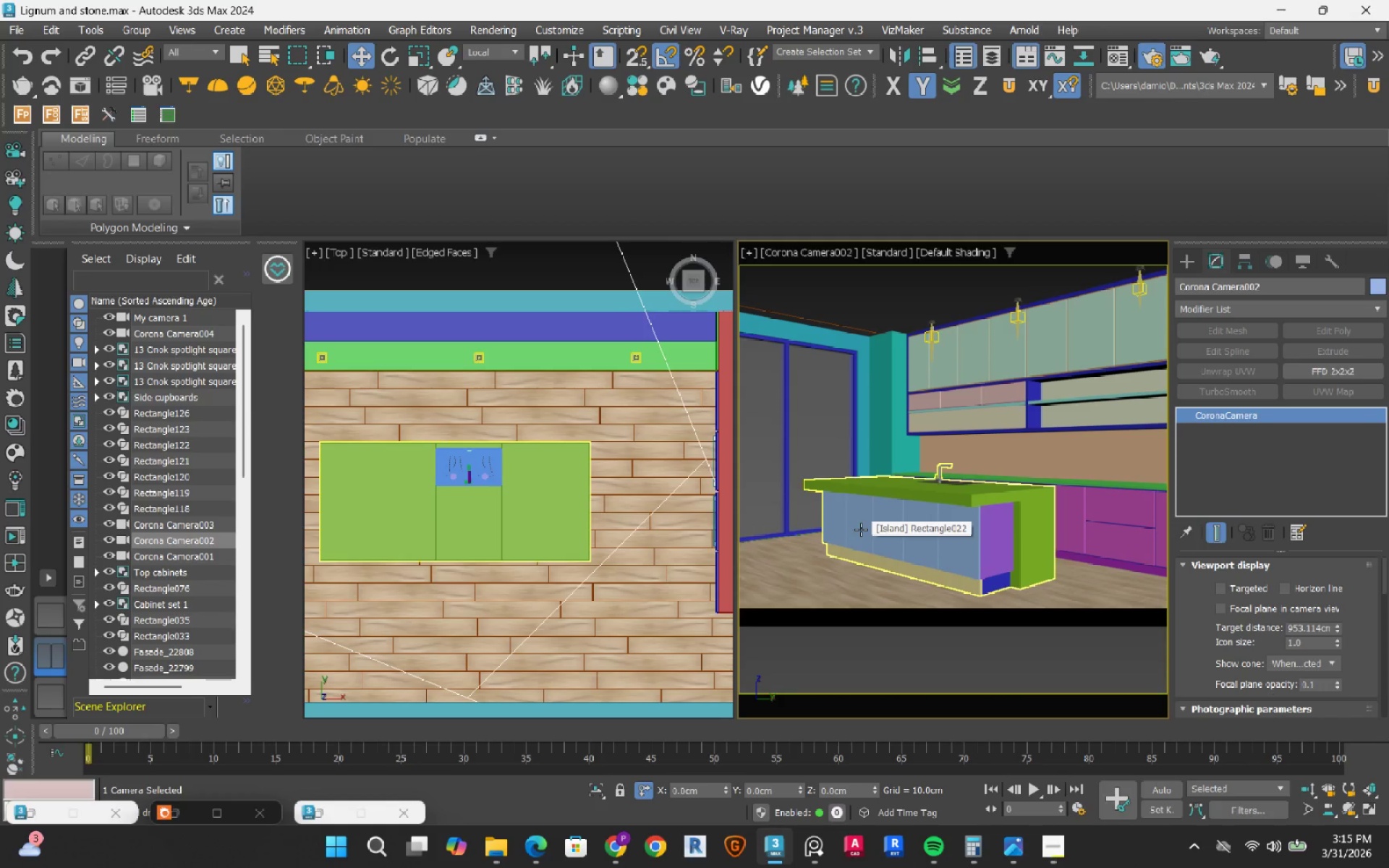 
key(Control+V)
 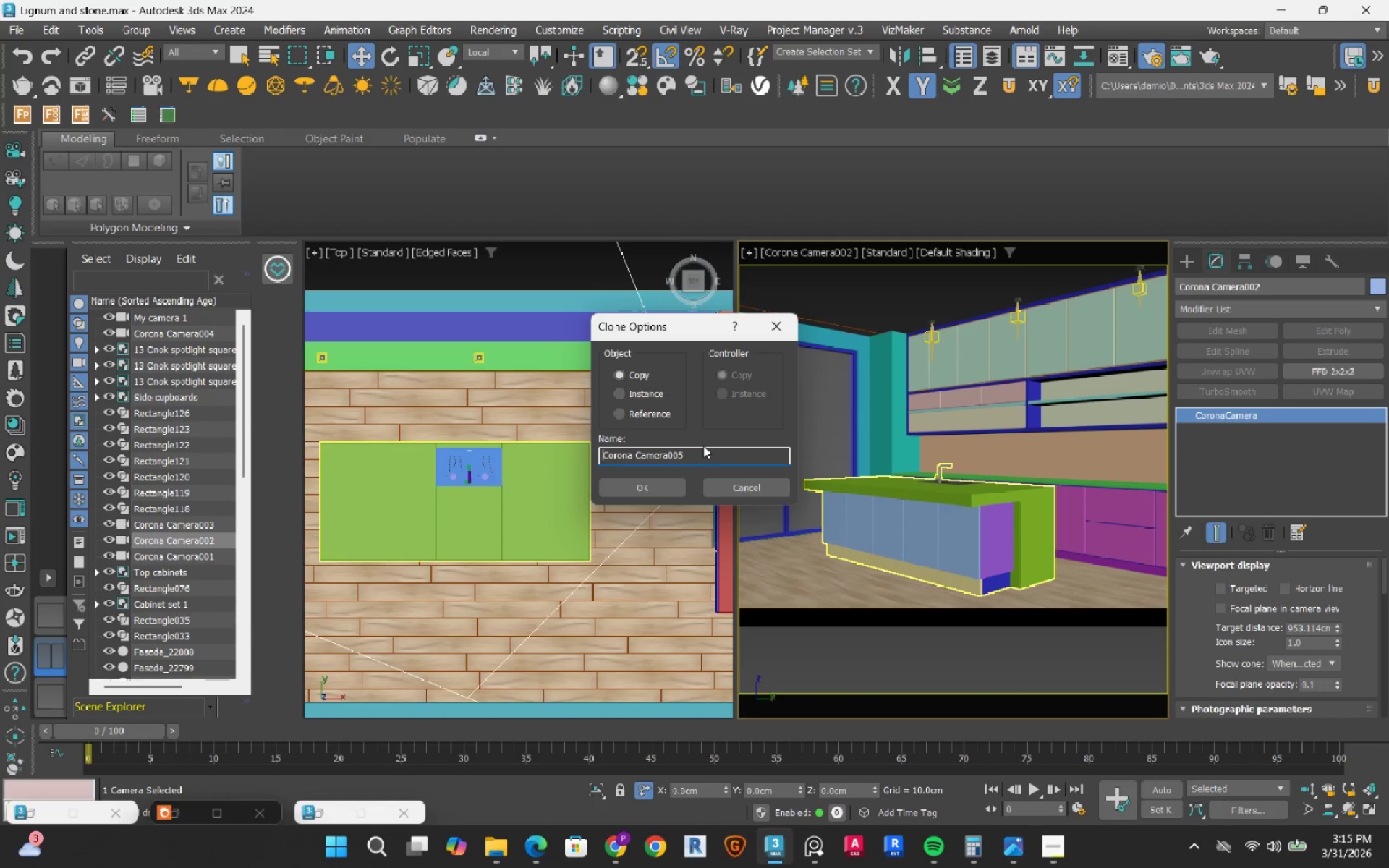 
left_click_drag(start_coordinate=[692, 459], to_coordinate=[574, 436])
 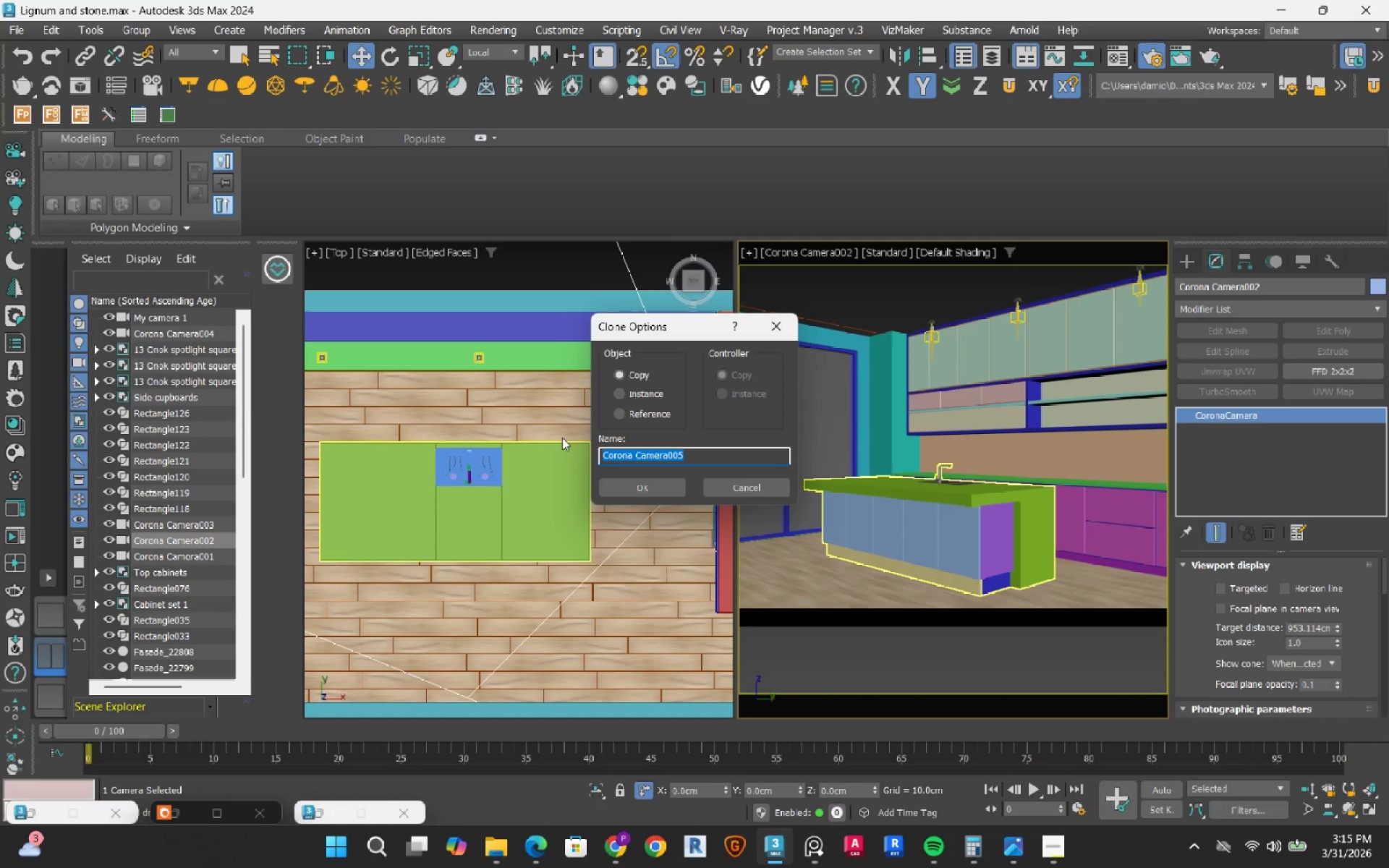 
type(My camera 2)
 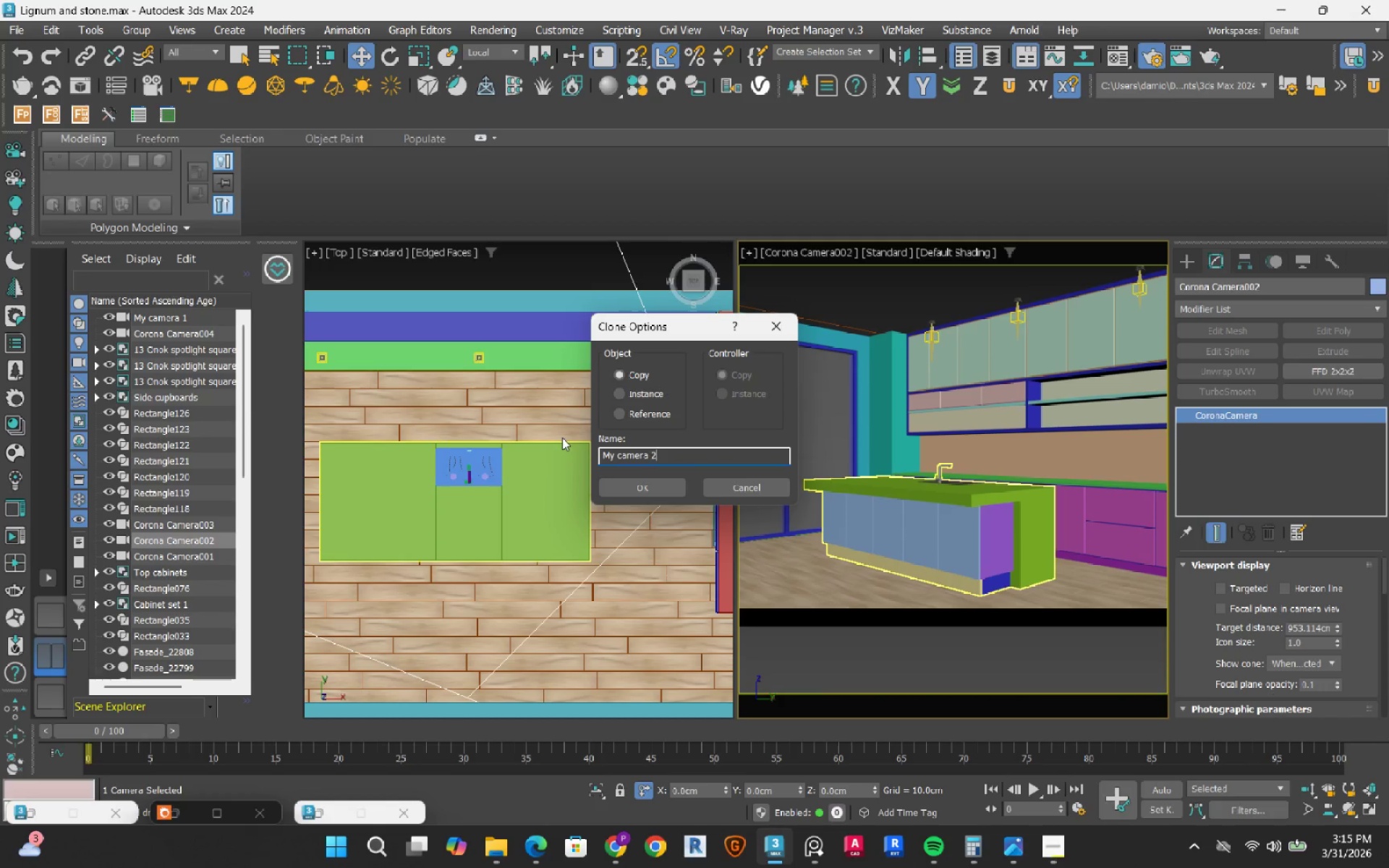 
key(Enter)
 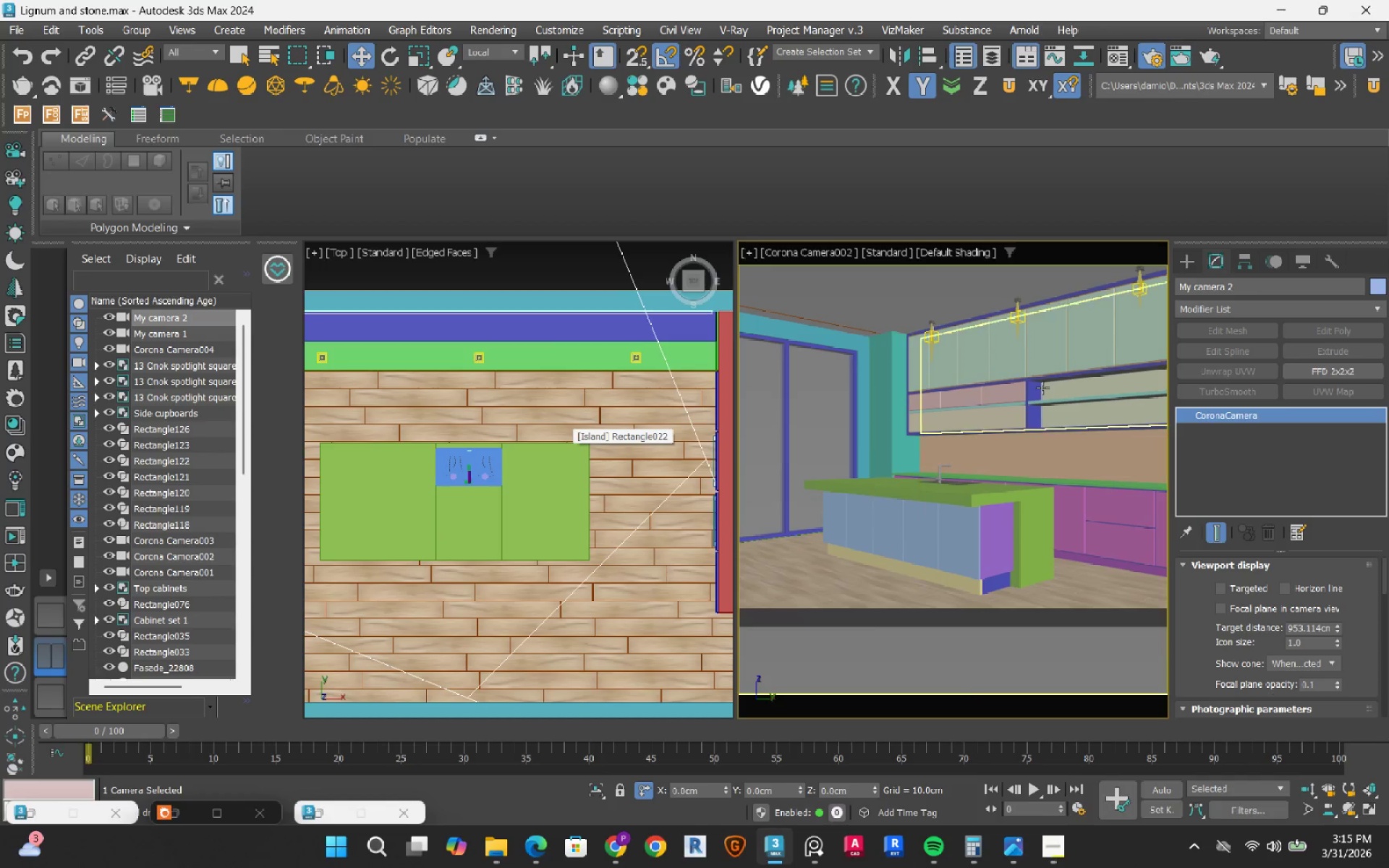 
key(C)
 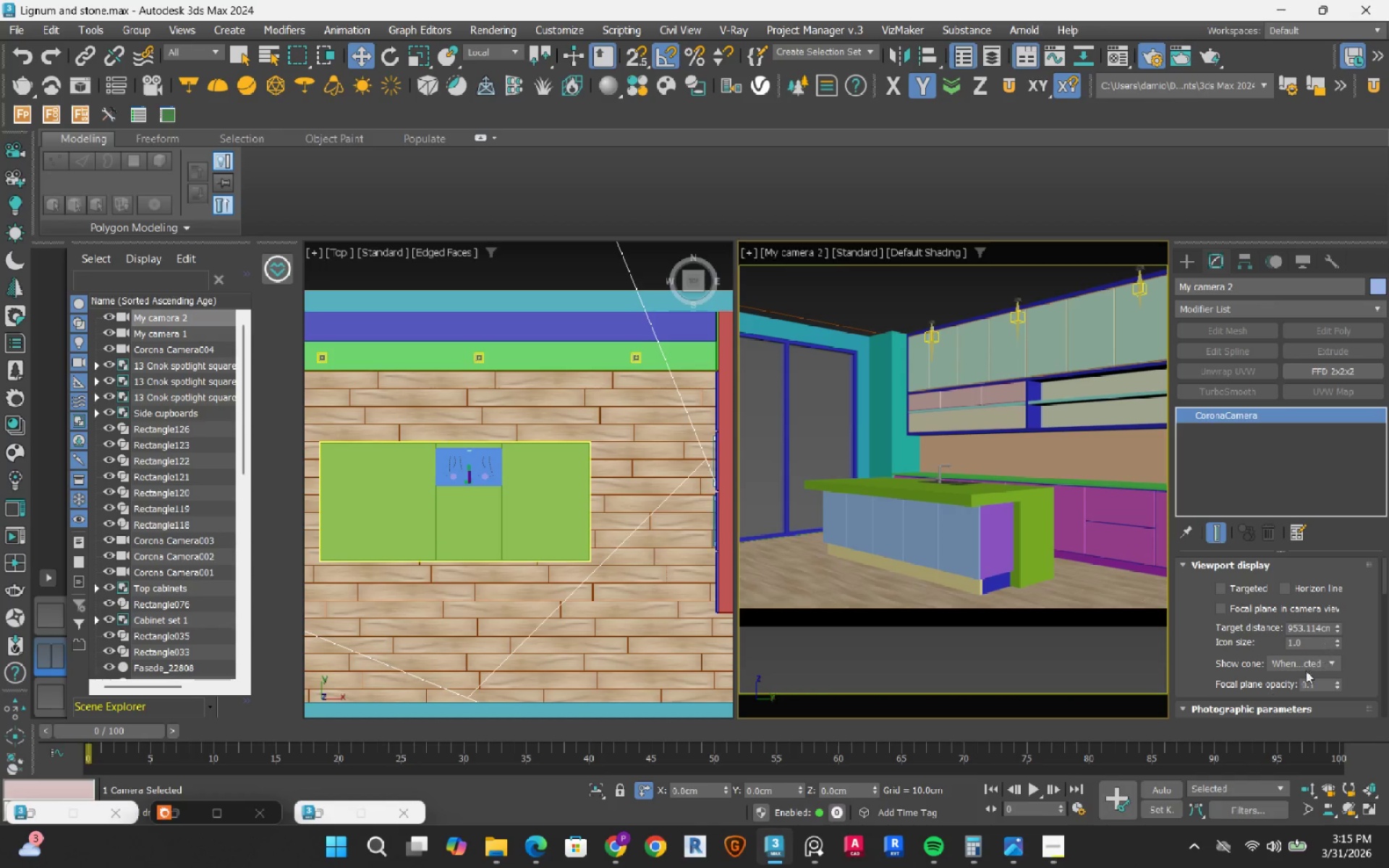 
scroll: coordinate [1190, 638], scroll_direction: down, amount: 9.0
 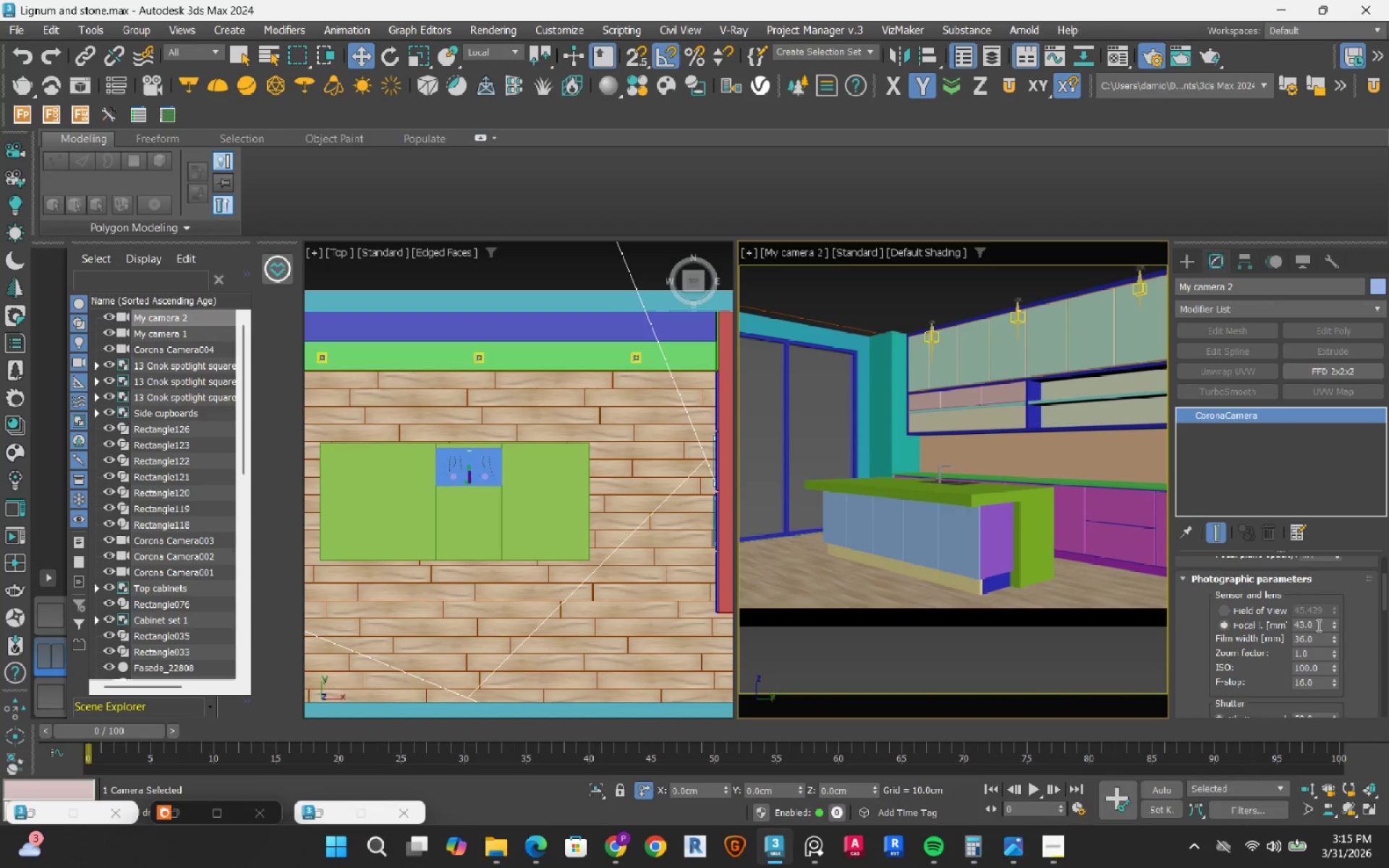 
double_click([1317, 625])
 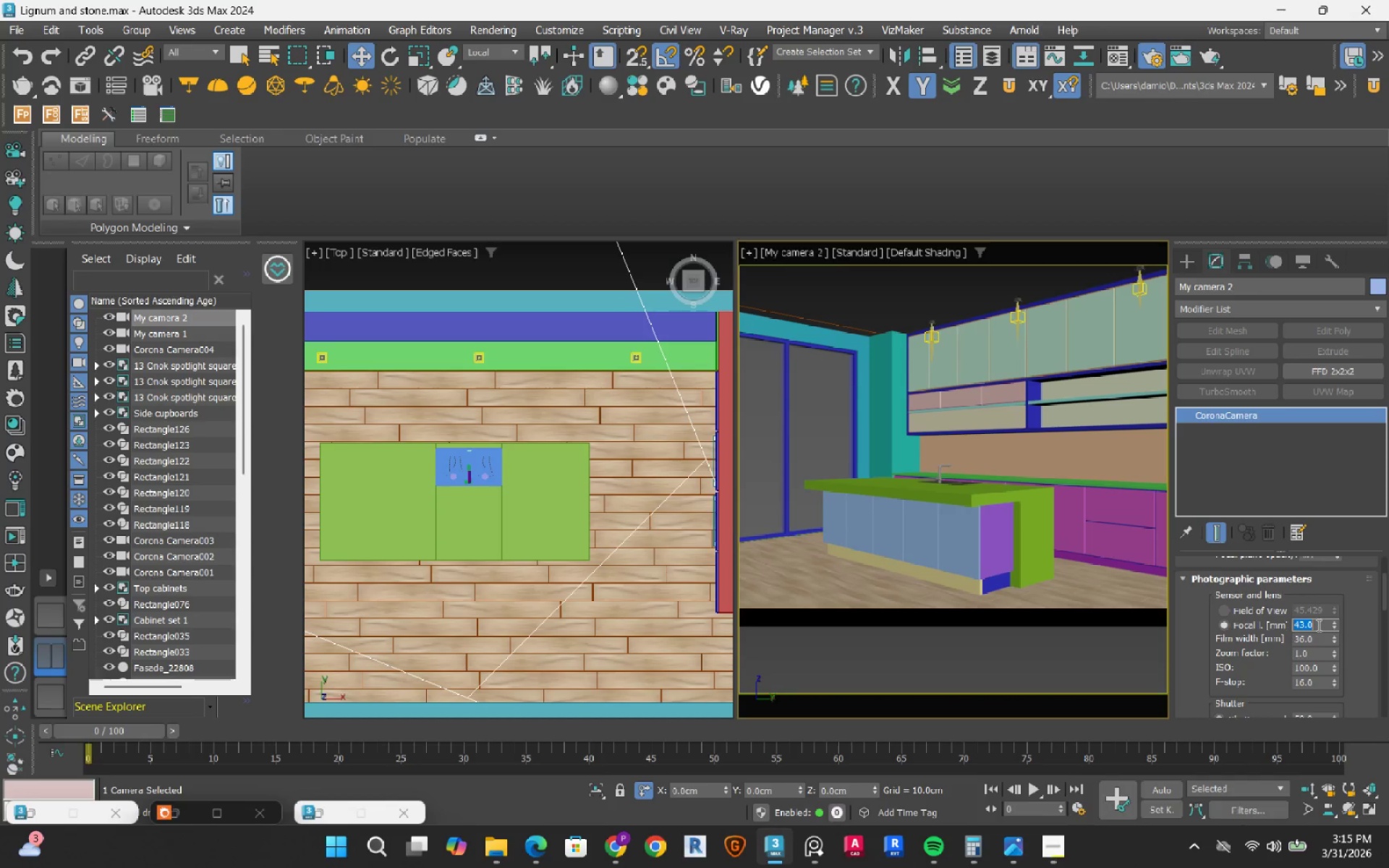 
key(Numpad3)
 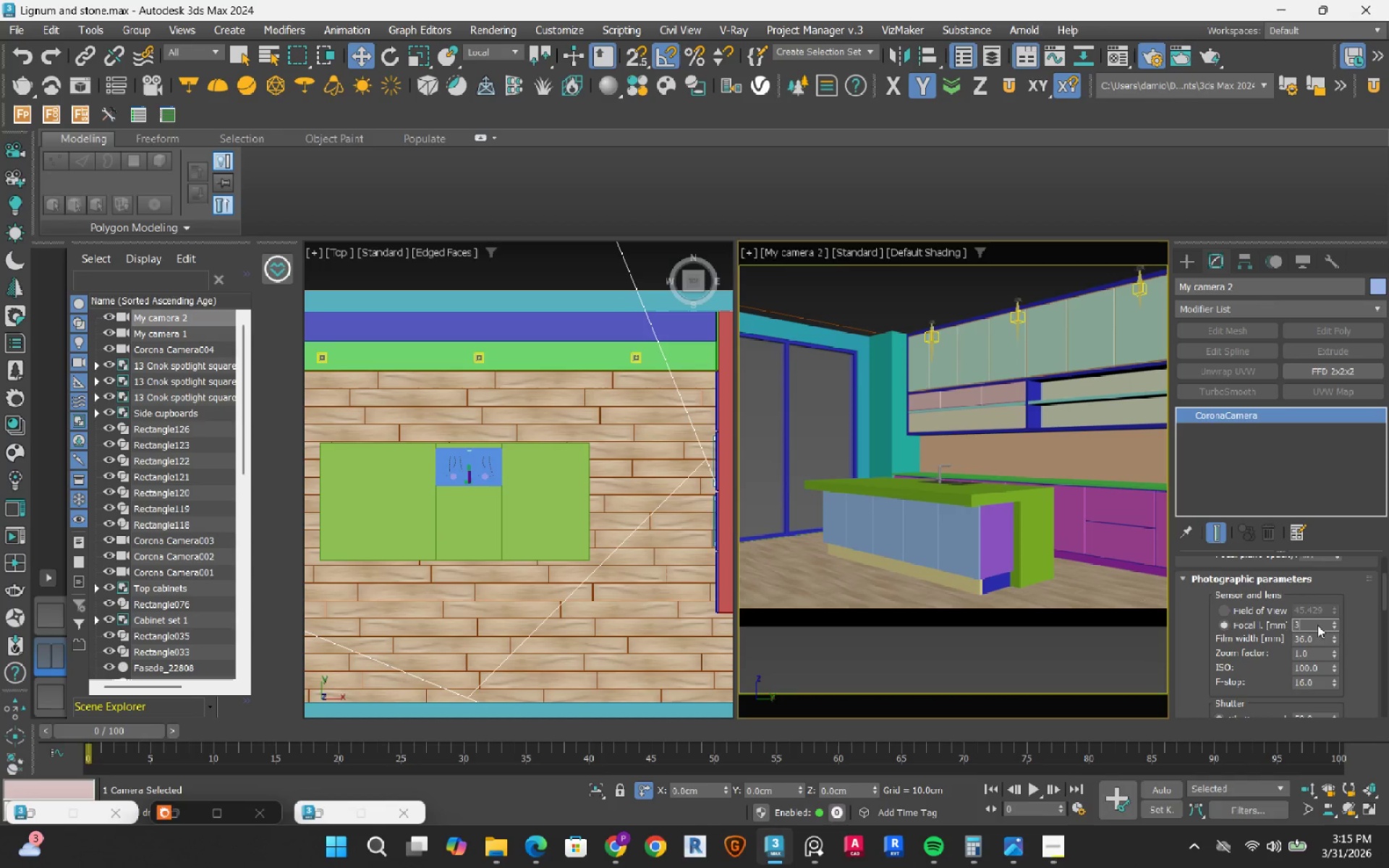 
key(Numpad6)
 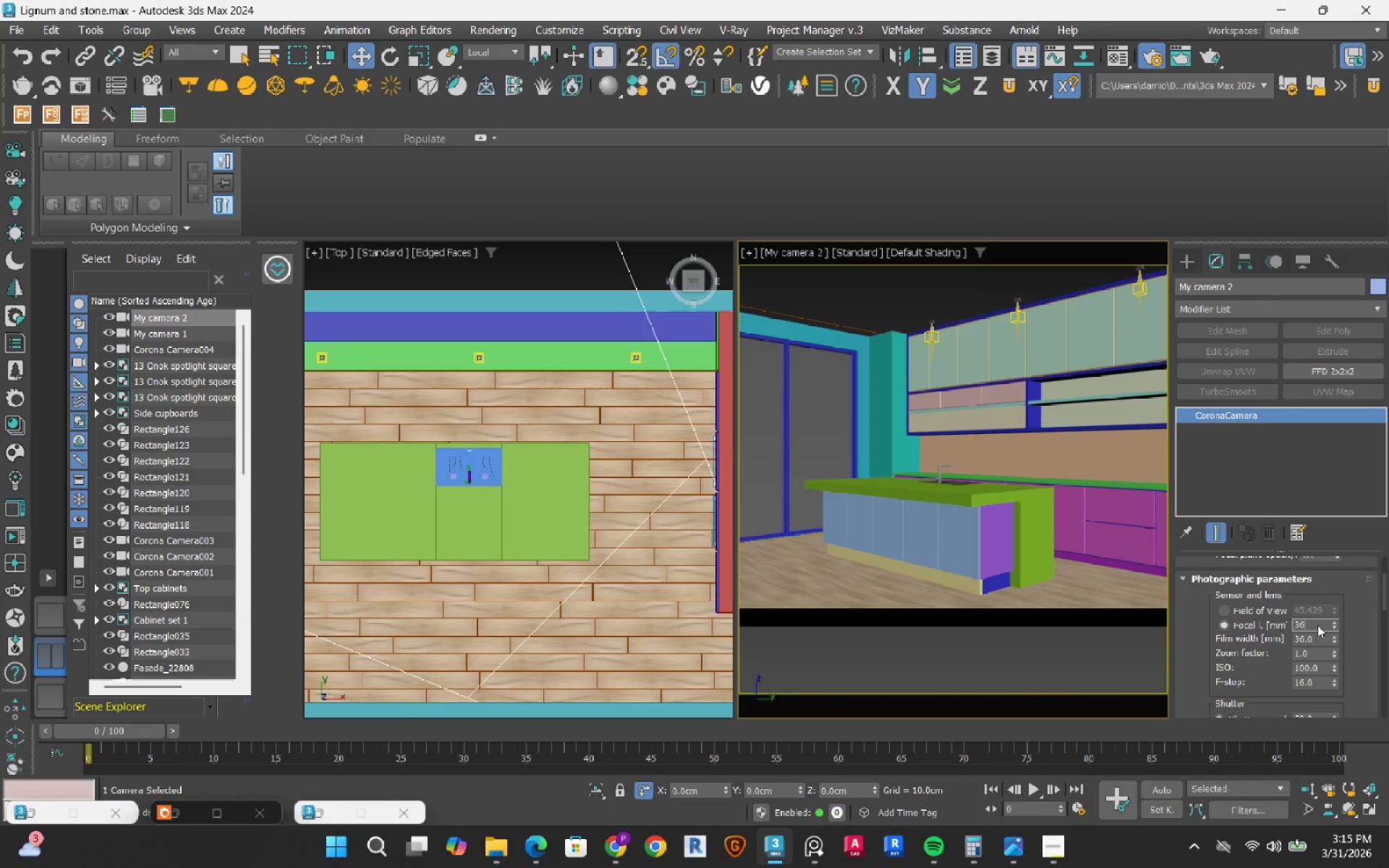 
key(NumpadEnter)
 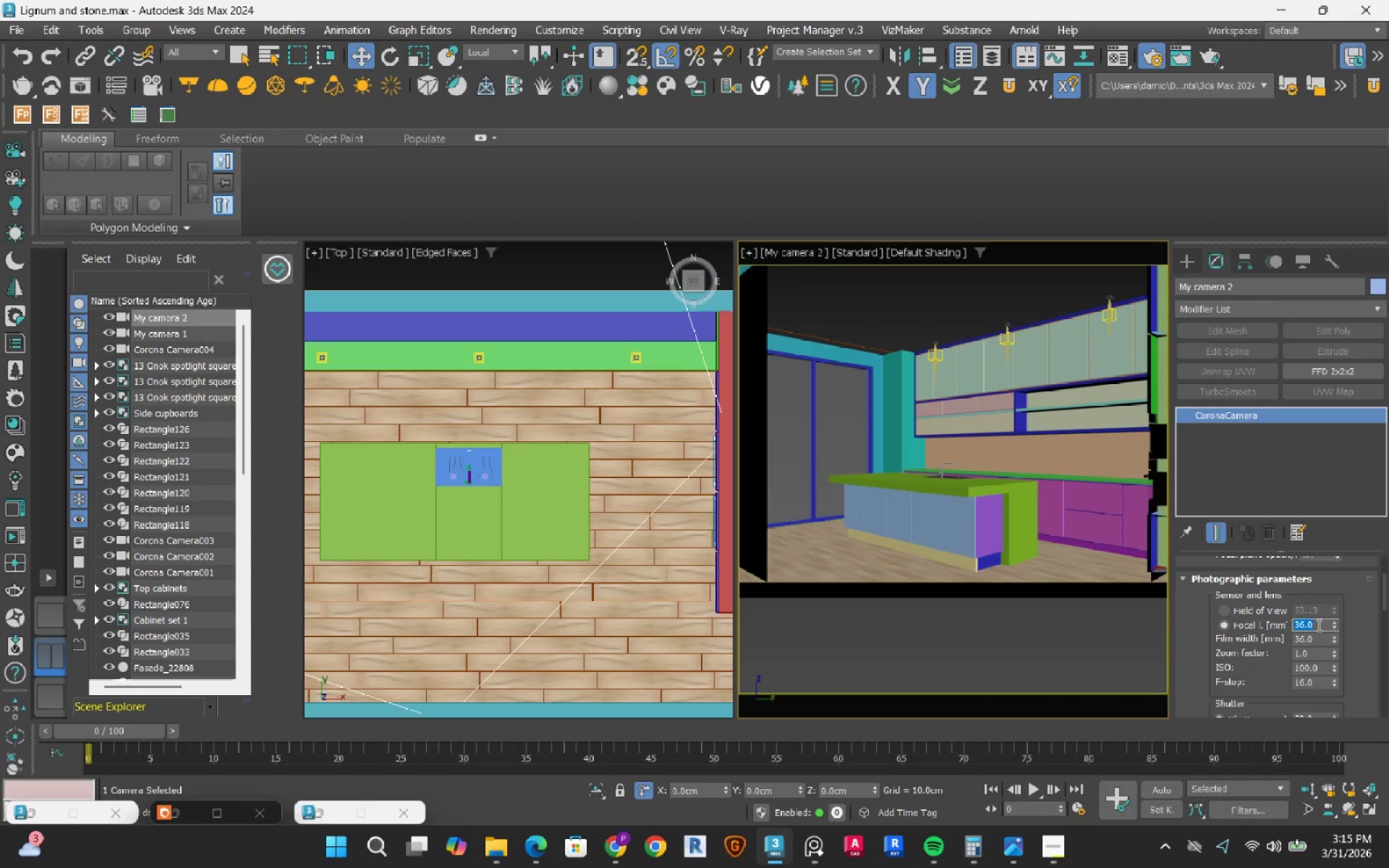 
key(Numpad4)
 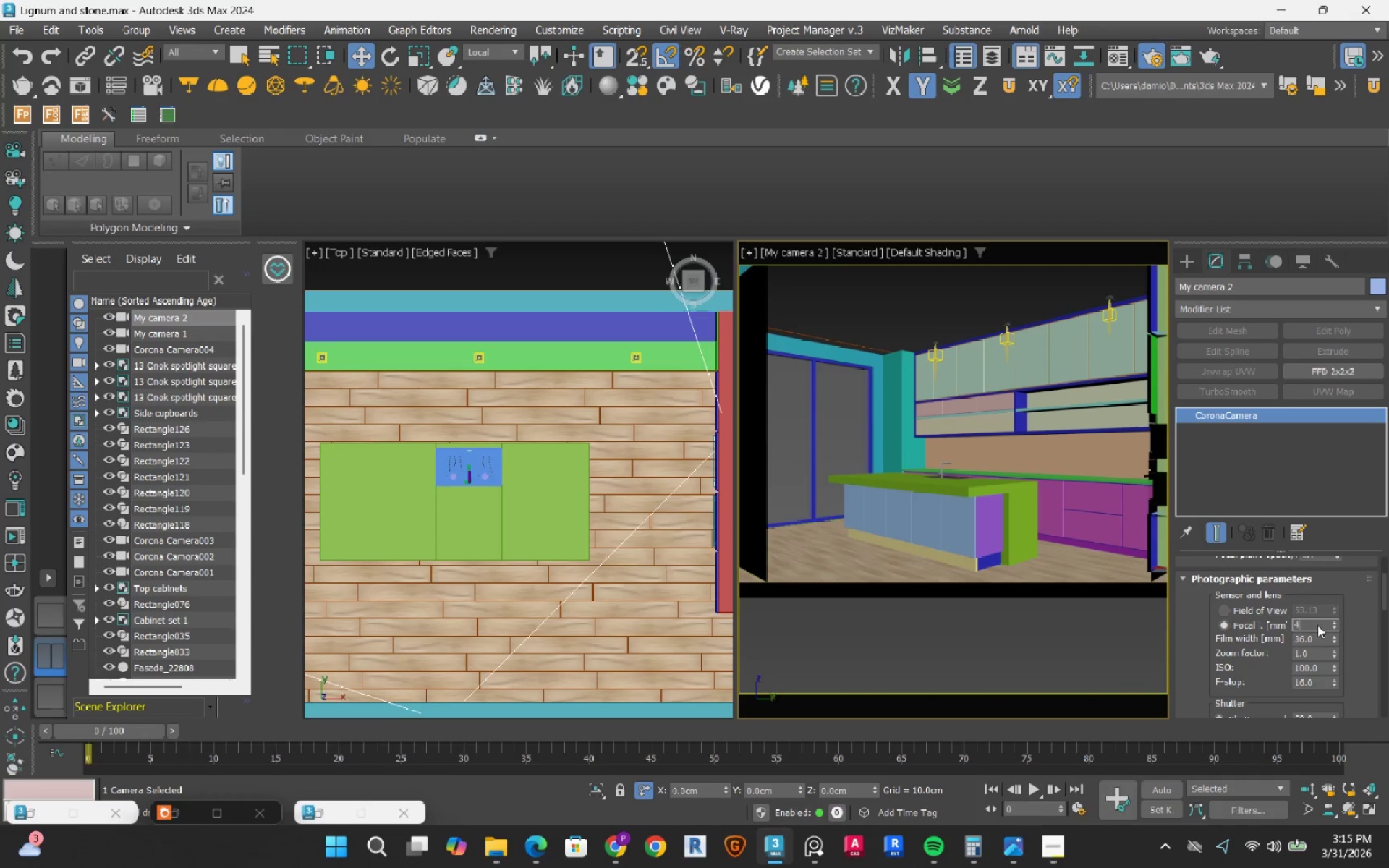 
key(Numpad0)
 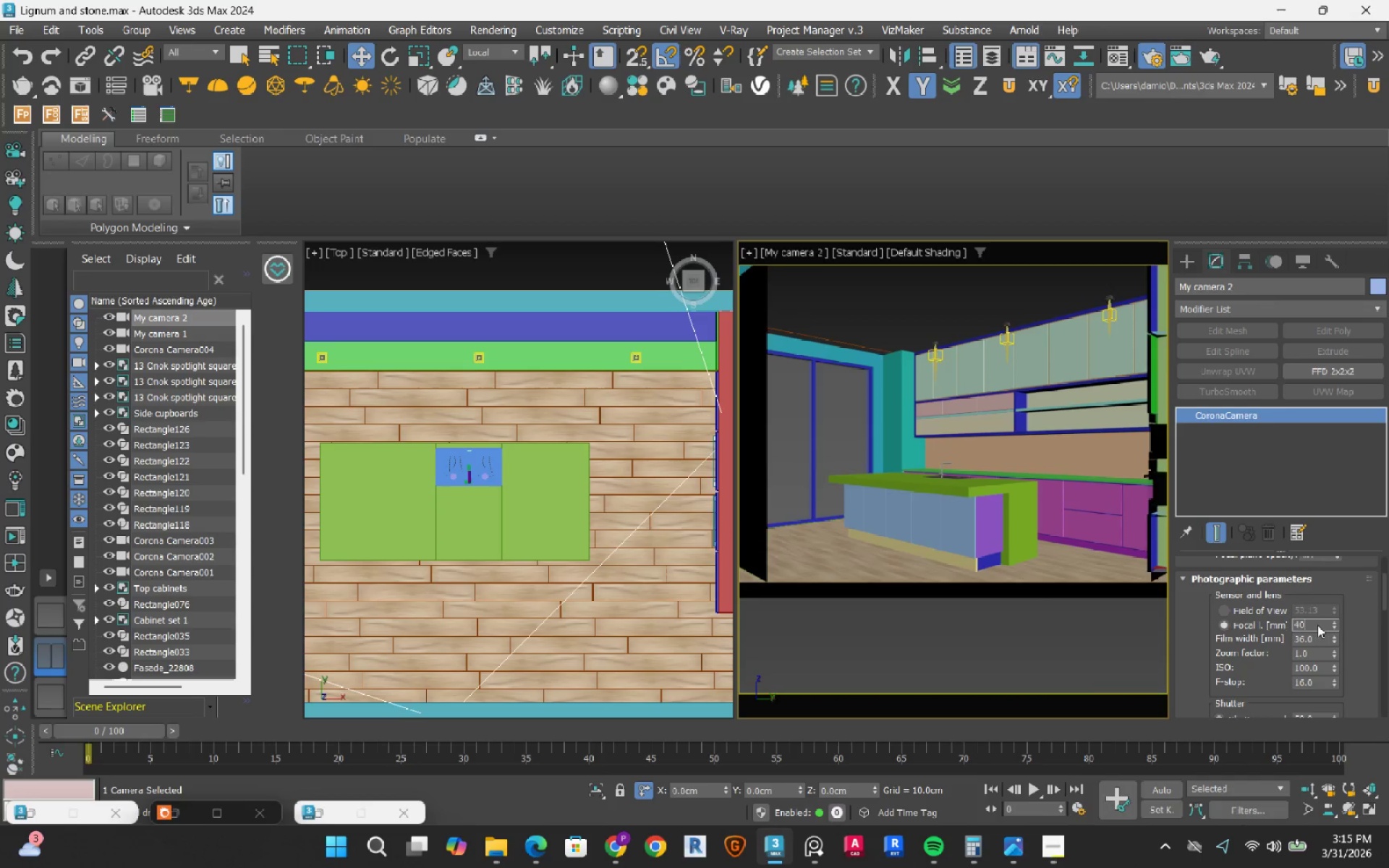 
key(NumpadEnter)
 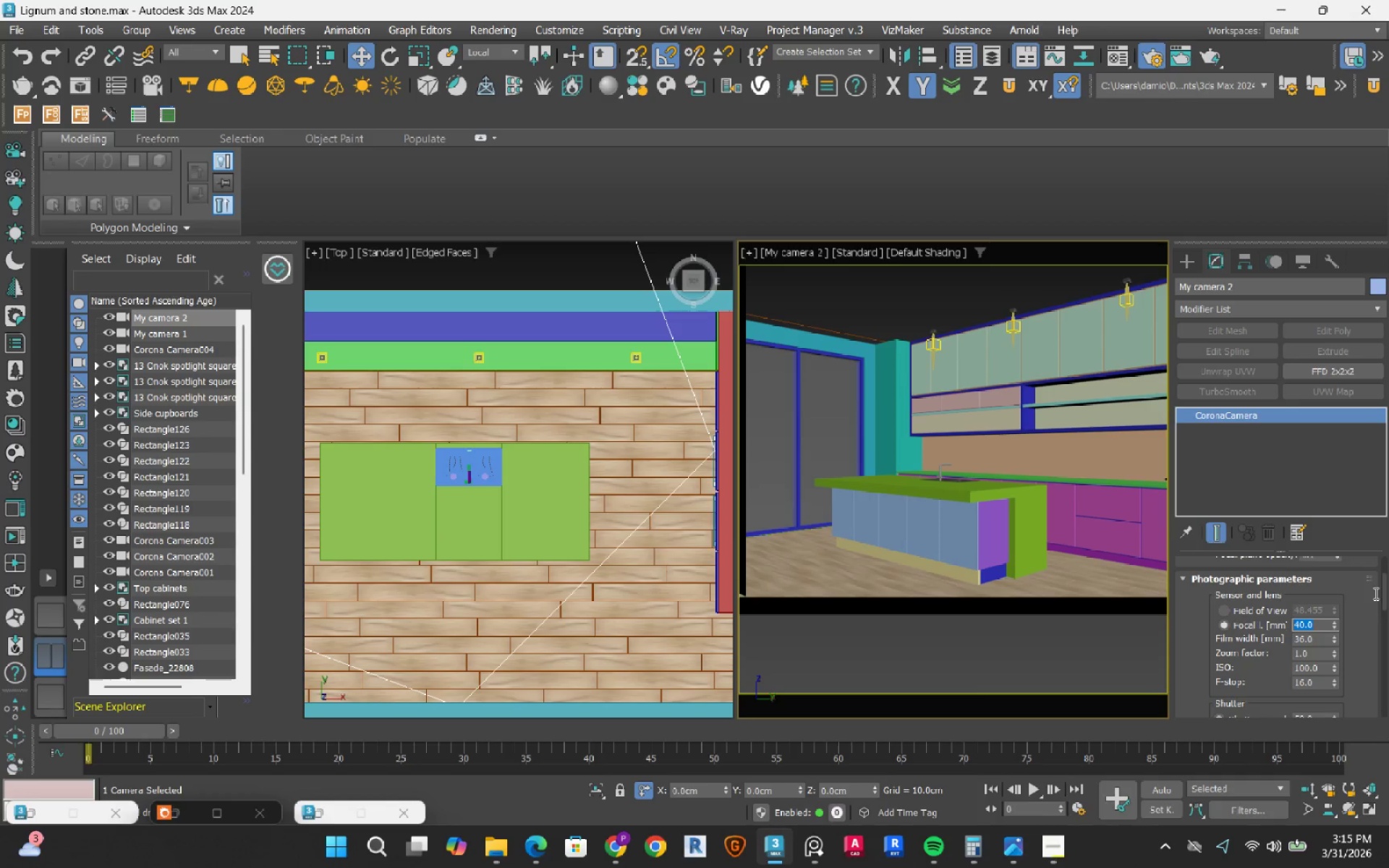 
left_click_drag(start_coordinate=[1387, 593], to_coordinate=[1386, 682])
 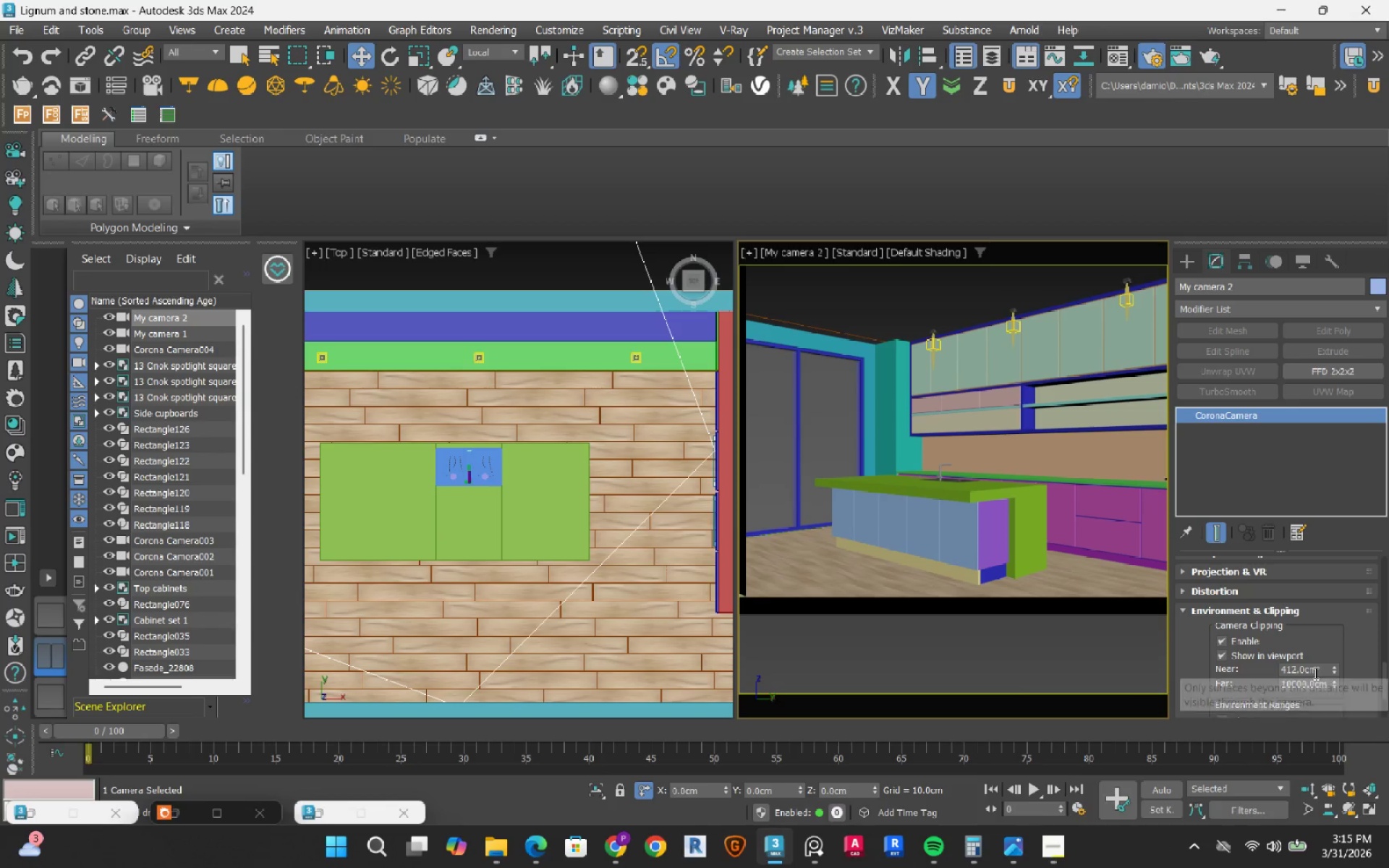 
double_click([1314, 673])
 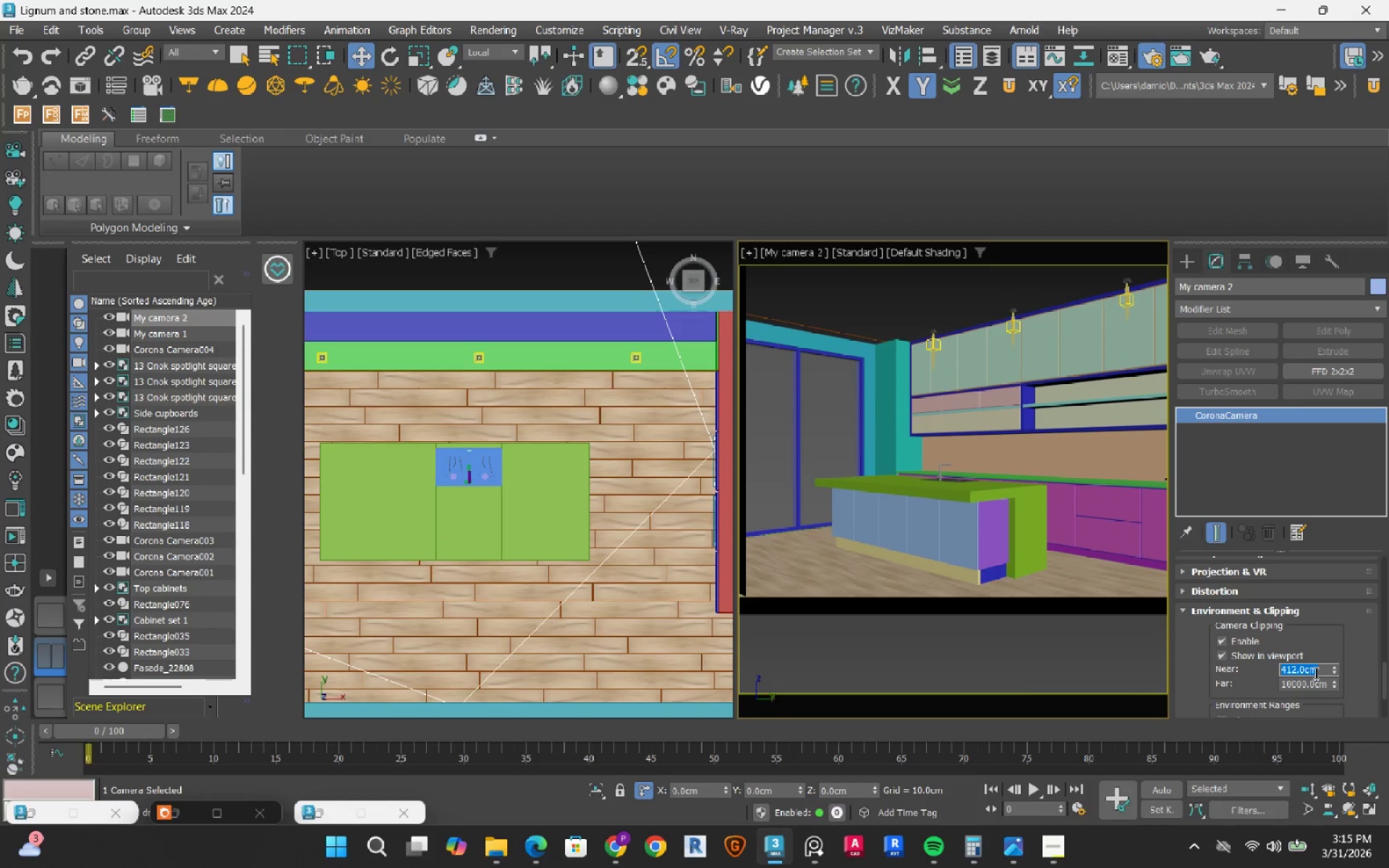 
key(Numpad2)
 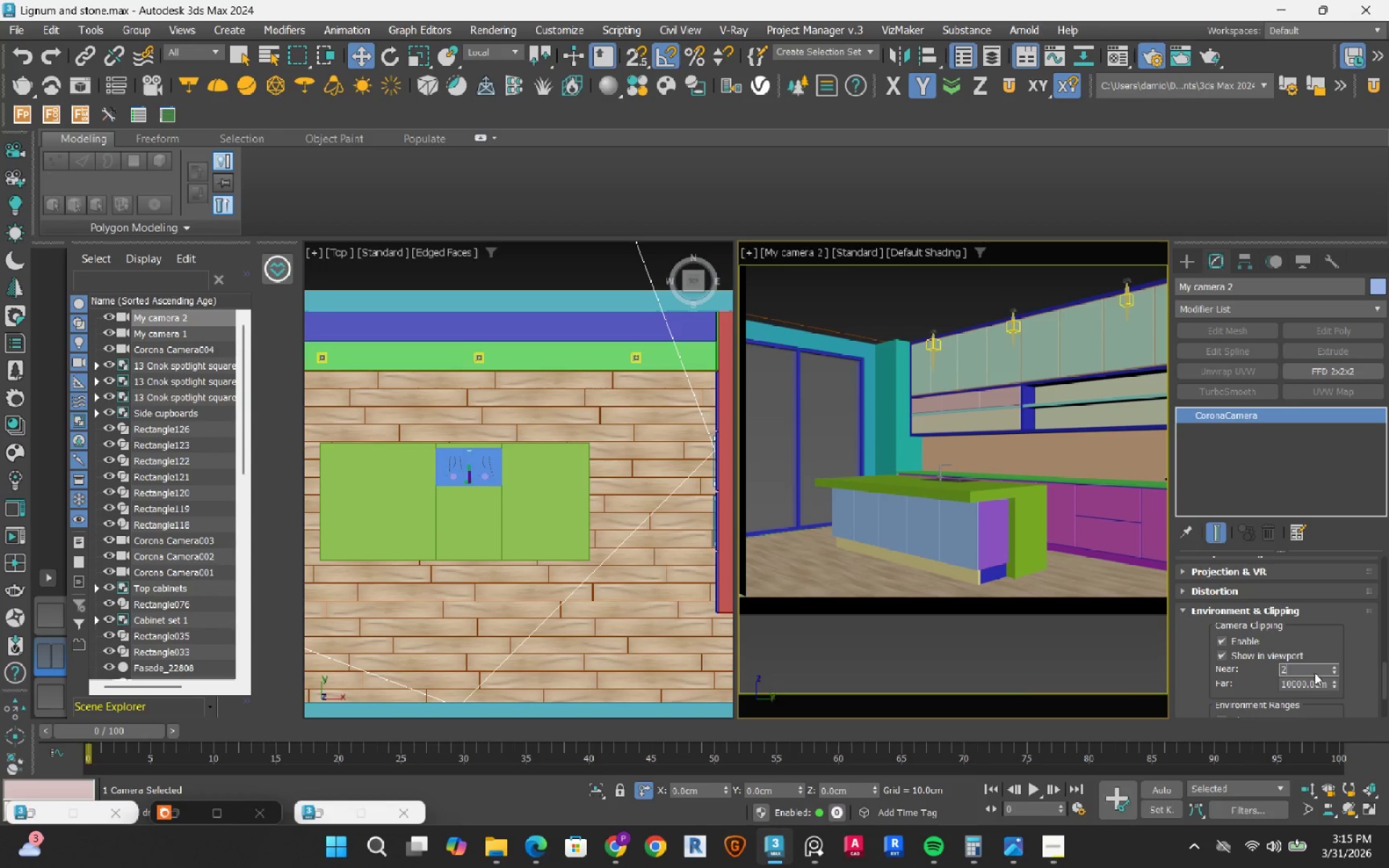 
key(Numpad0)
 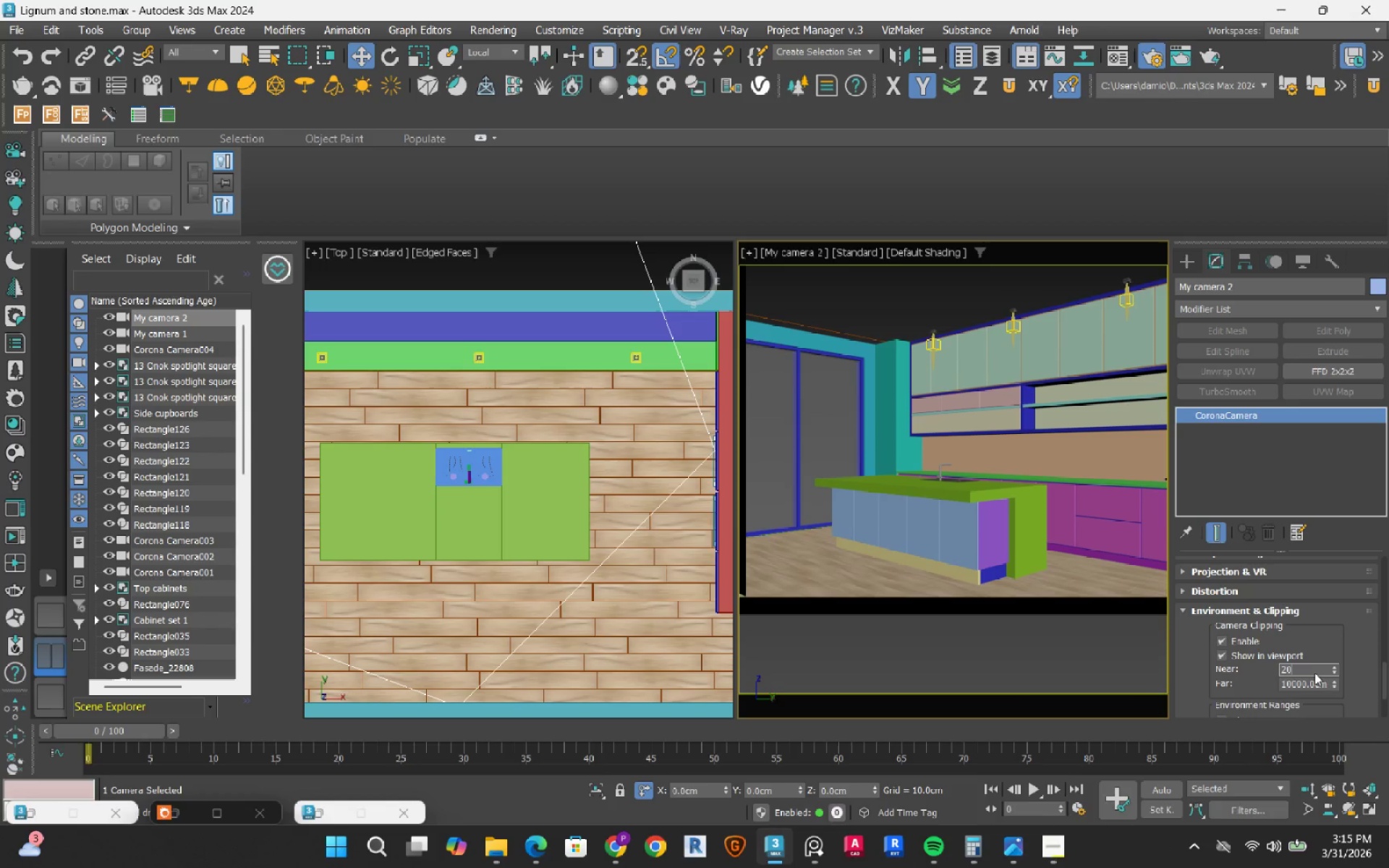 
key(Numpad0)
 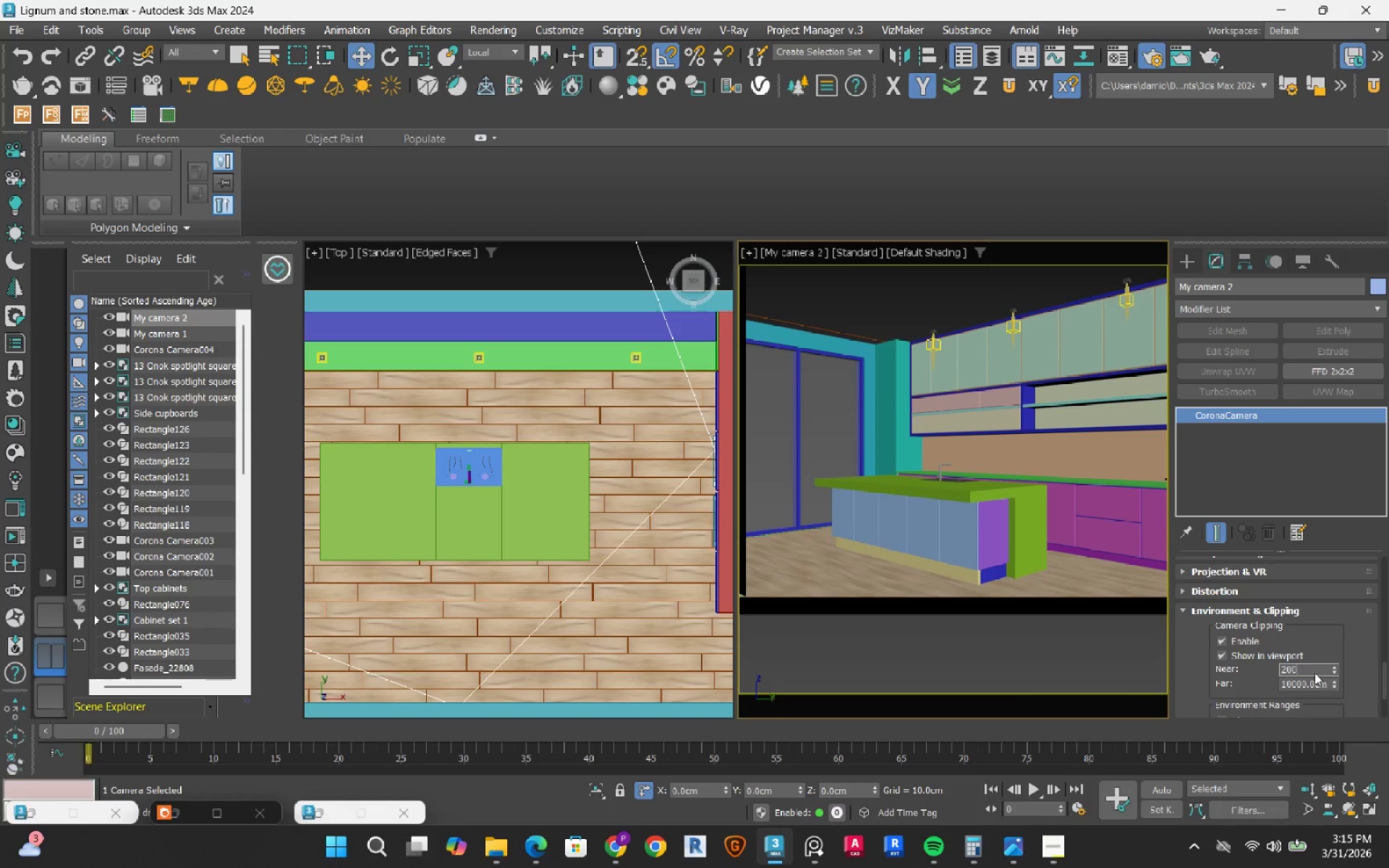 
key(NumpadEnter)
 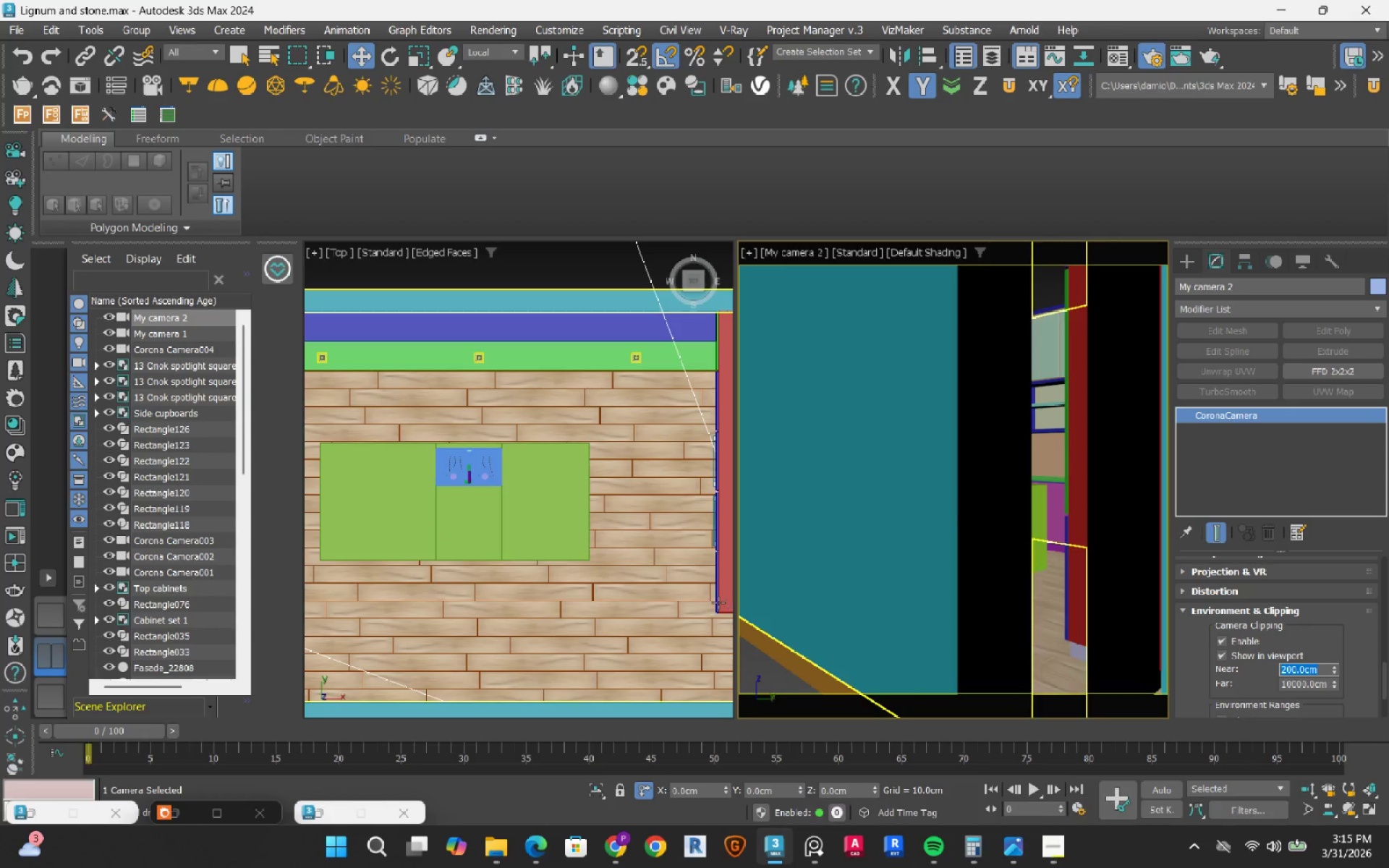 
scroll: coordinate [719, 597], scroll_direction: down, amount: 3.0
 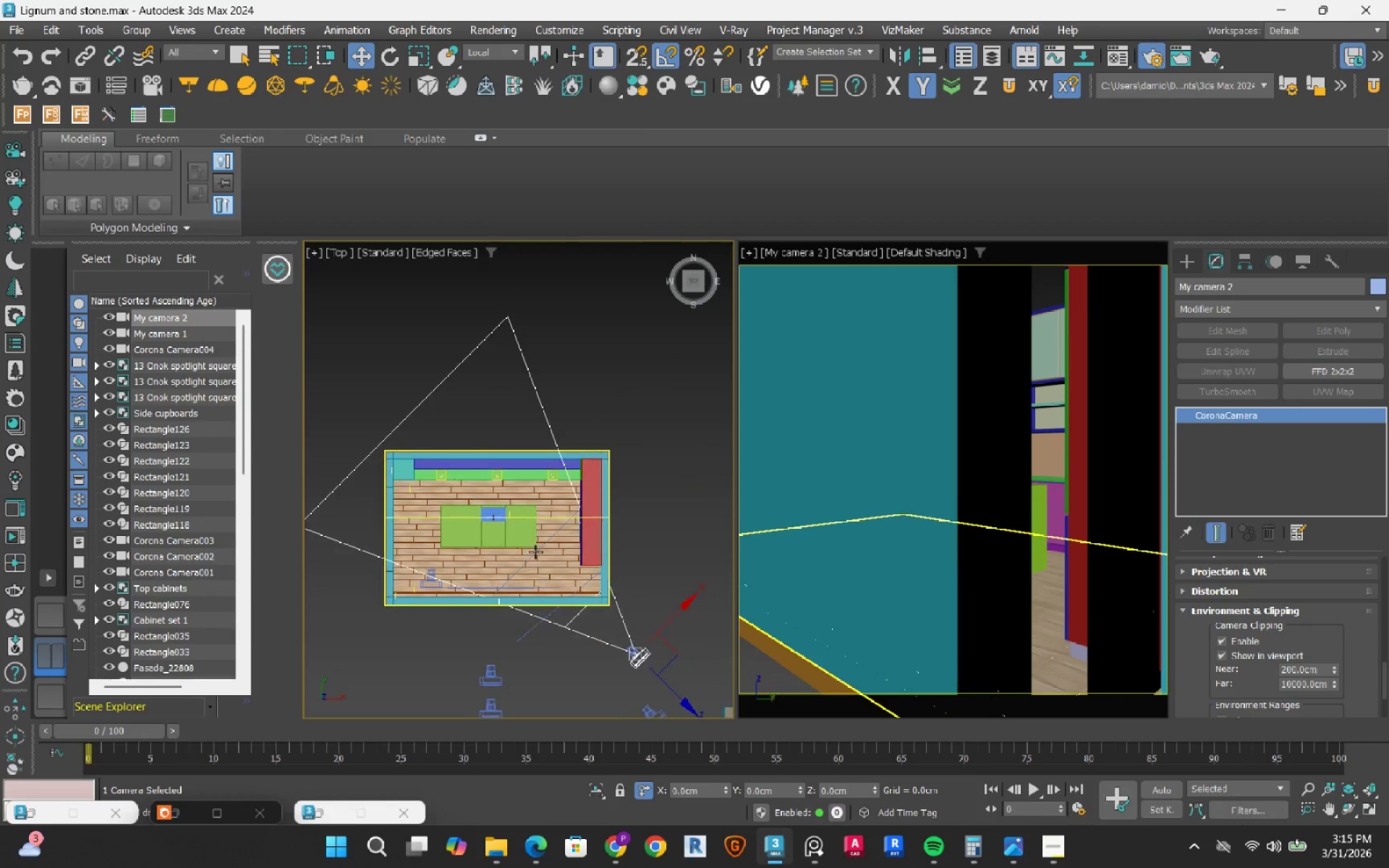 
middle_click([535, 553])
 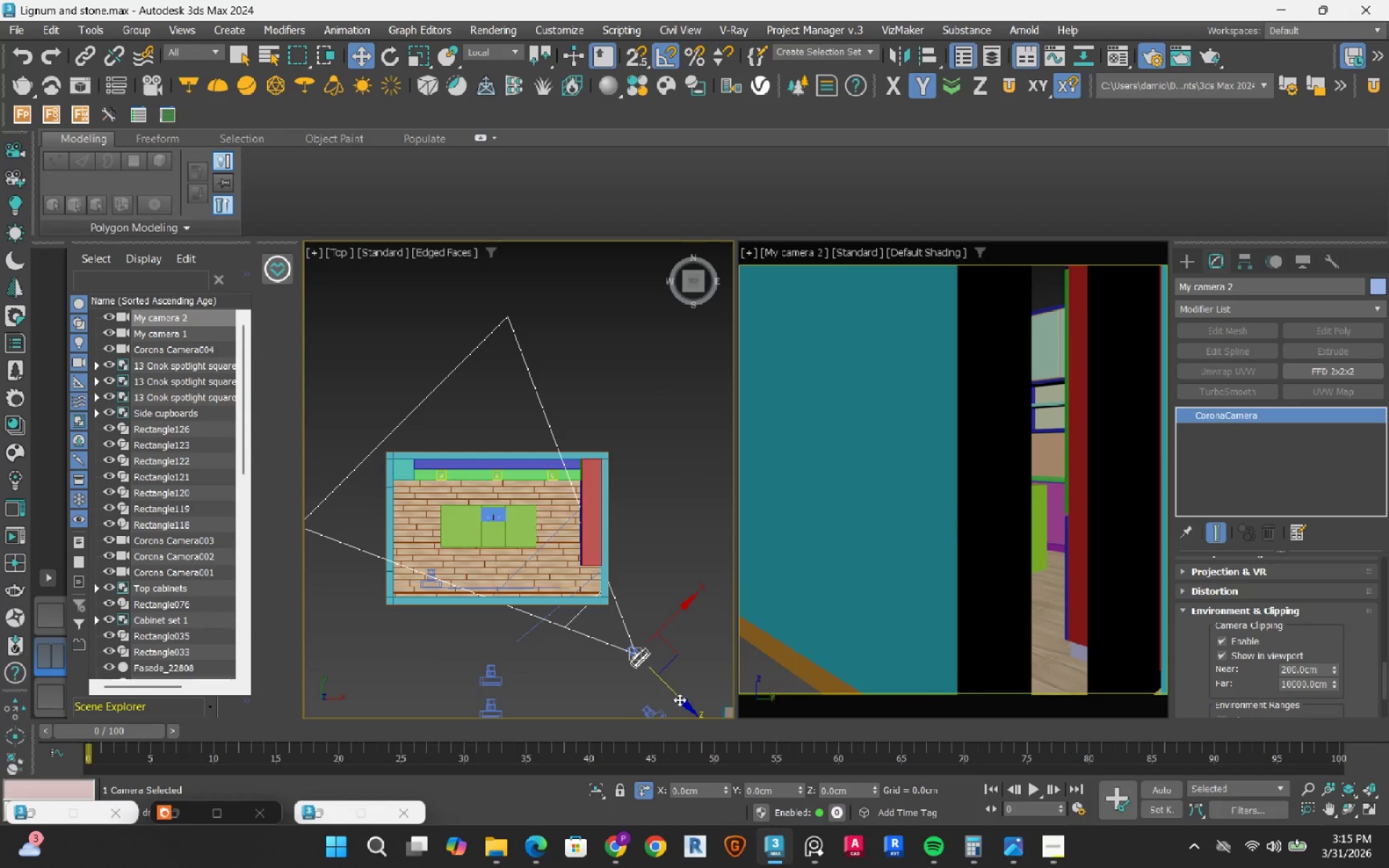 
left_click_drag(start_coordinate=[680, 703], to_coordinate=[652, 663])
 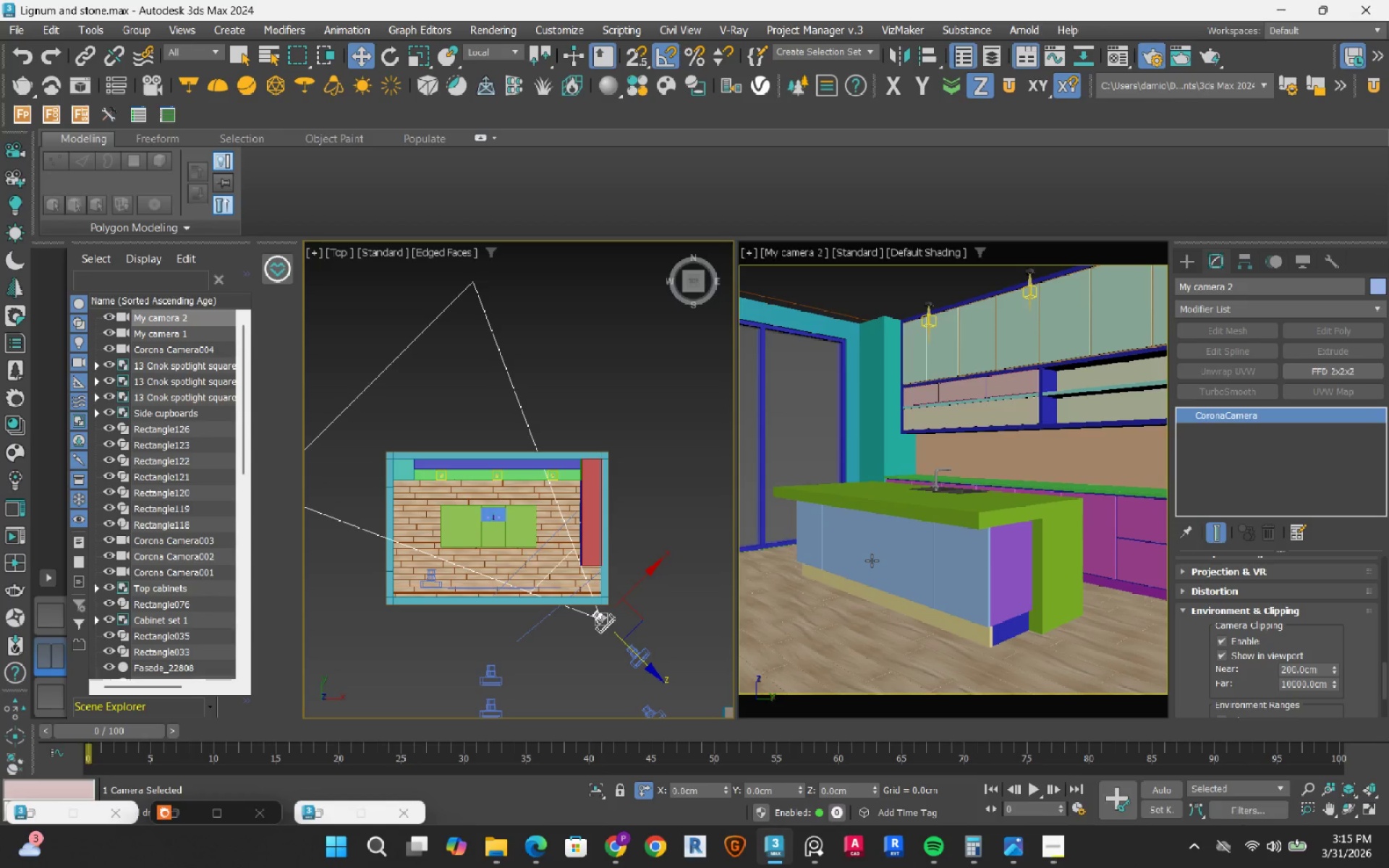 
scroll: coordinate [1199, 634], scroll_direction: up, amount: 10.0
 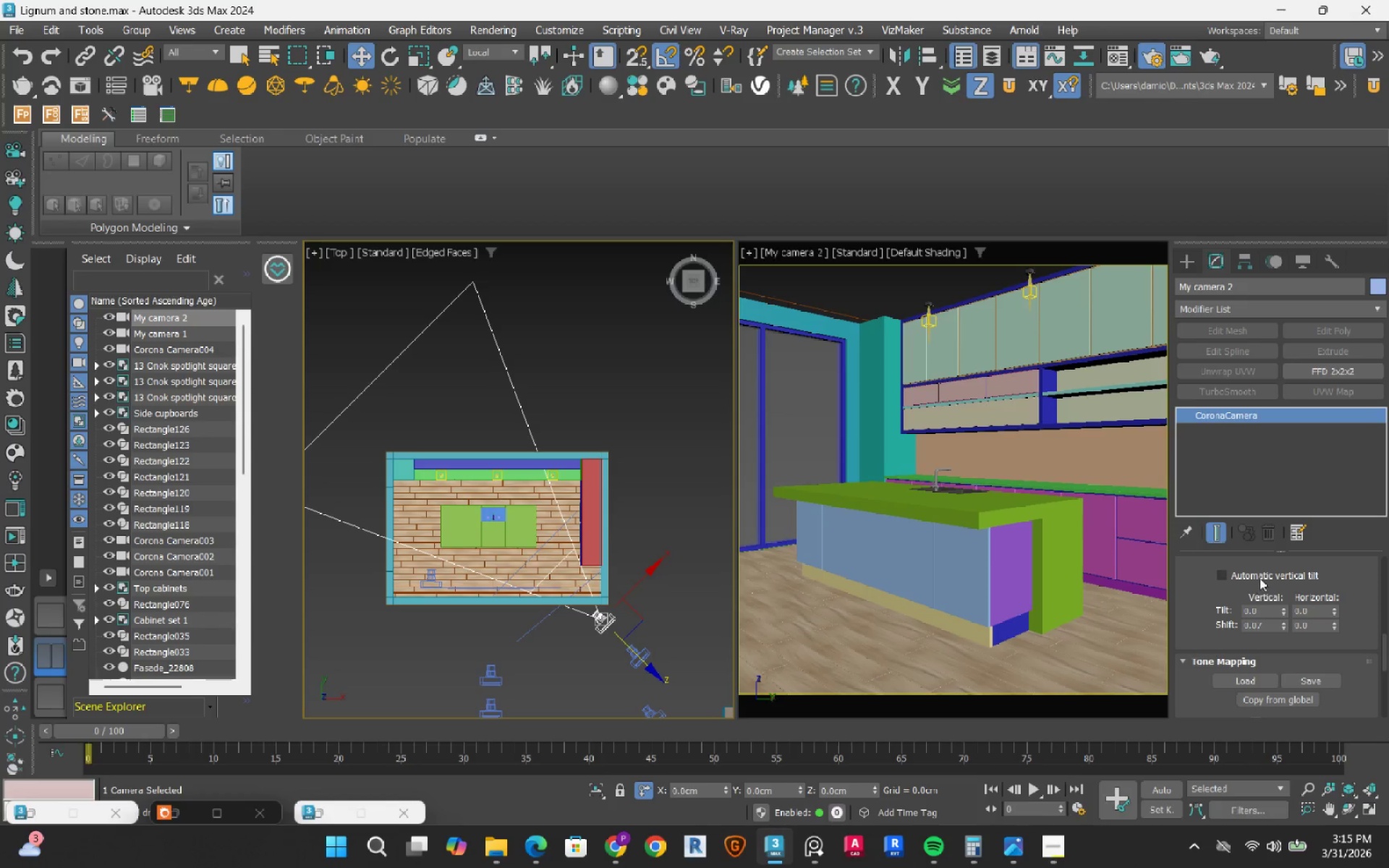 
left_click([1259, 576])
 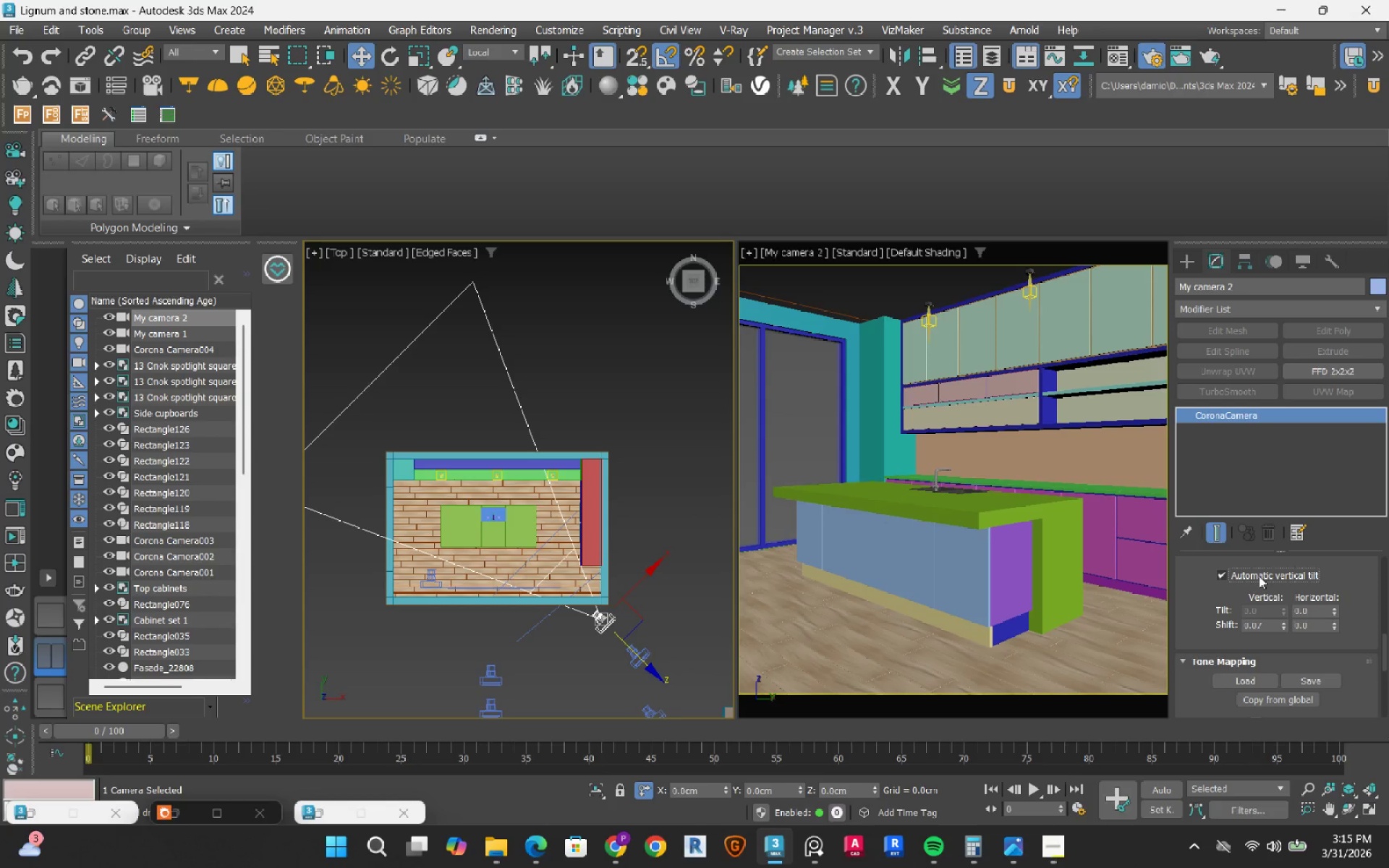 
left_click([1259, 576])
 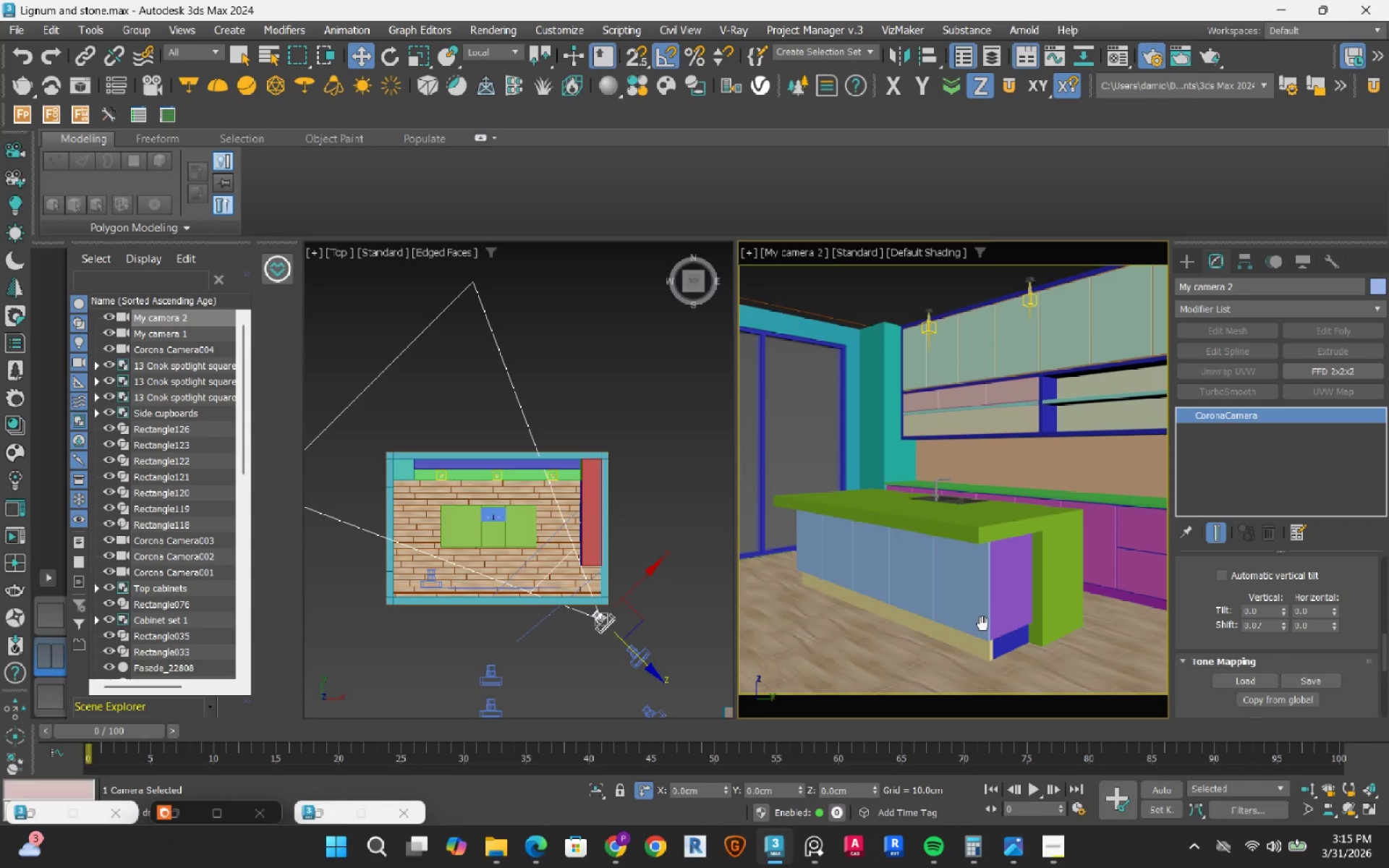 
wait(5.99)
 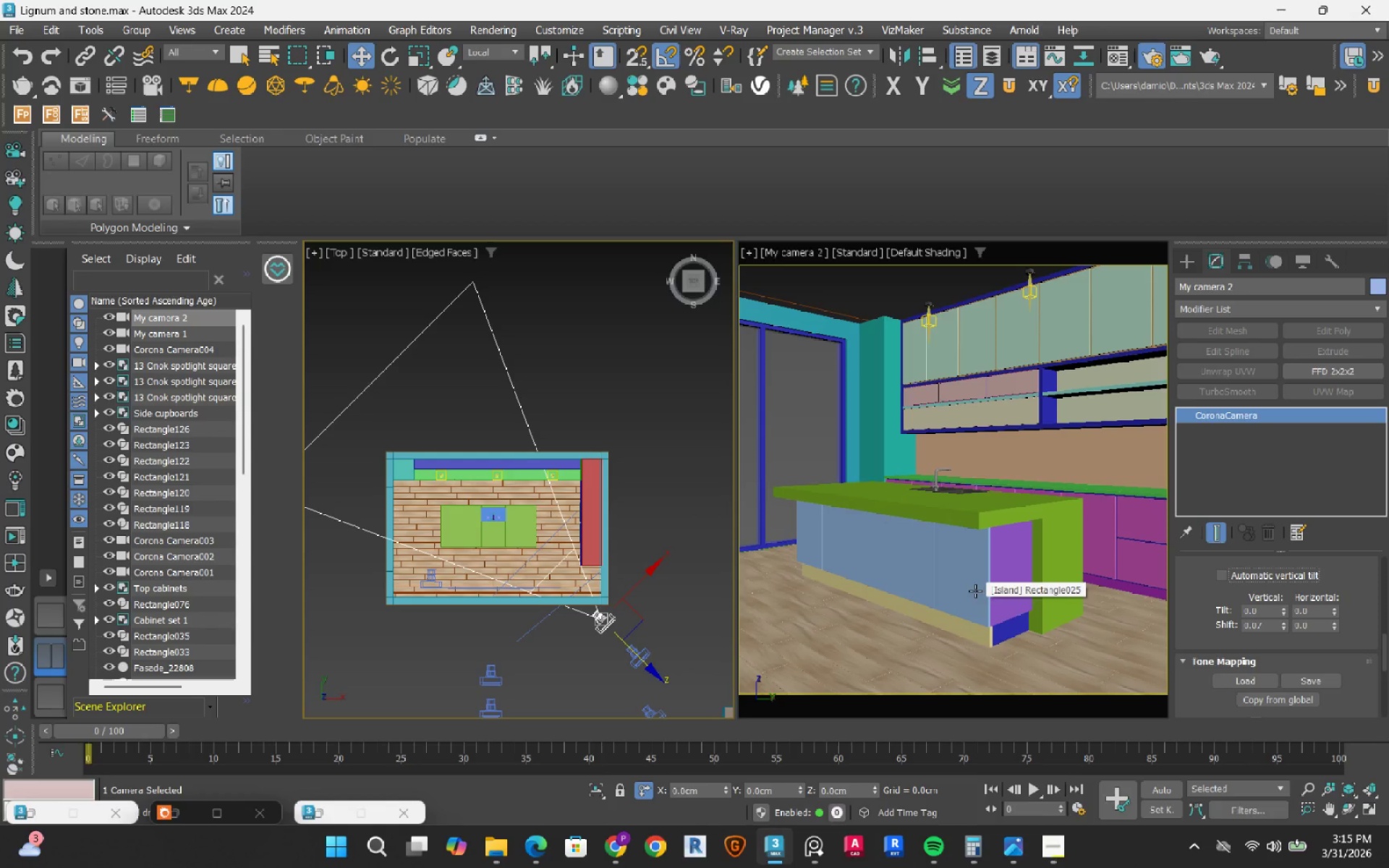 
key(C)
 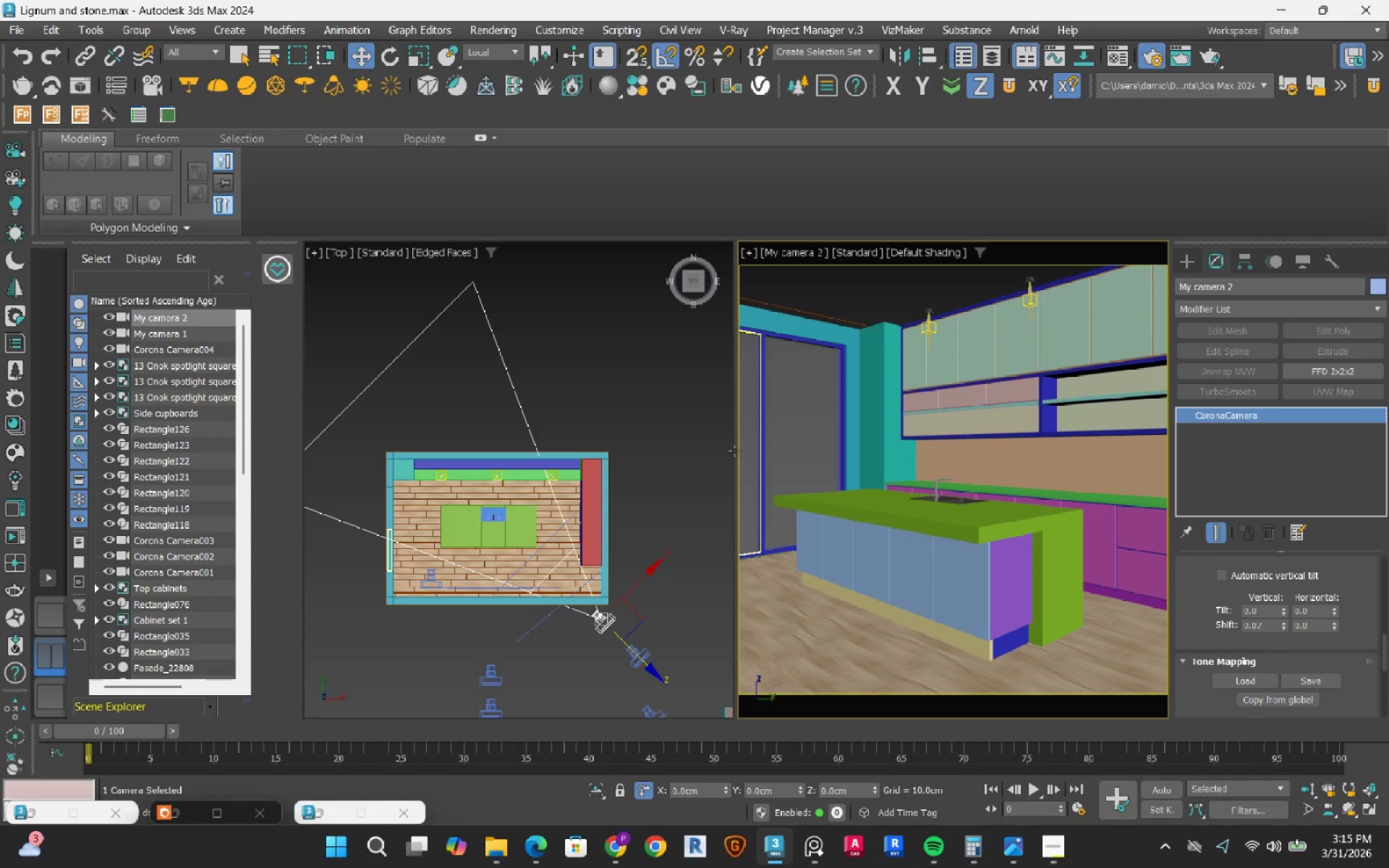 
left_click([670, 414])
 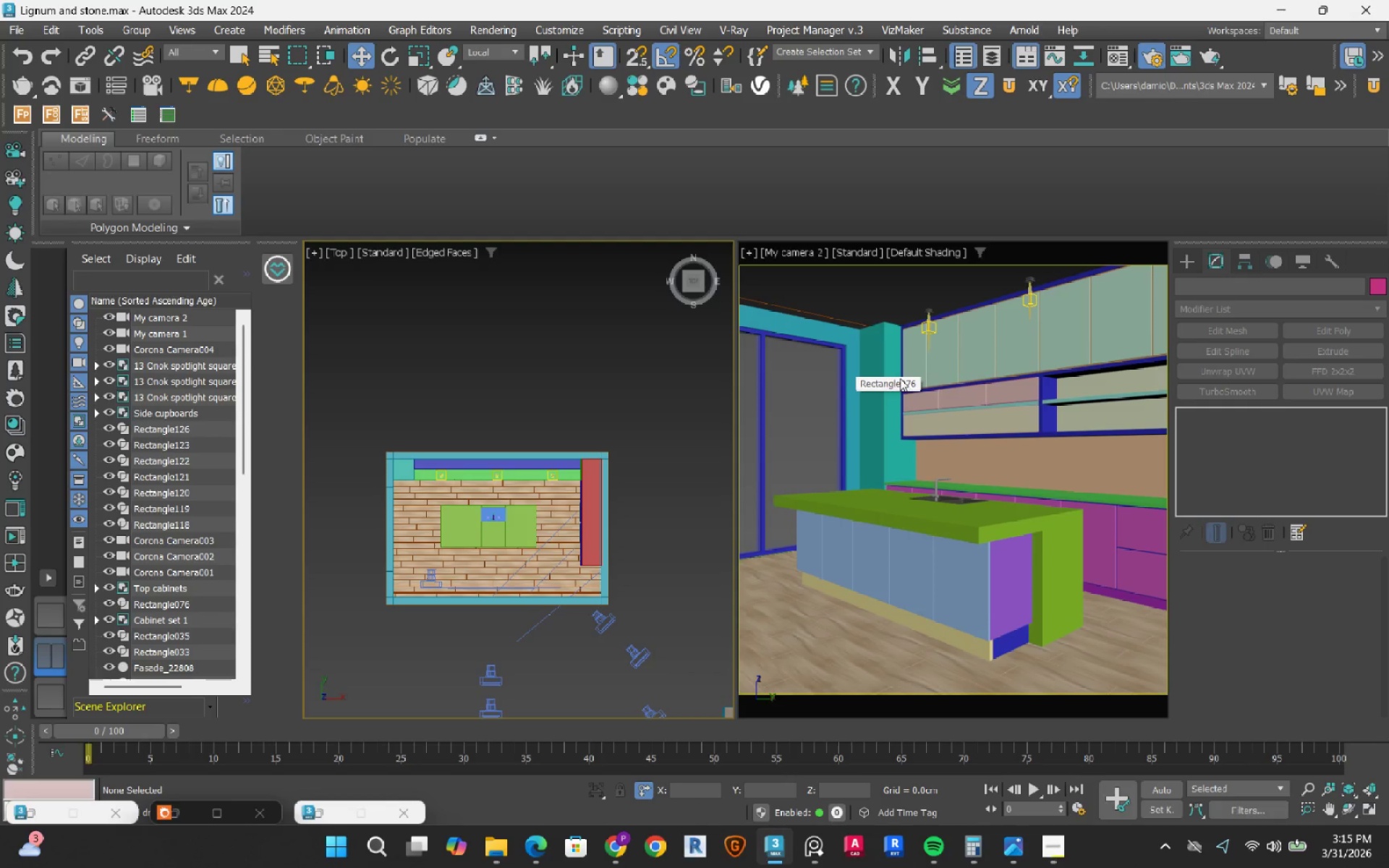 
key(C)
 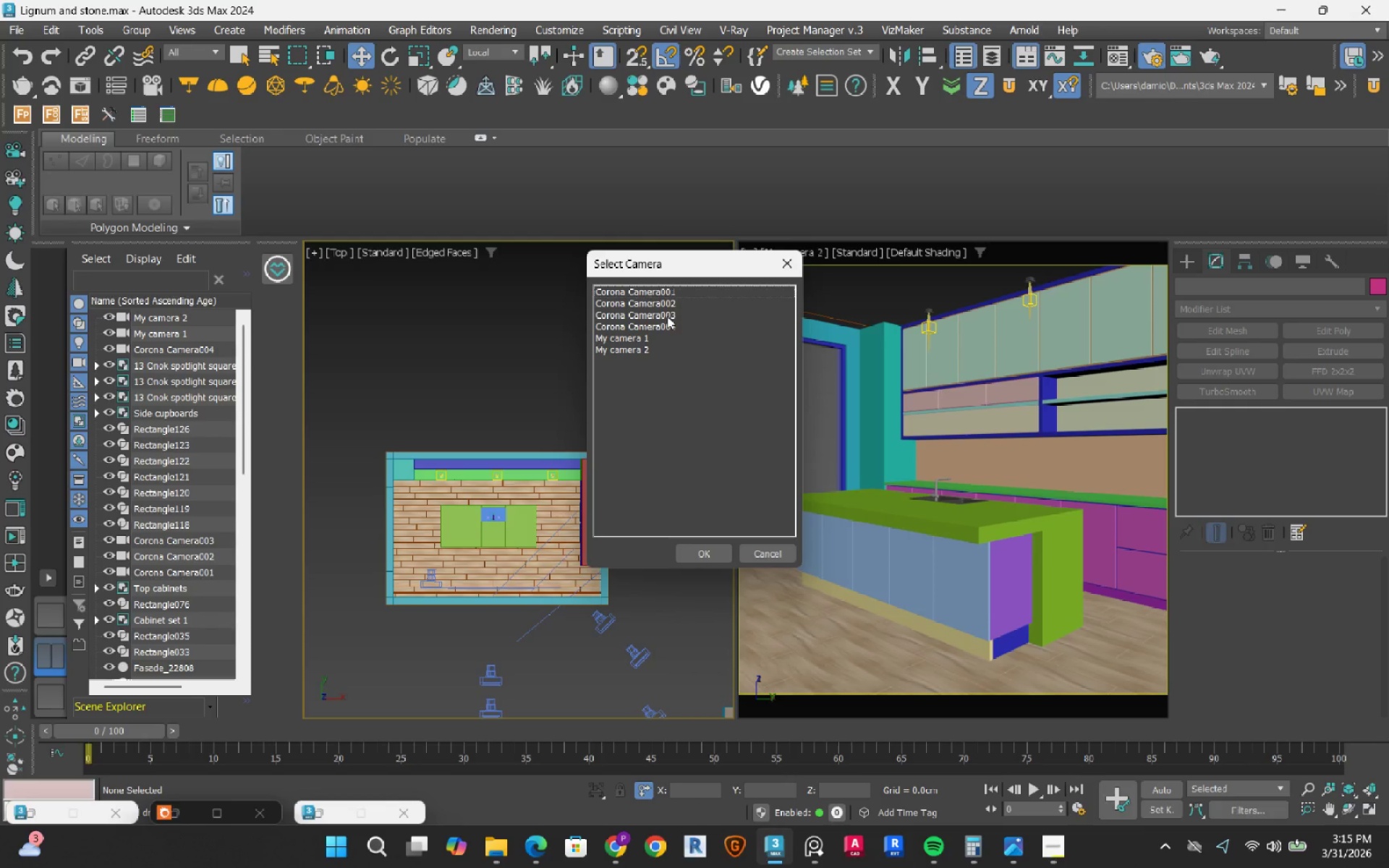 
double_click([667, 316])
 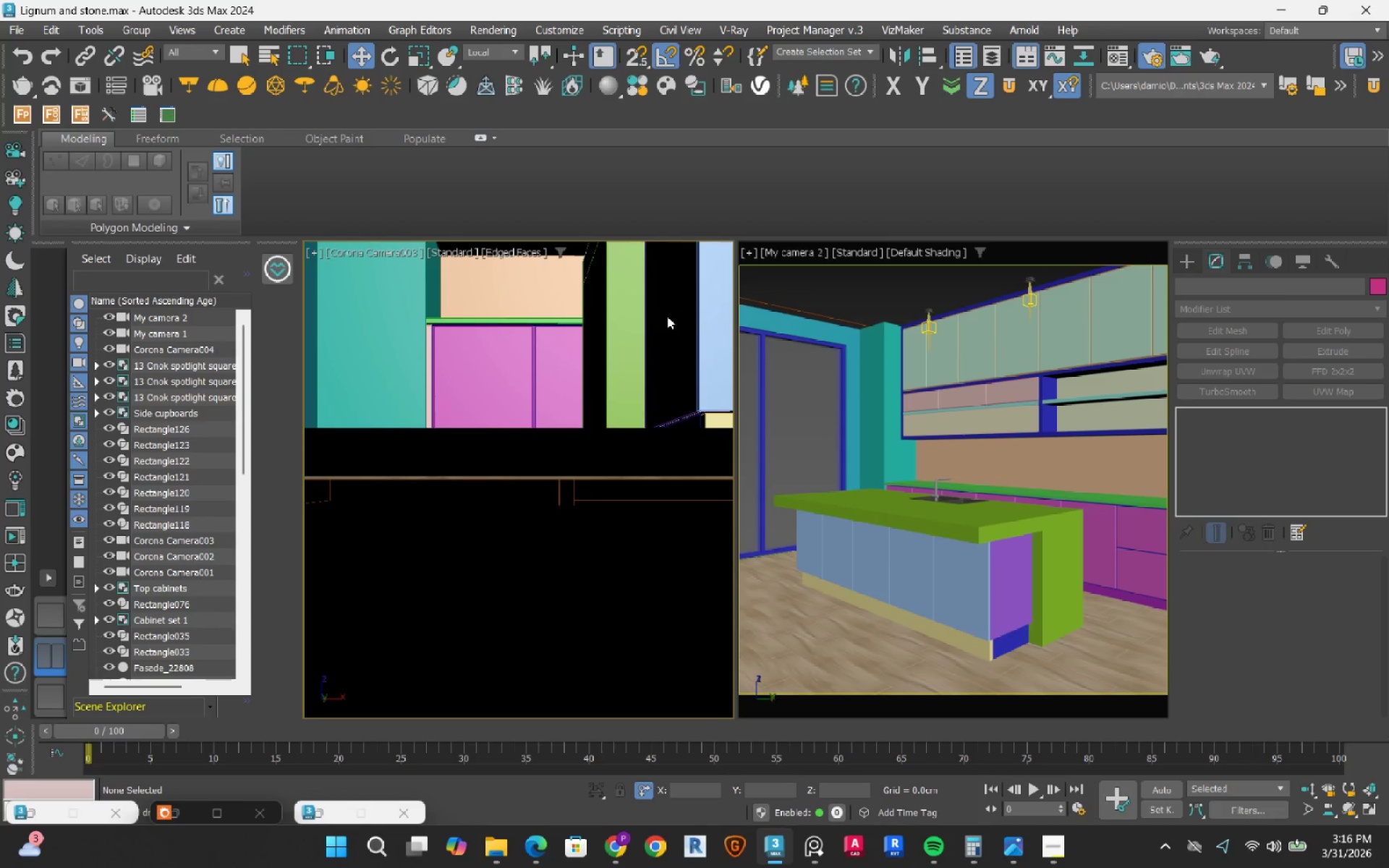 
key(T)
 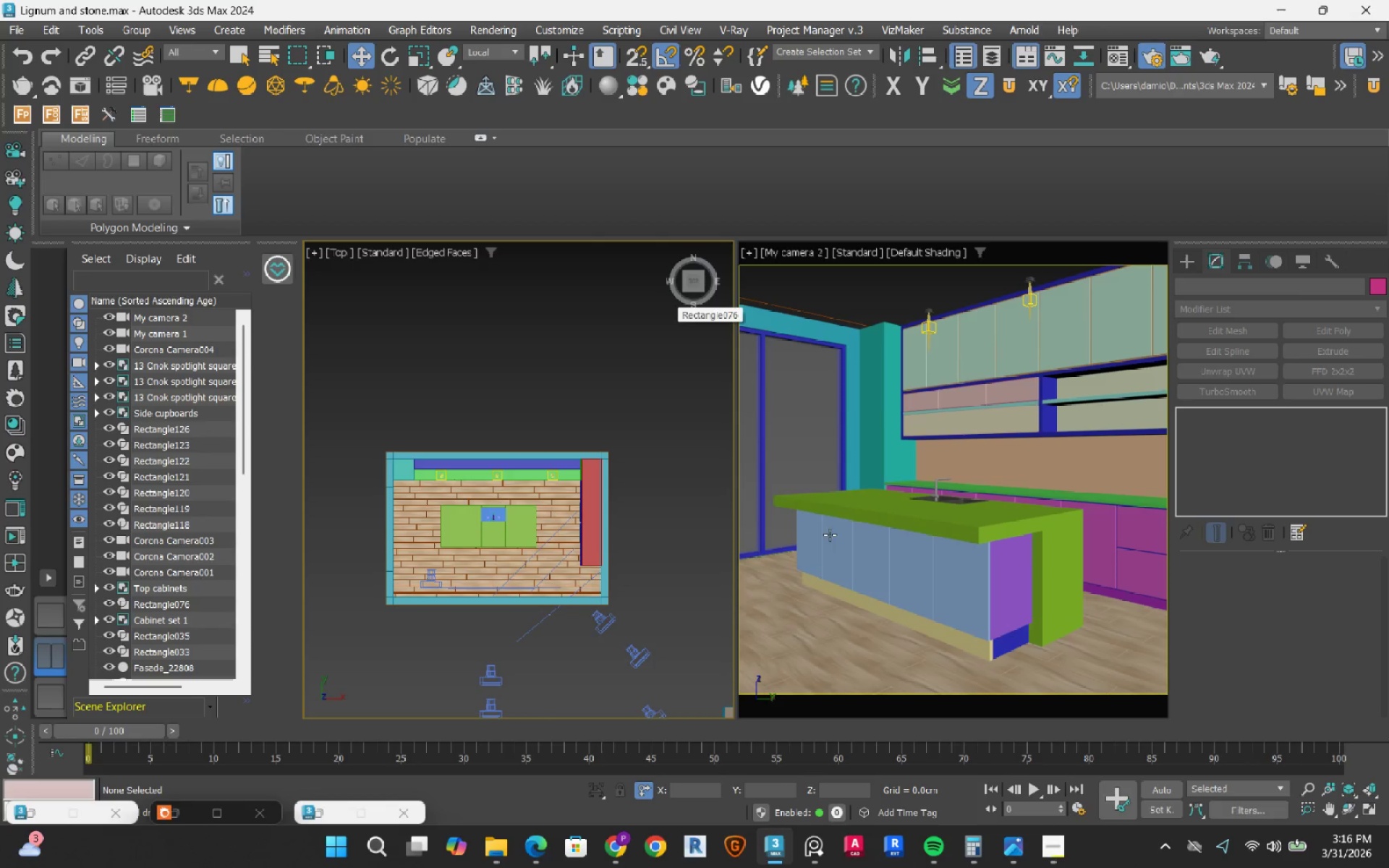 
key(C)
 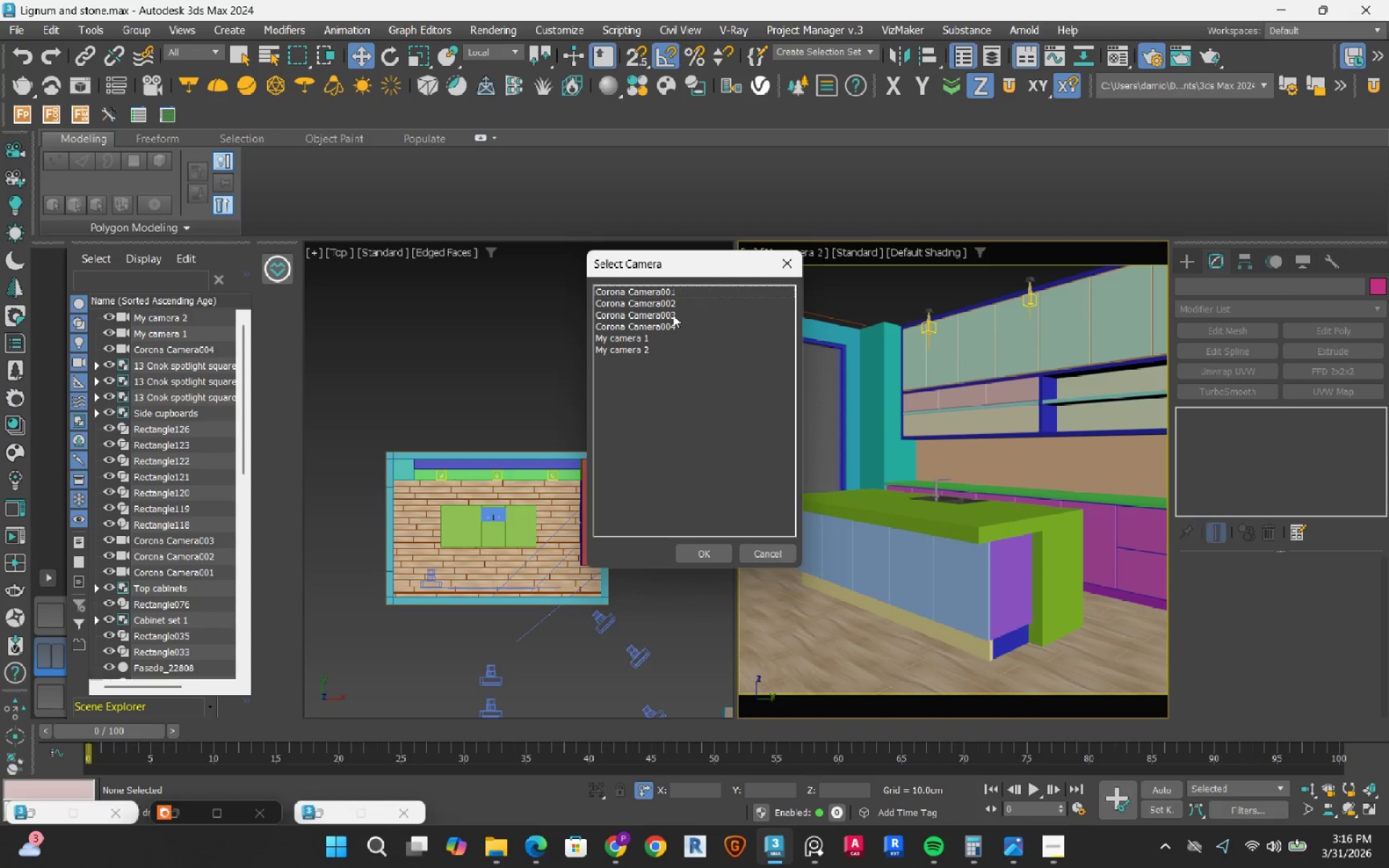 
double_click([671, 315])
 